 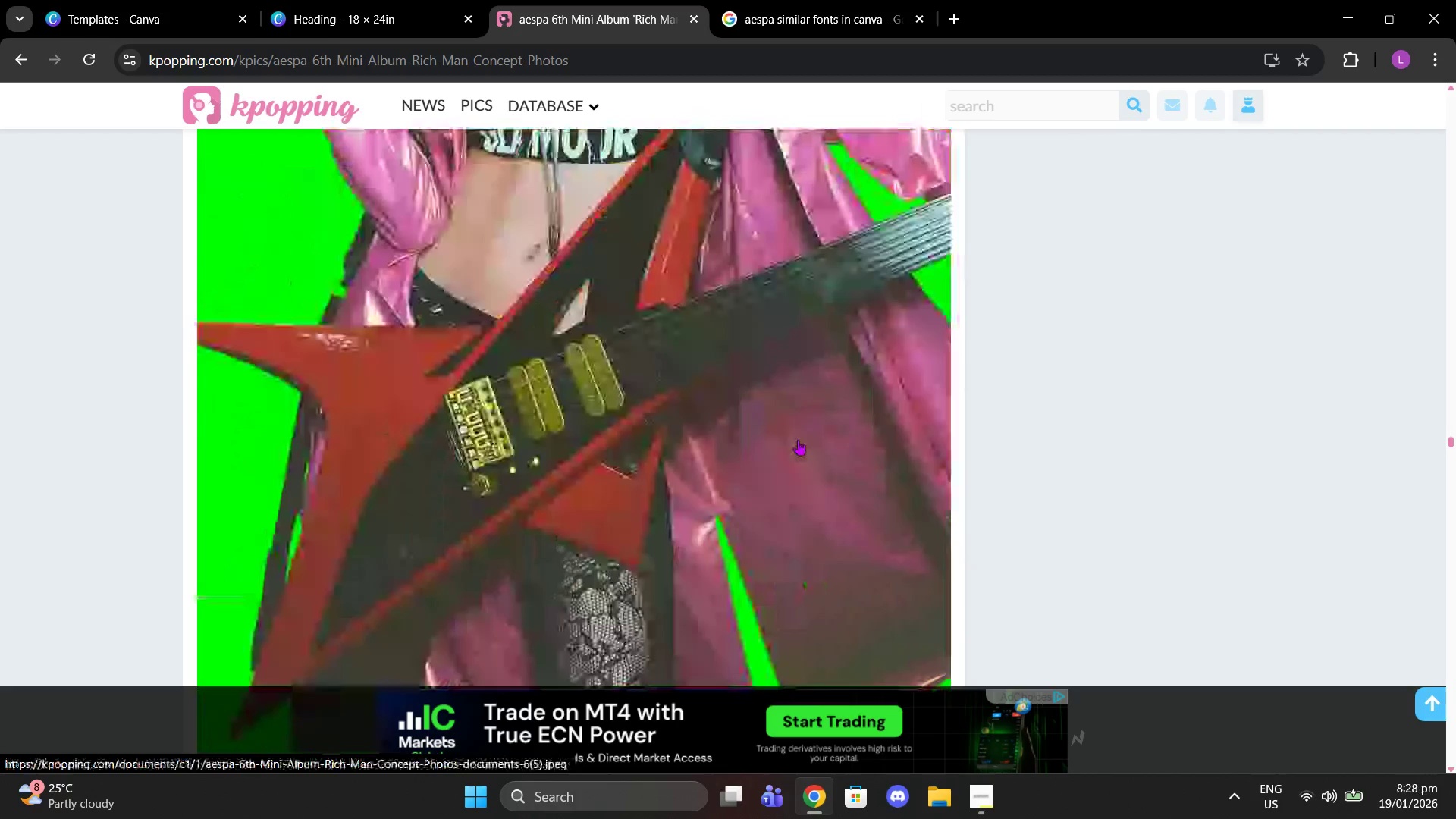 
scroll: coordinate [855, 474], scroll_direction: up, amount: 236.0
 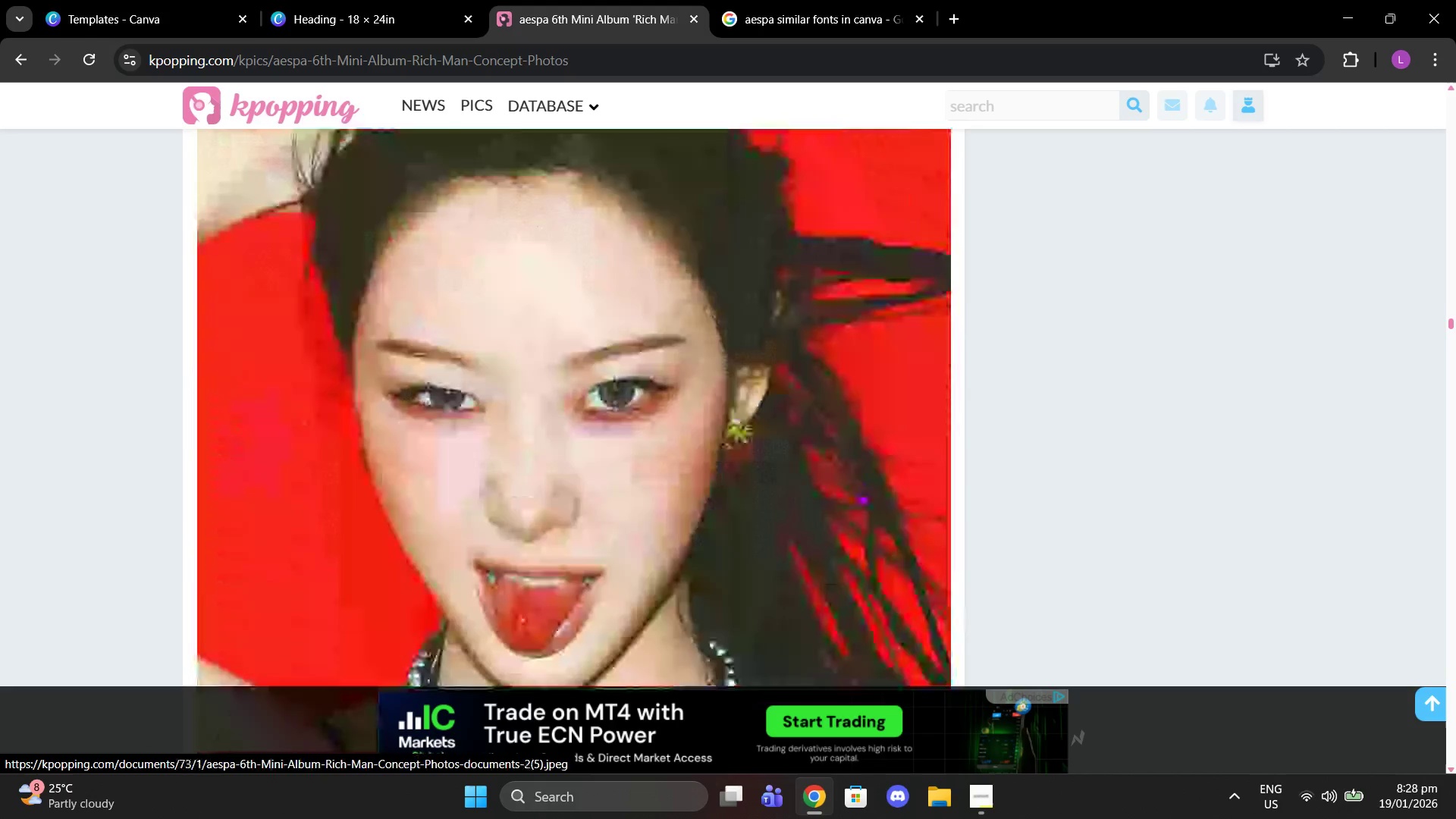 
scroll: coordinate [861, 488], scroll_direction: down, amount: 59.0
 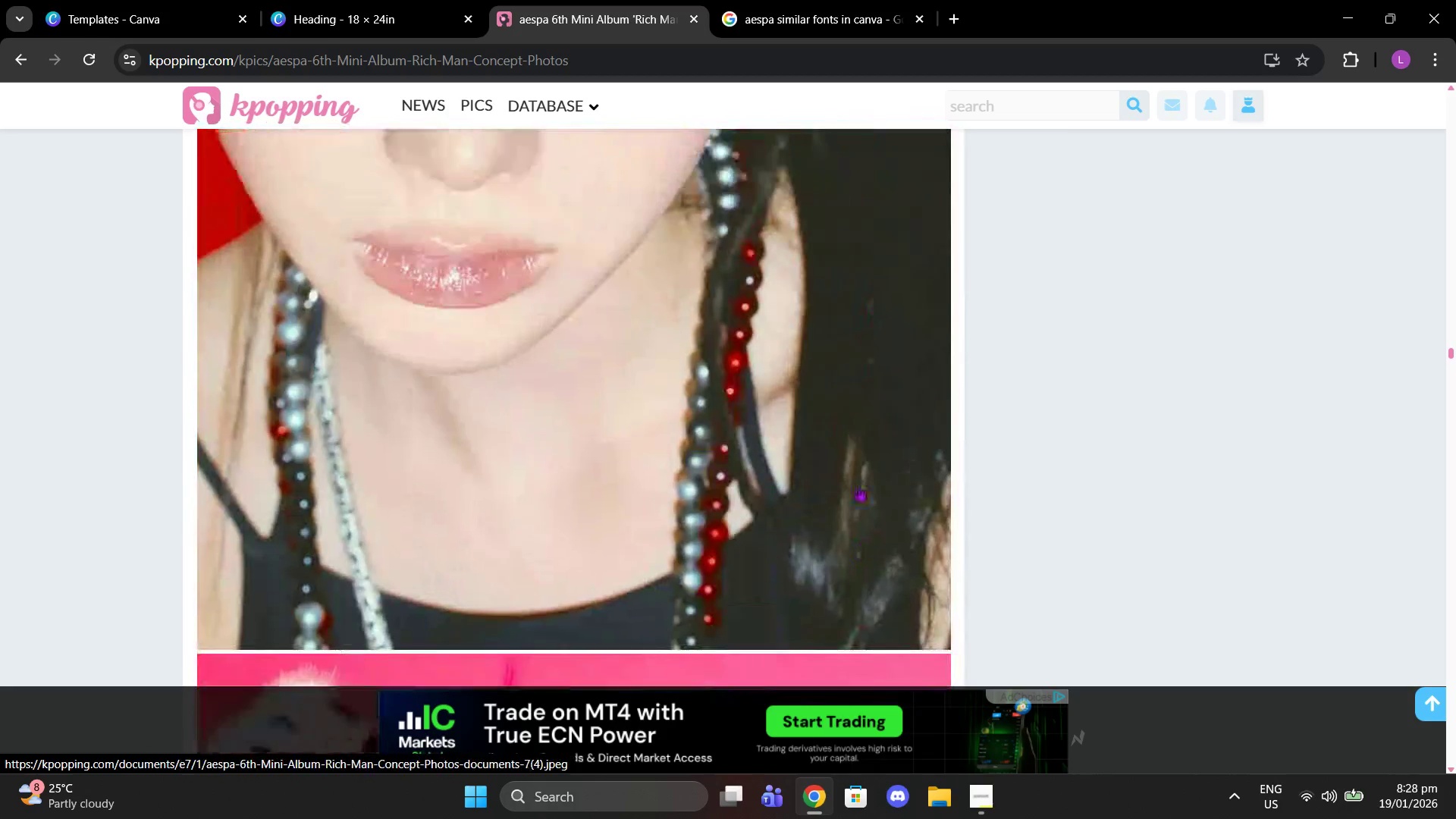 
scroll: coordinate [860, 488], scroll_direction: up, amount: 5.0
 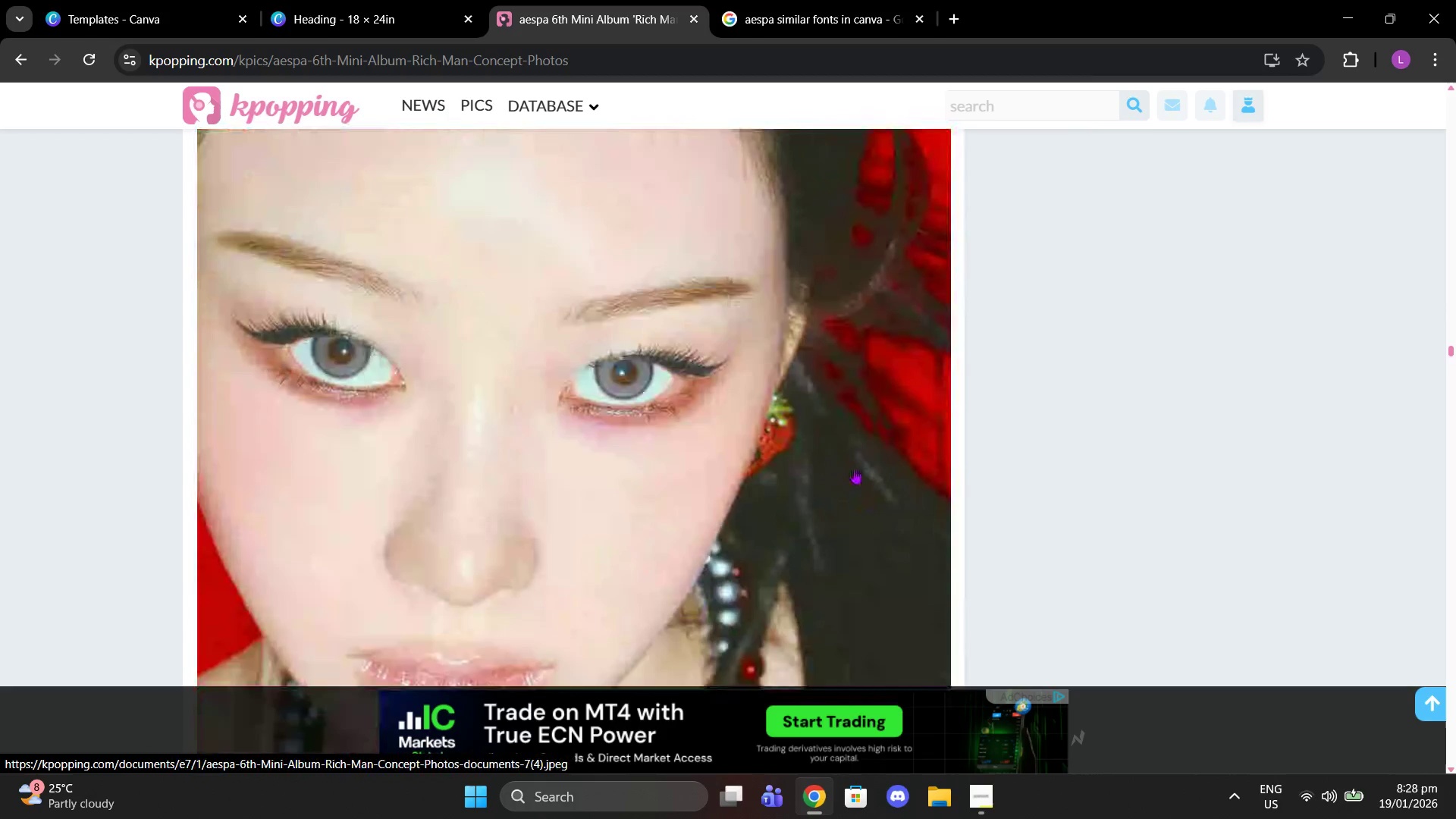 
right_click([854, 469])
 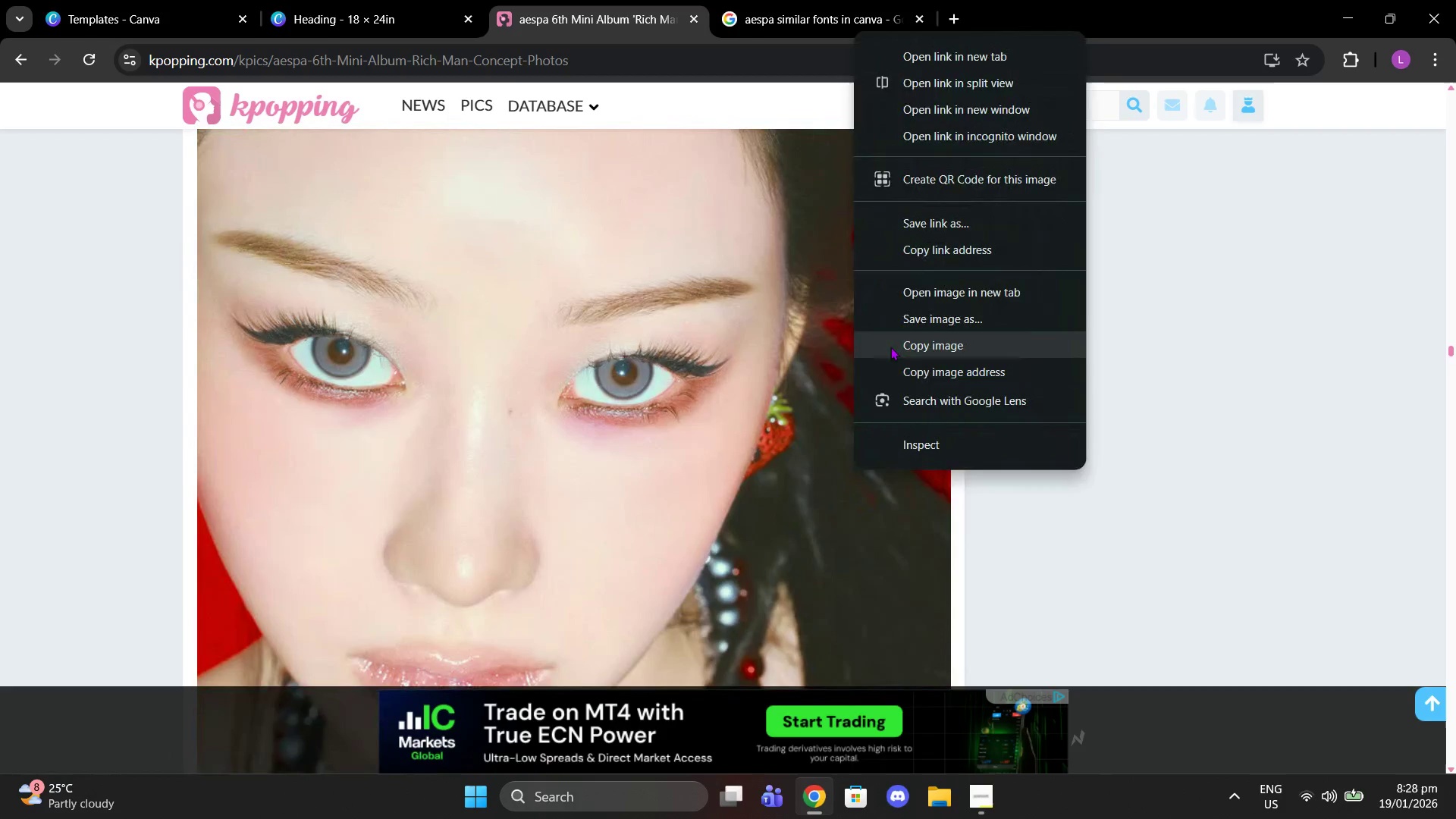 
left_click([890, 347])
 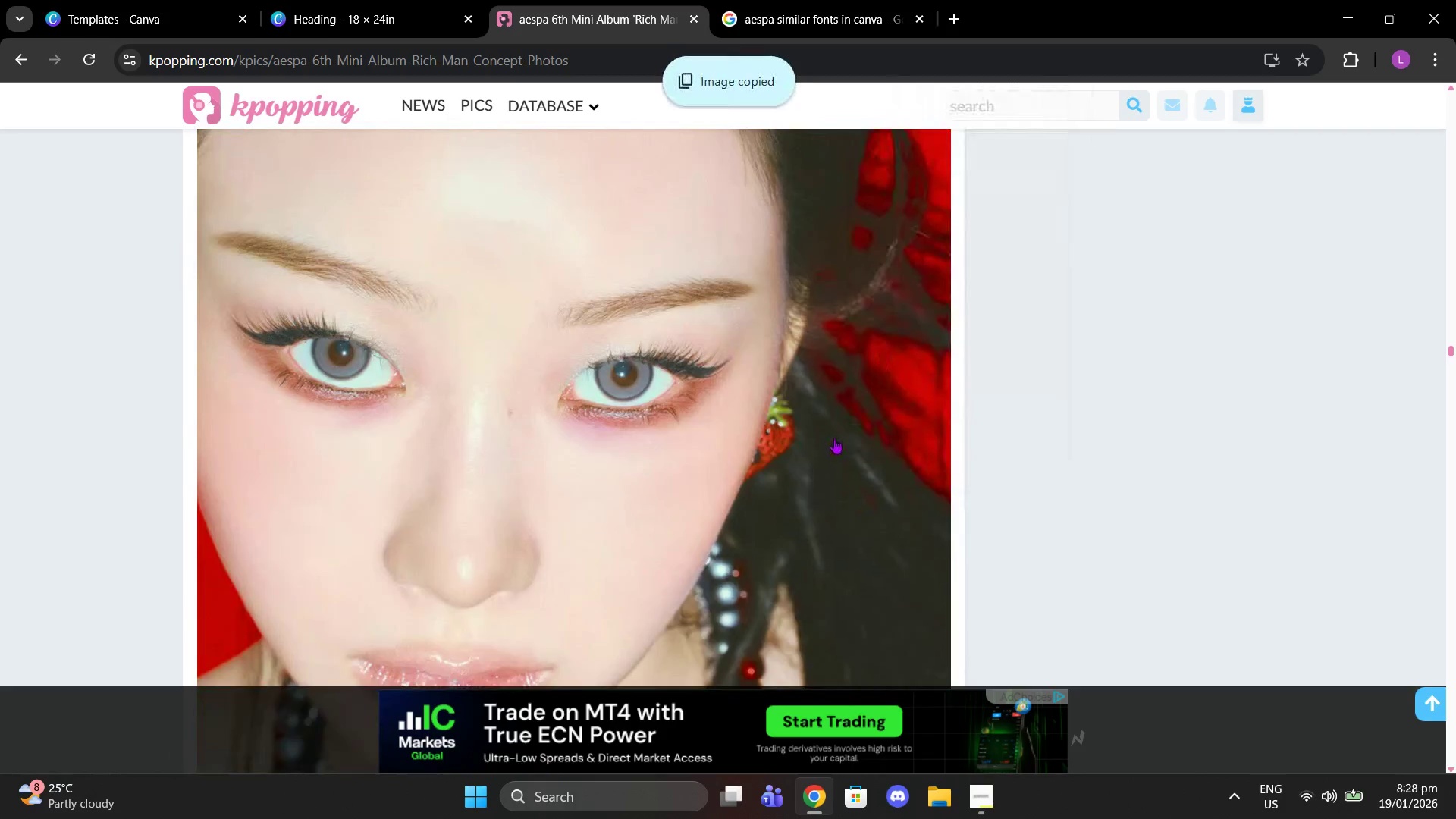 
scroll: coordinate [849, 446], scroll_direction: up, amount: 144.0
 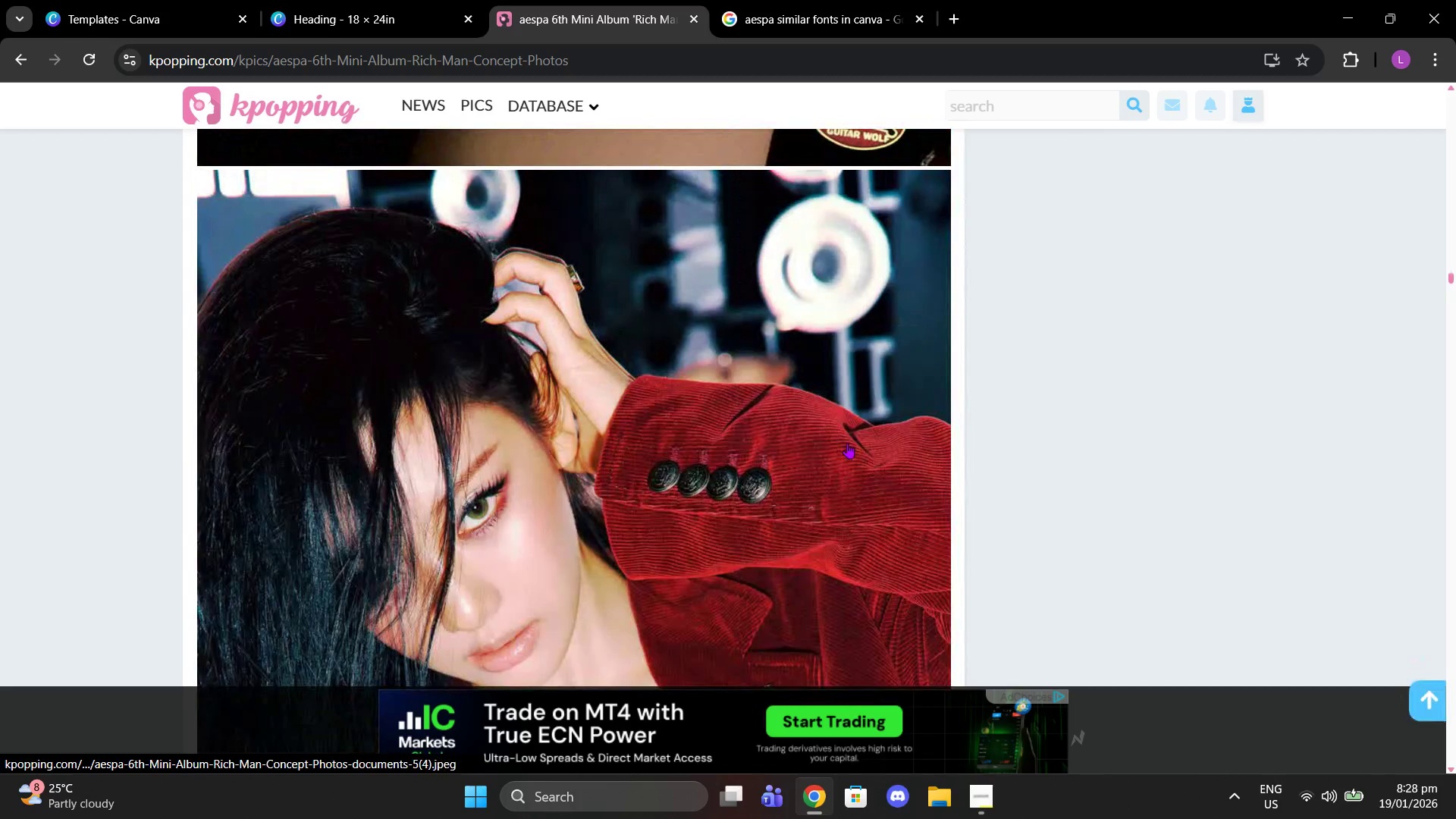 
scroll: coordinate [847, 450], scroll_direction: down, amount: 4.0
 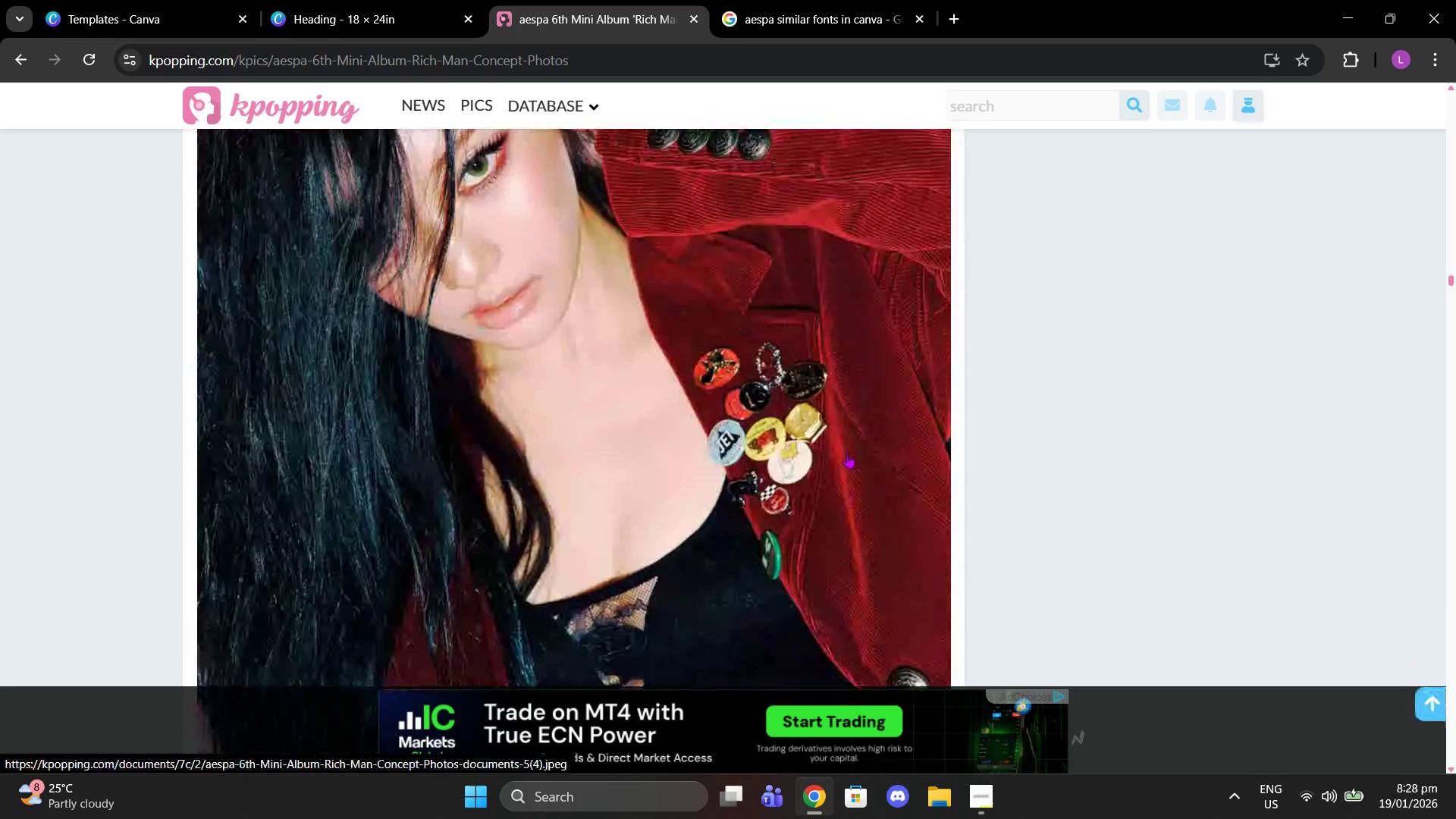 
scroll: coordinate [866, 469], scroll_direction: up, amount: 108.0
 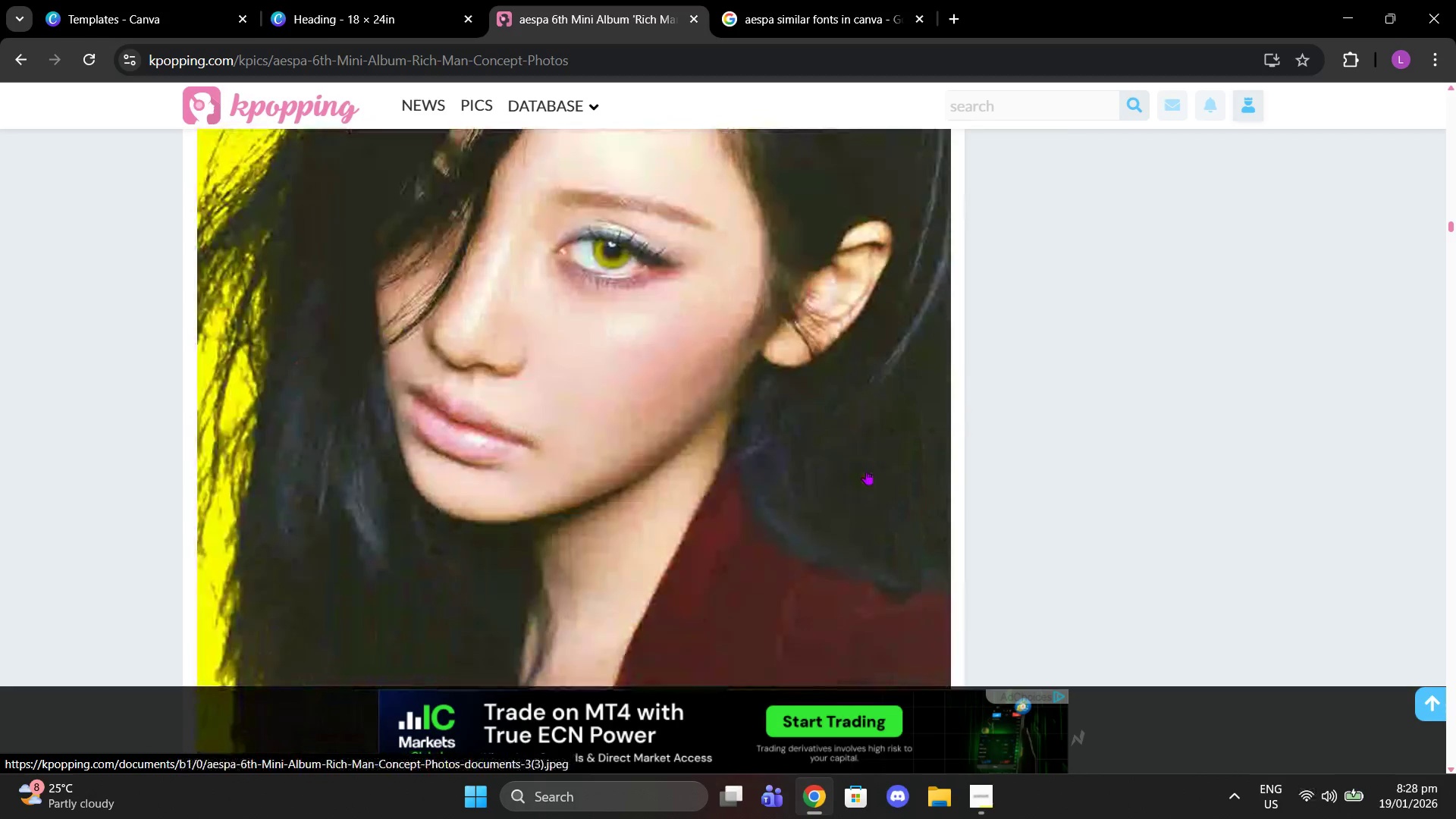 
scroll: coordinate [866, 469], scroll_direction: down, amount: 23.0
 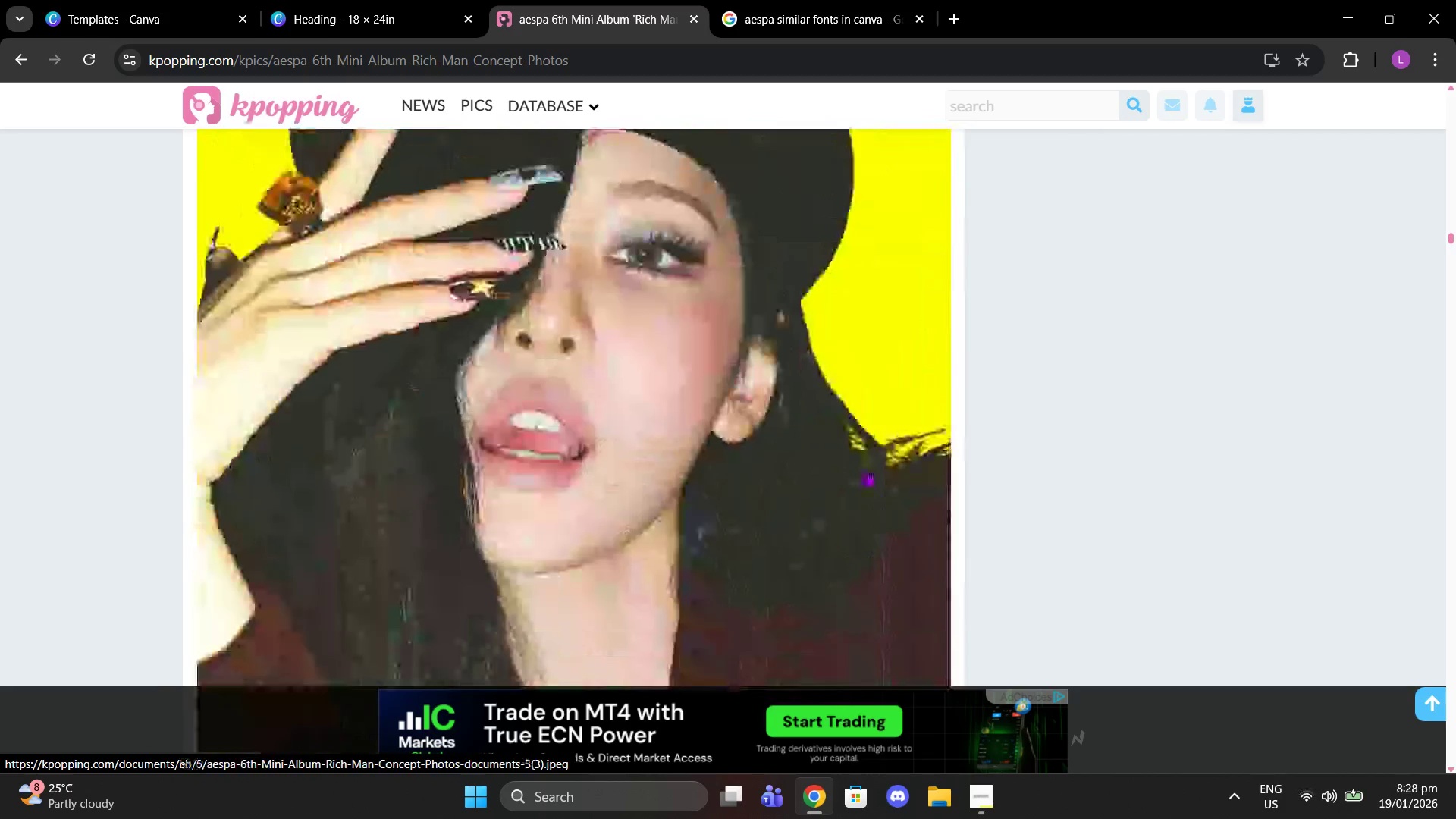 
scroll: coordinate [866, 469], scroll_direction: up, amount: 2.0
 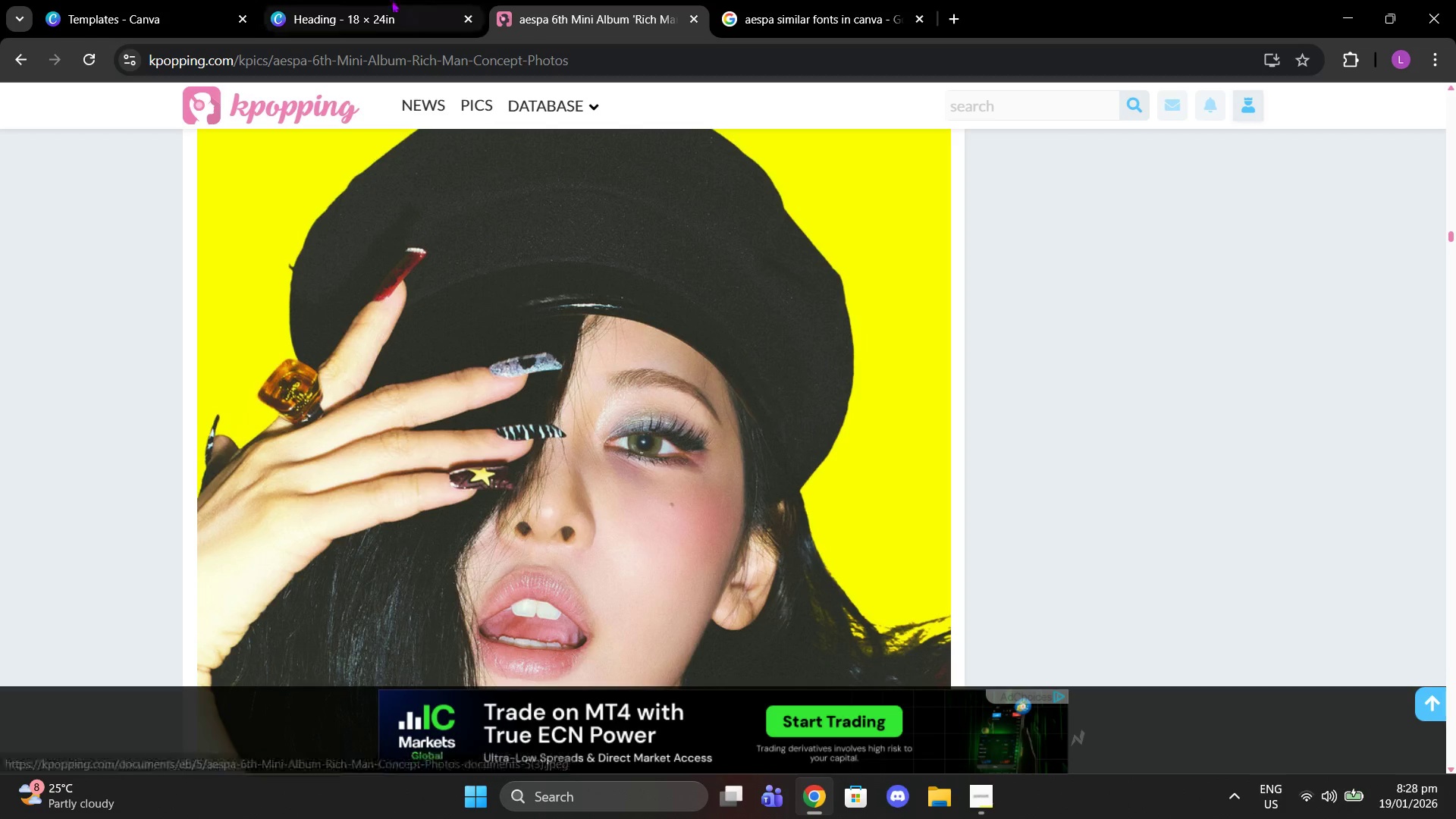 
left_click([391, 0])
 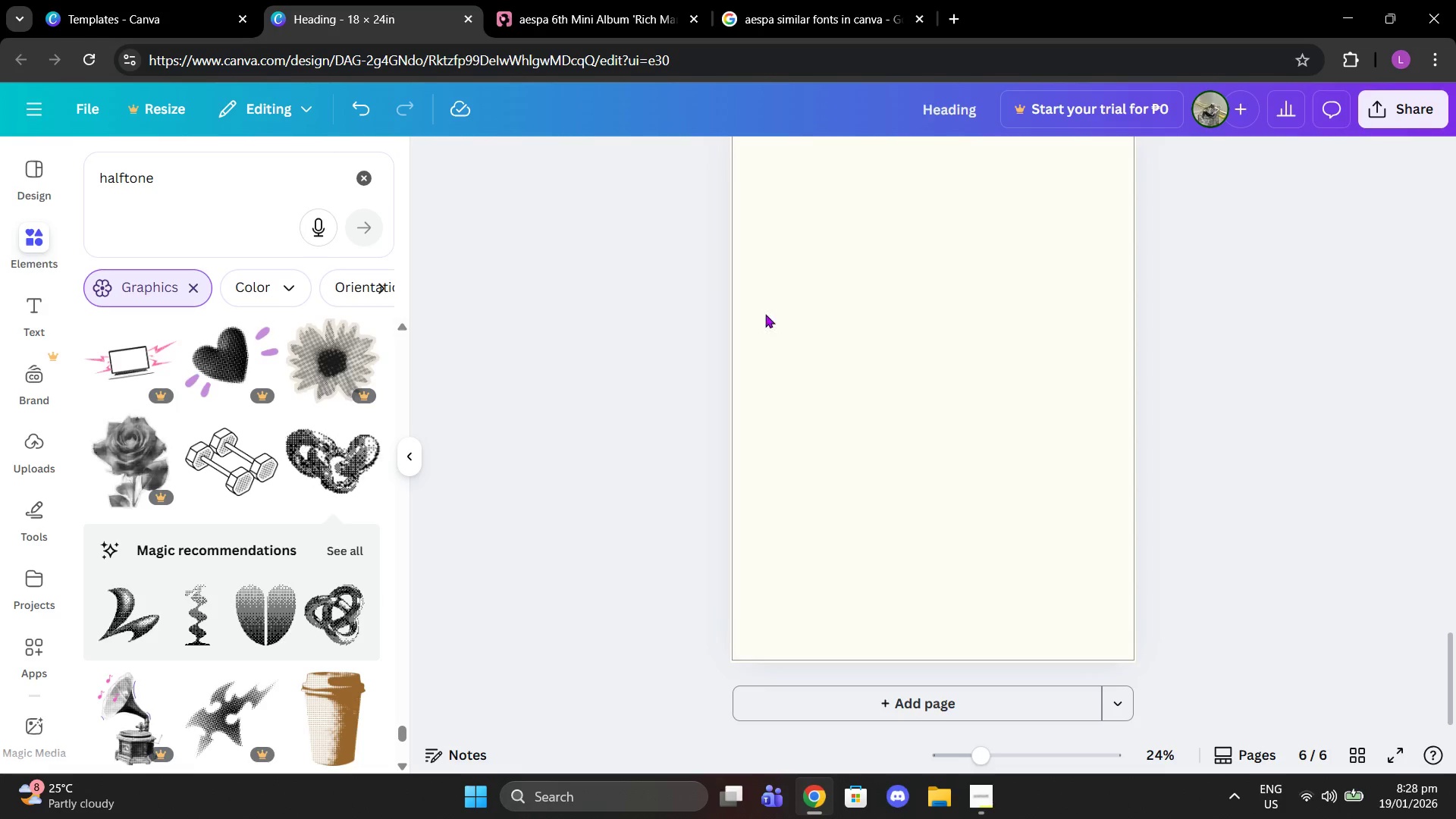 
left_click([802, 325])
 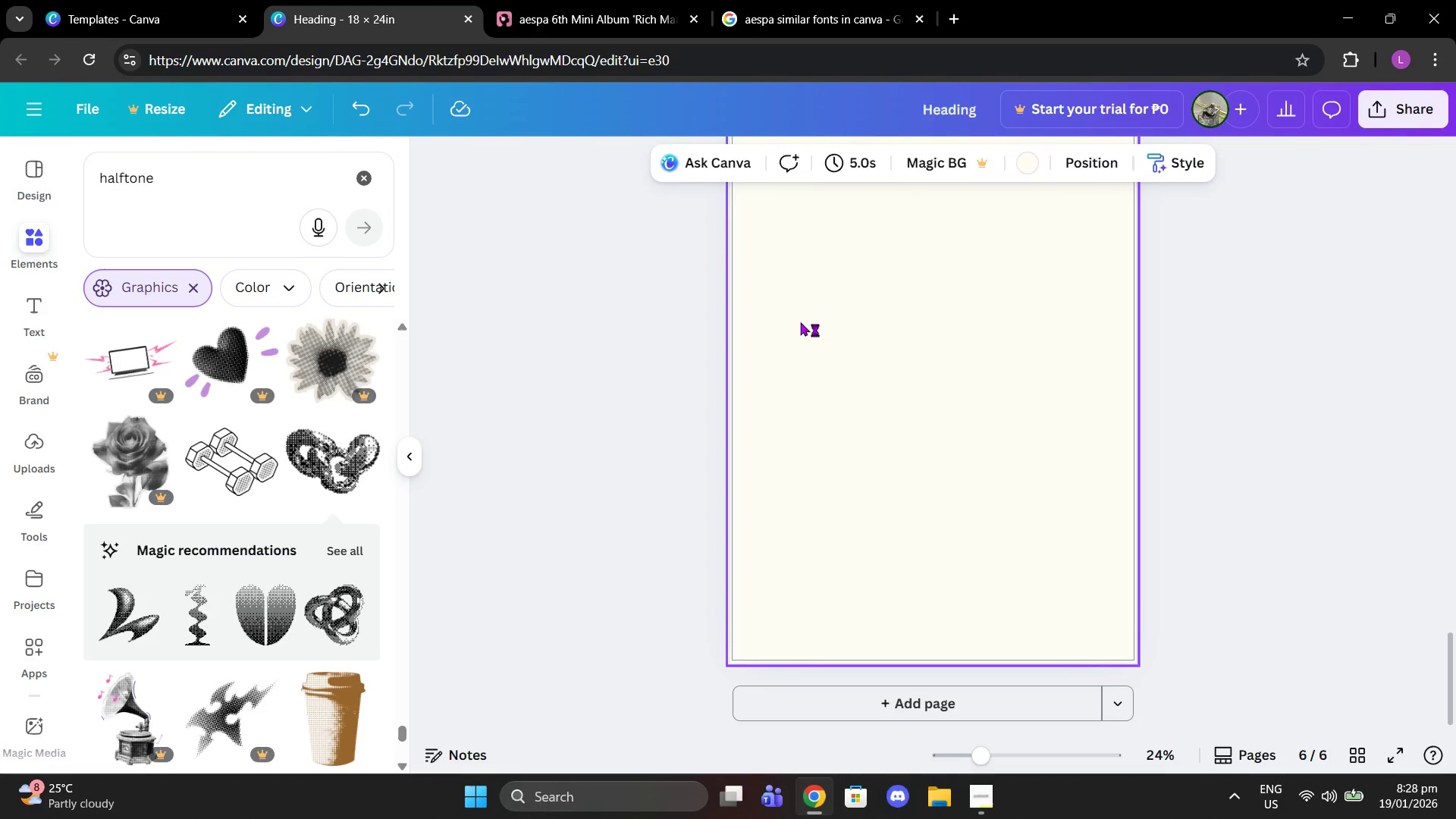 
key(Control+C)
 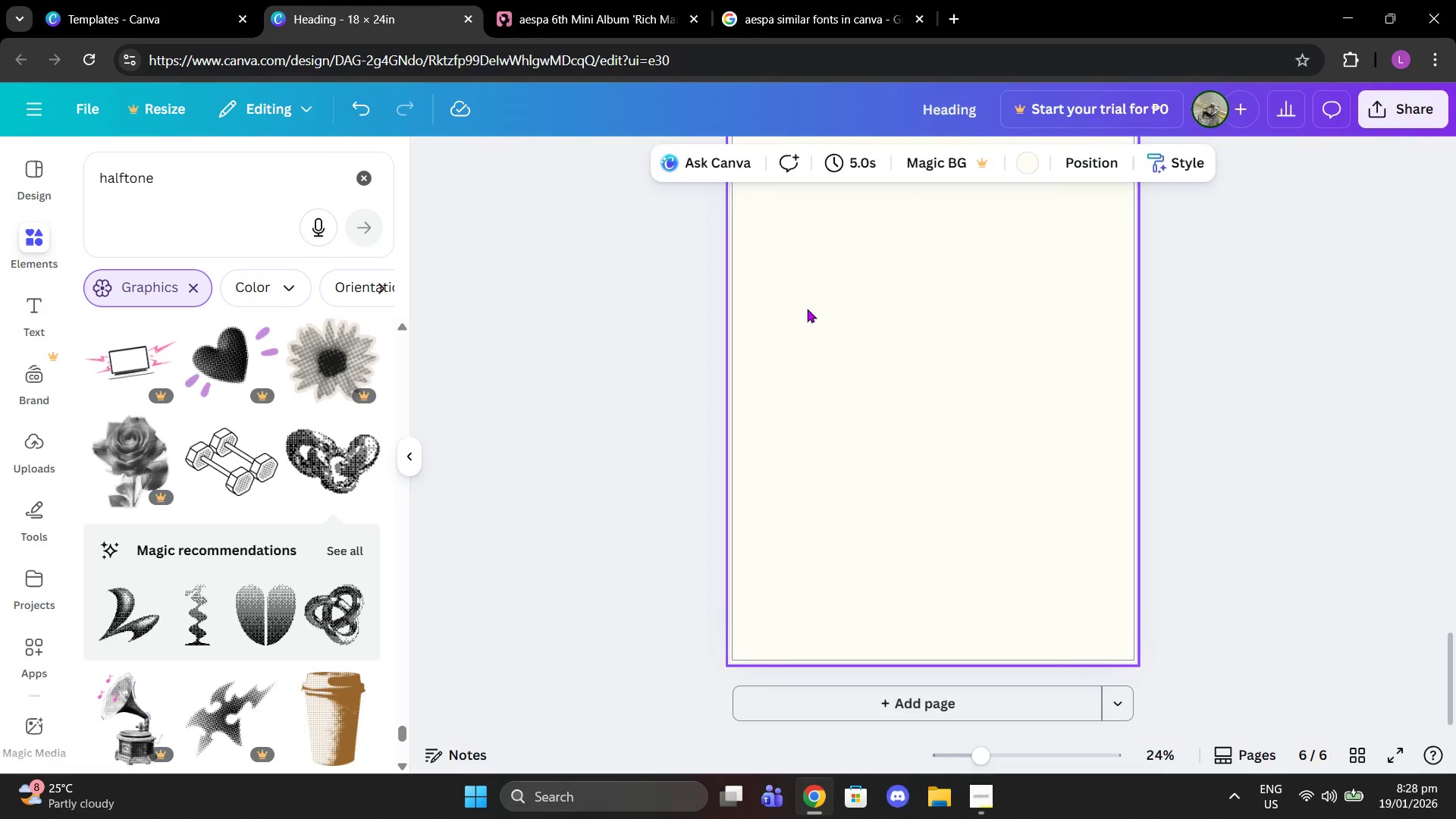 
key(Control+V)
 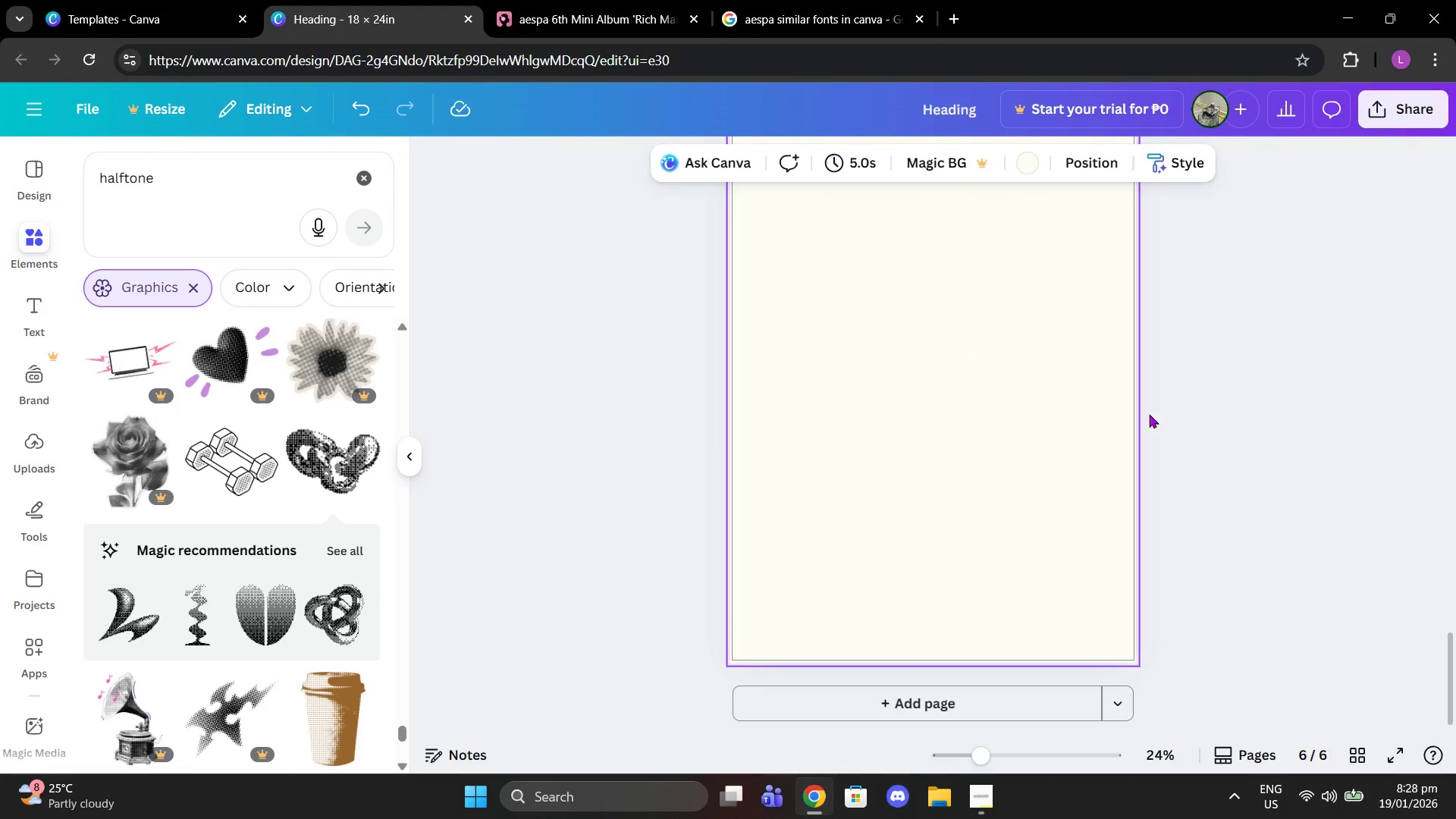 
left_click([1212, 413])
 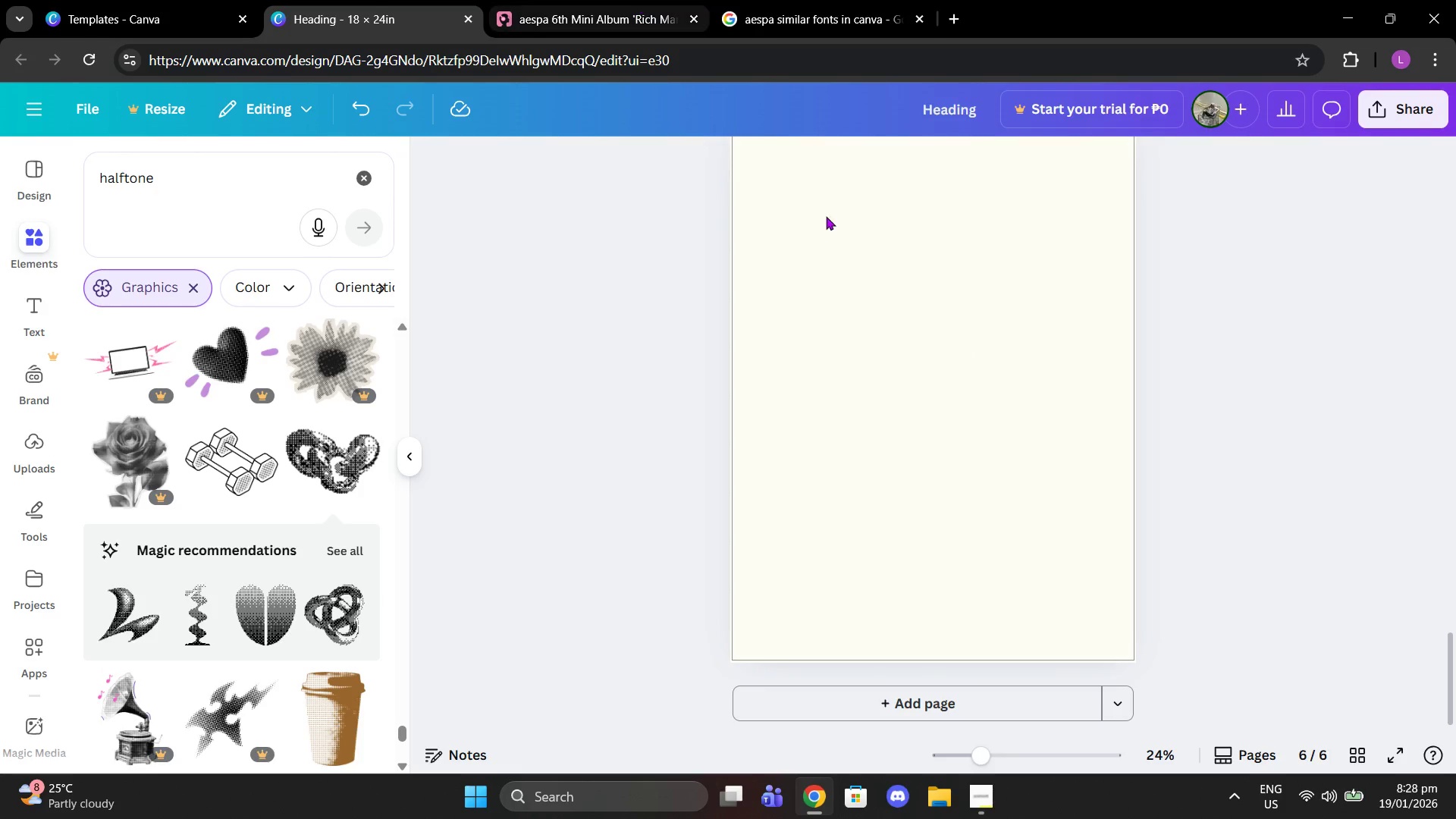 
left_click([931, 309])
 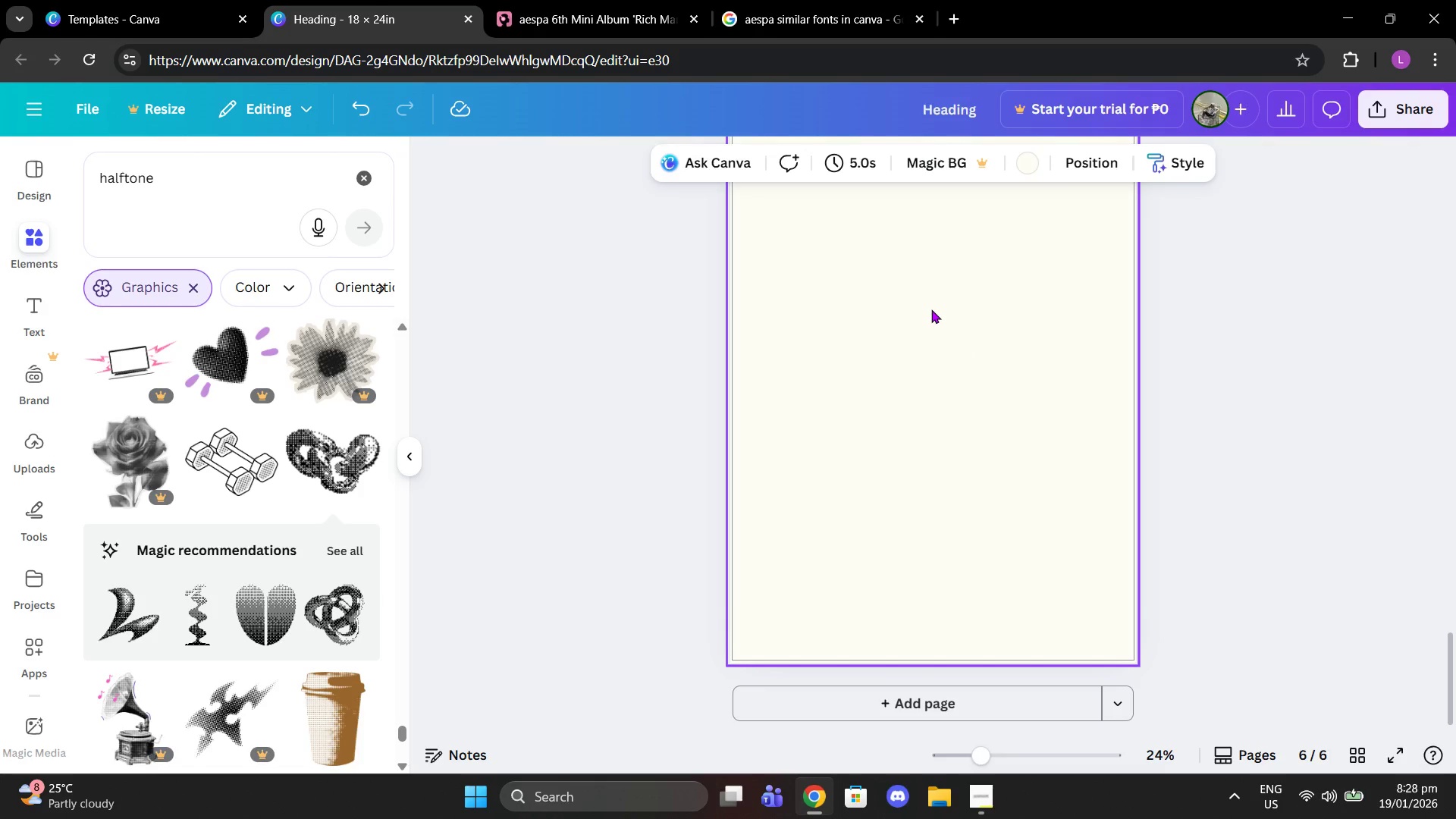 
key(Control+V)
 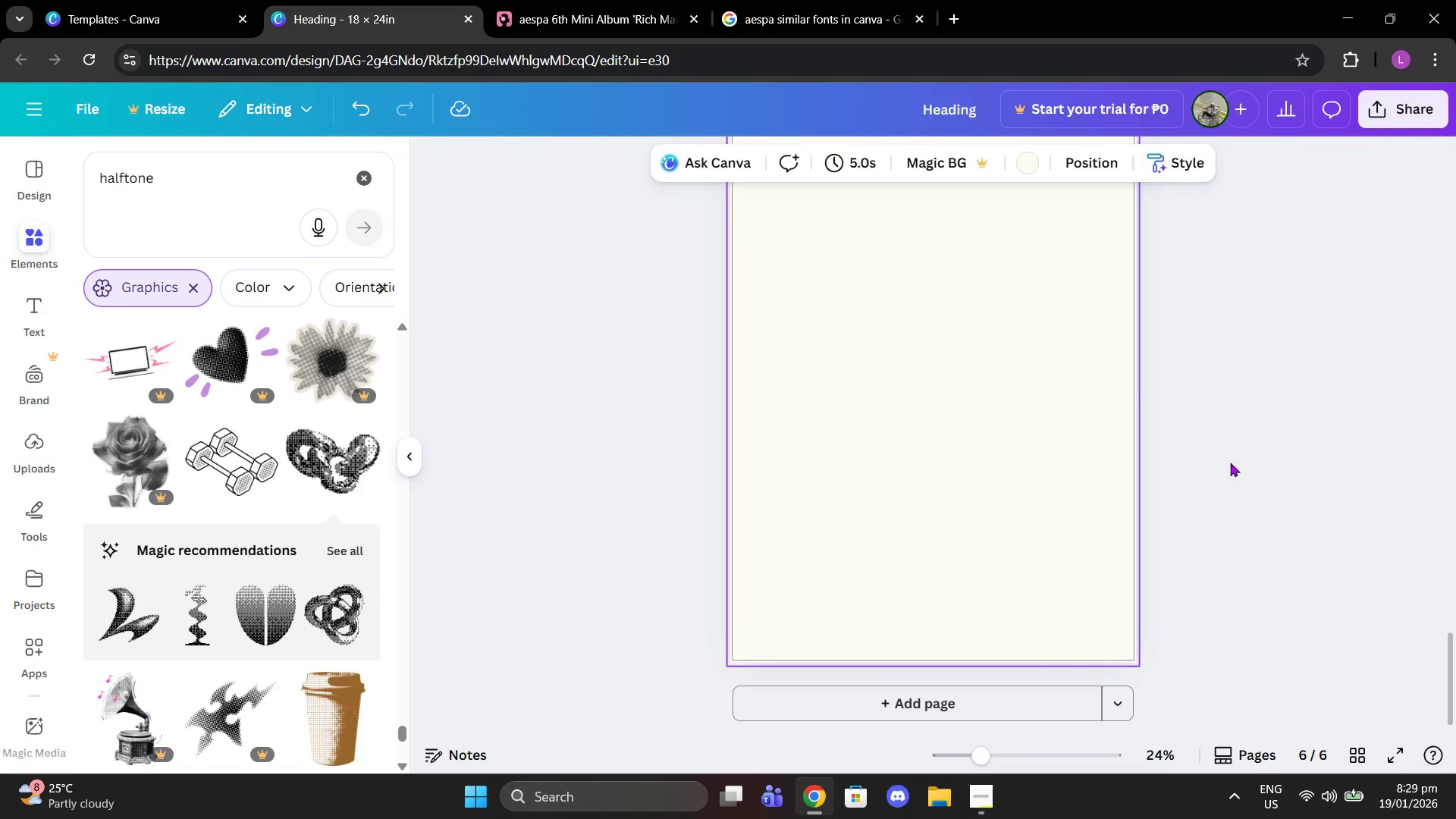 
scroll: coordinate [1268, 472], scroll_direction: up, amount: 2.0
 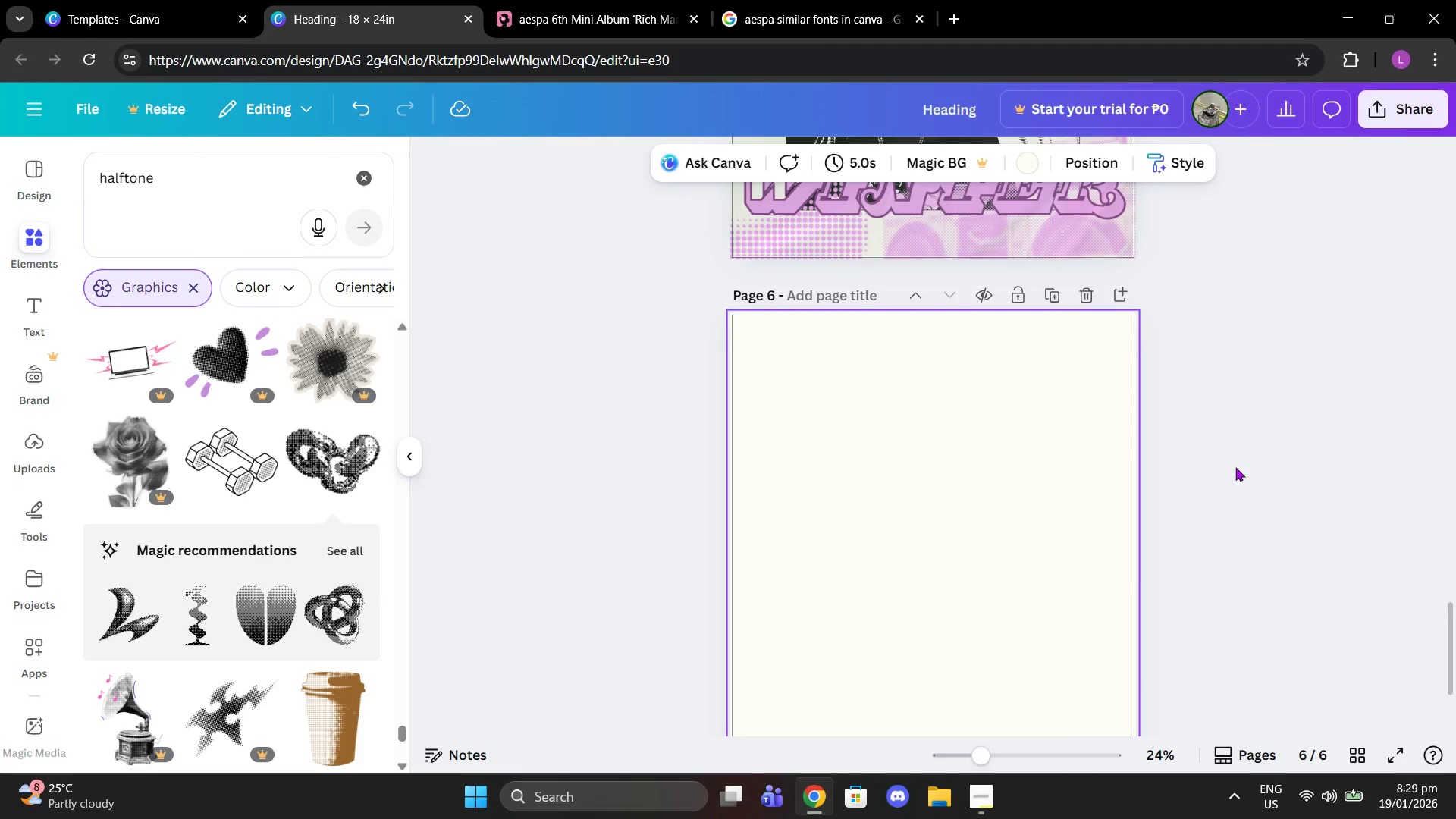 
scroll: coordinate [1235, 467], scroll_direction: down, amount: 2.0
 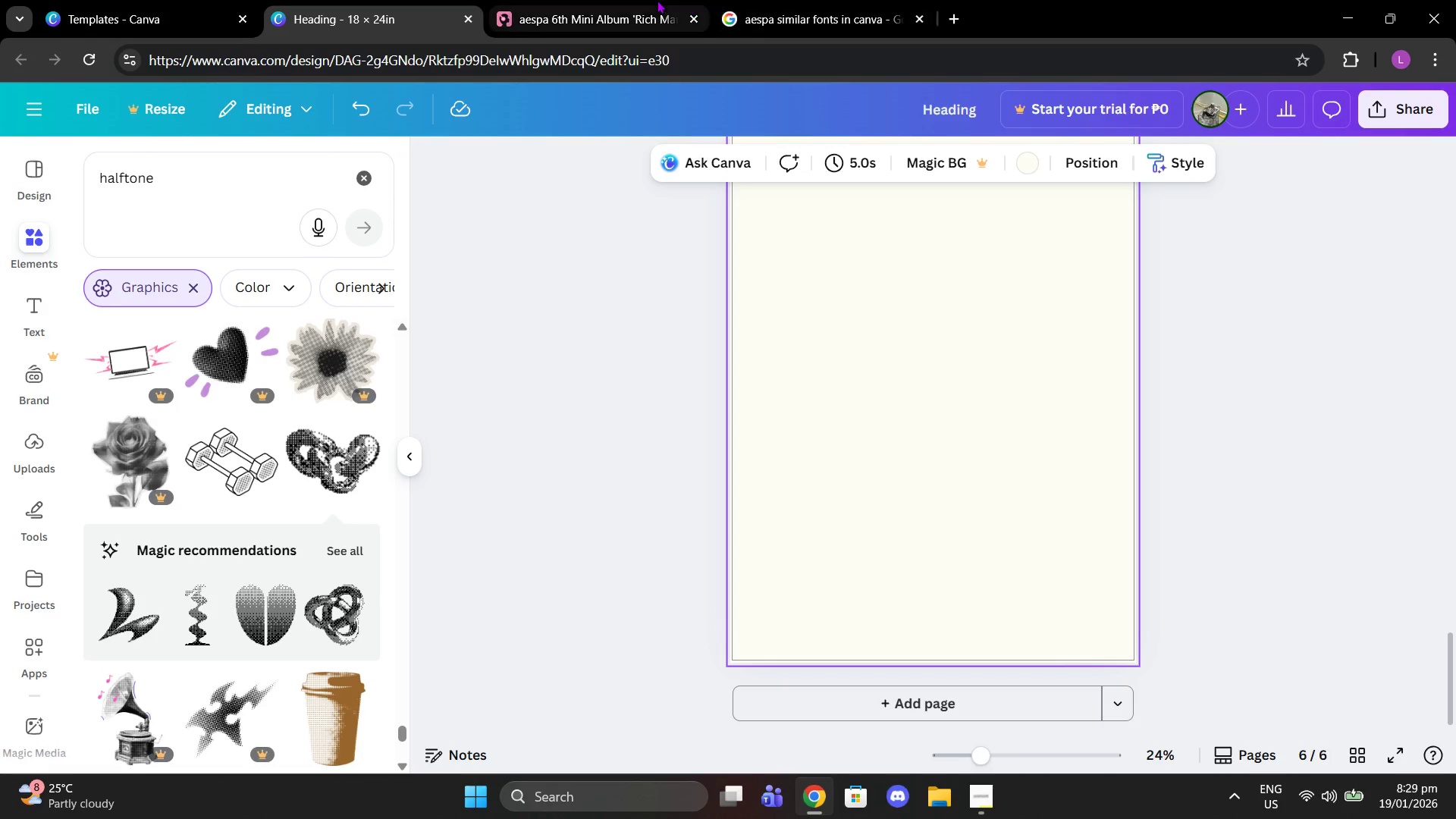 
left_click([657, 0])
 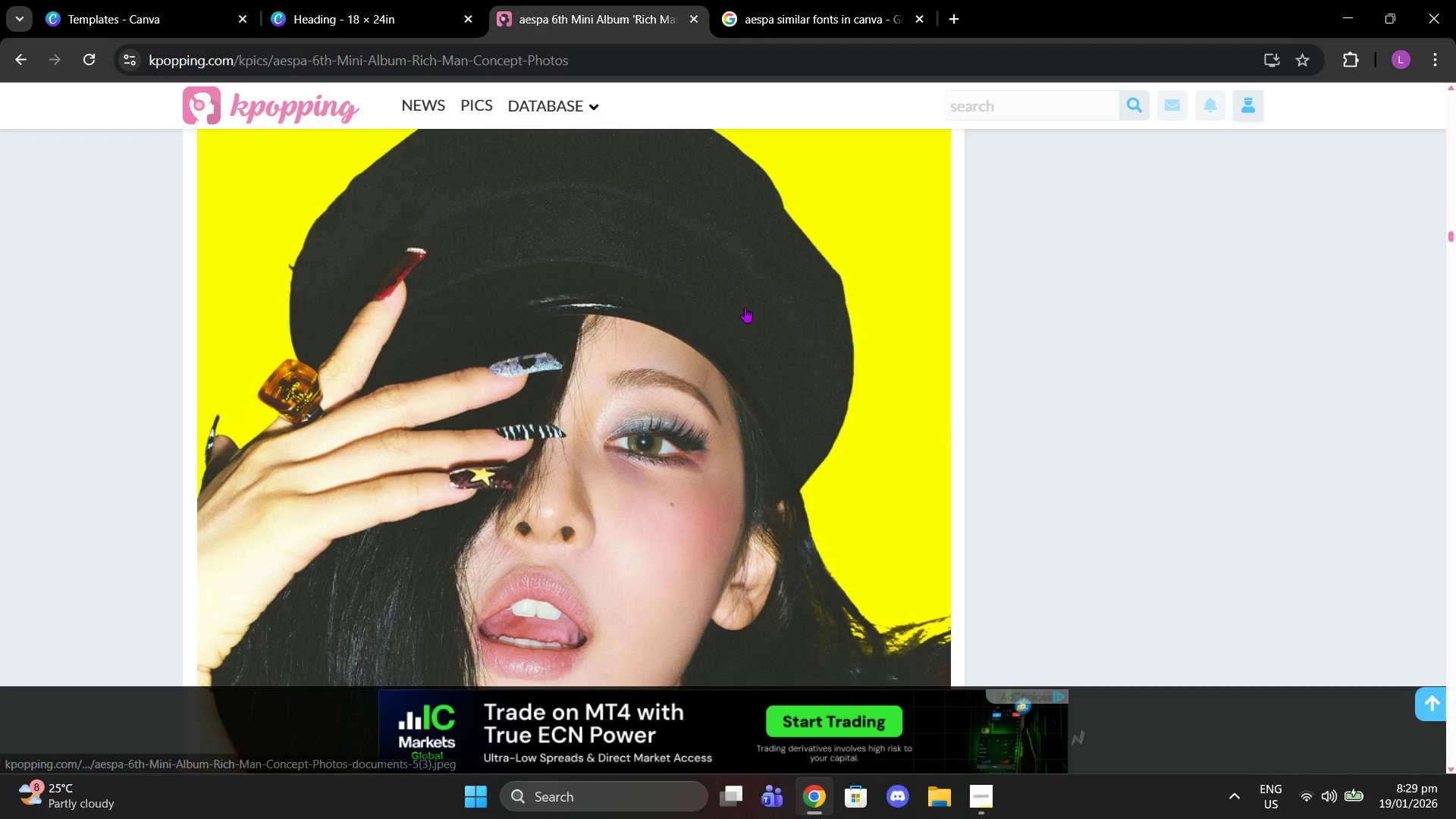 
right_click([745, 307])
 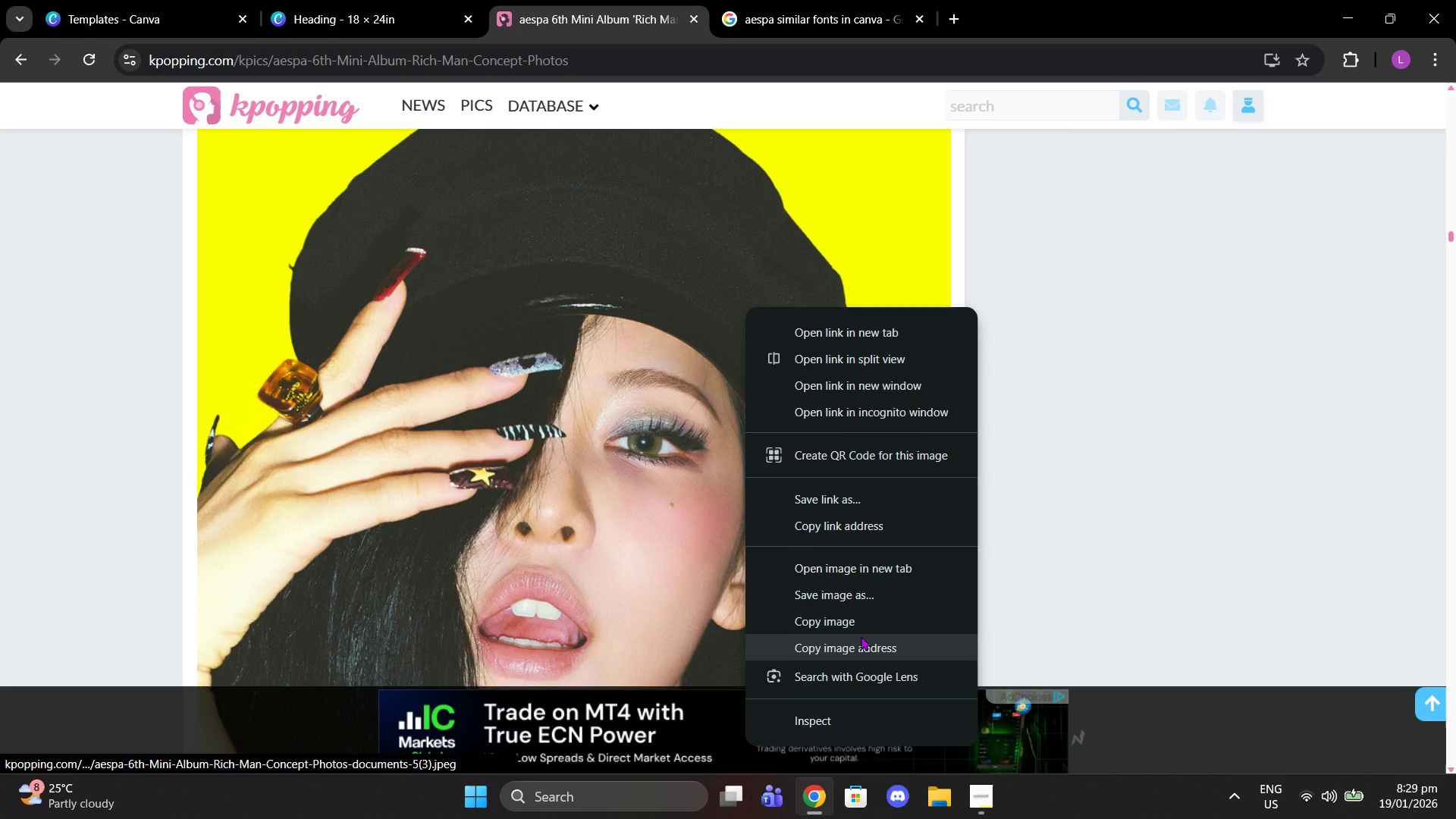 
left_click([859, 631])
 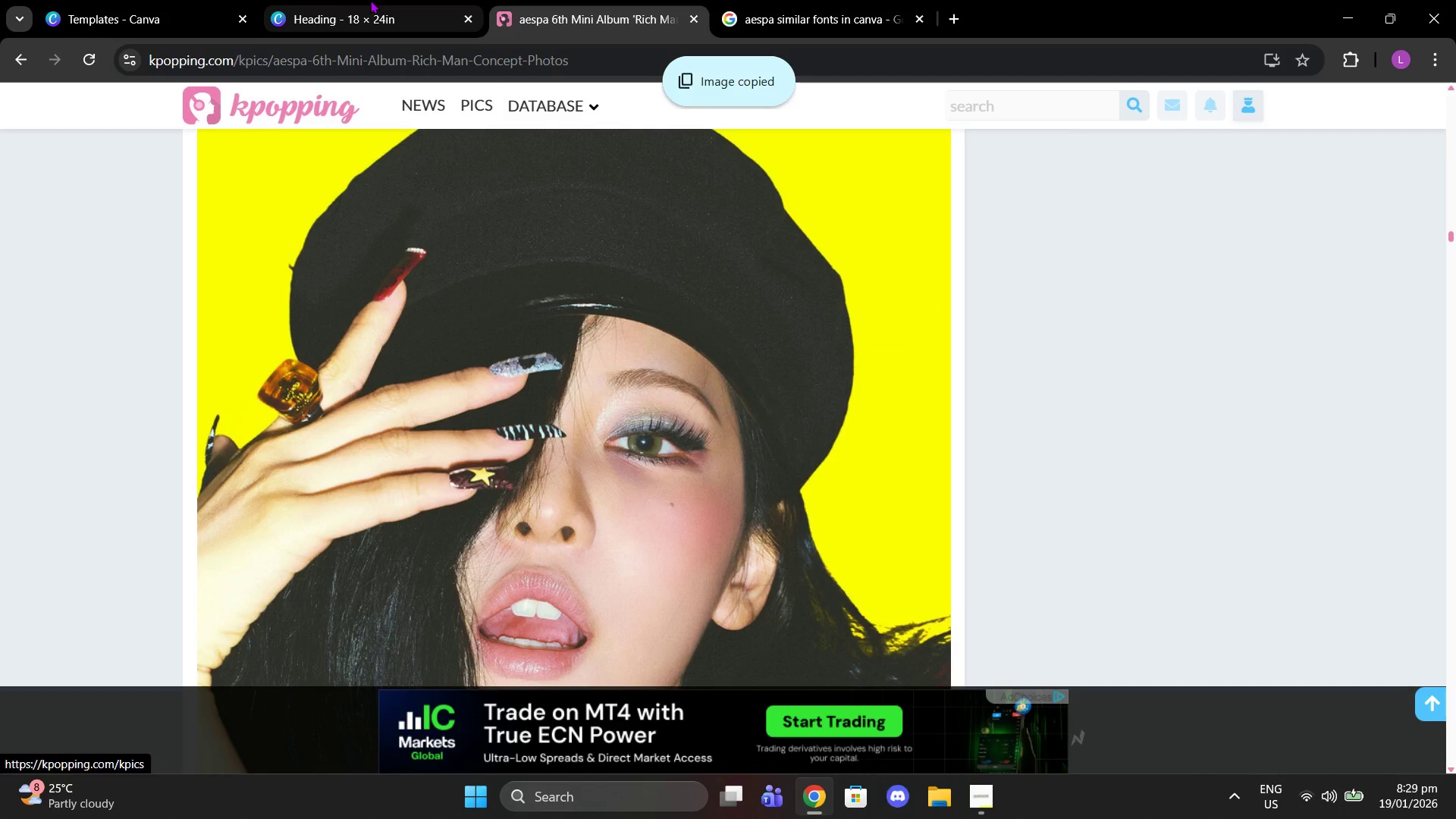 
left_click([370, 0])
 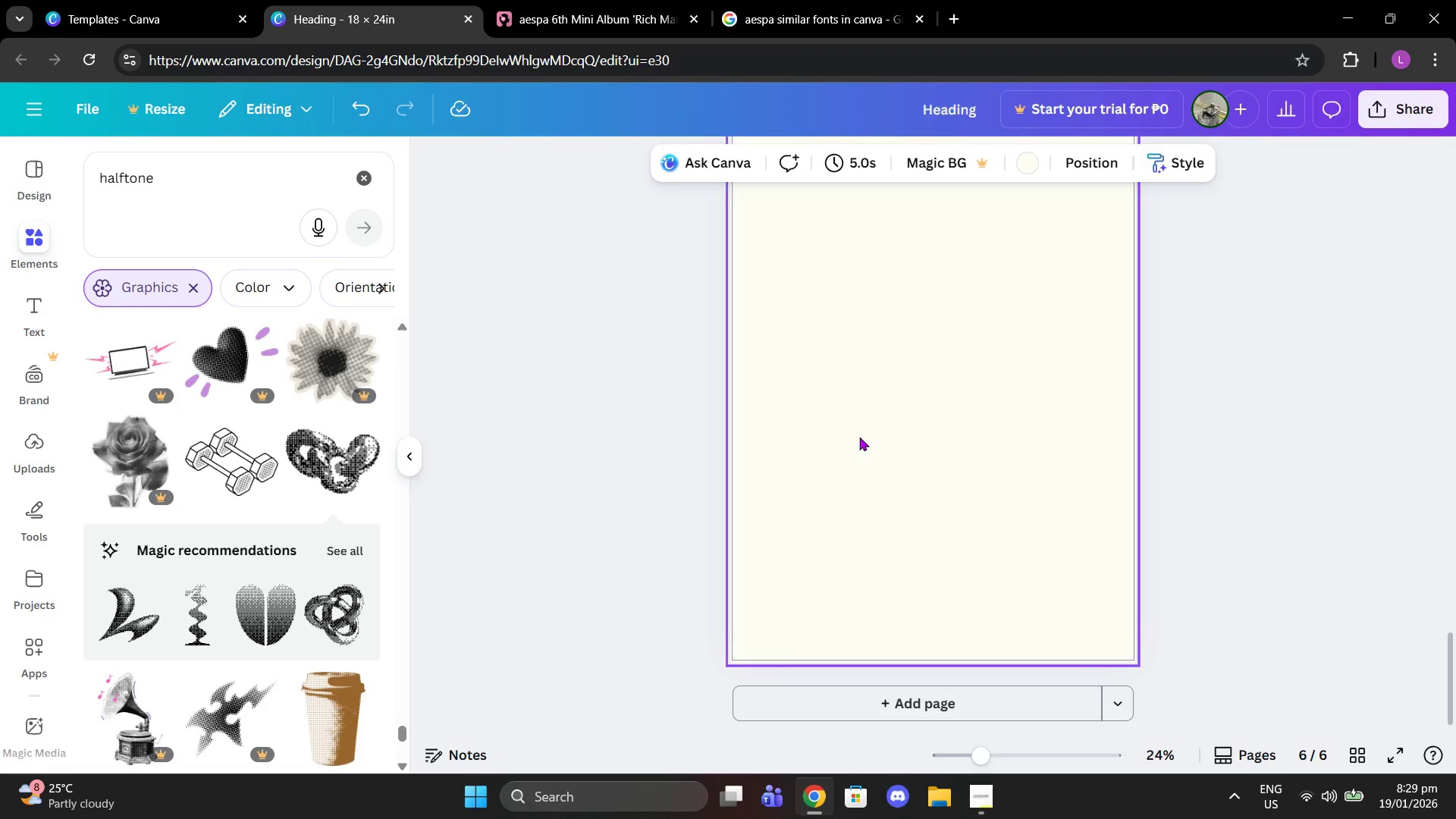 
left_click([859, 437])
 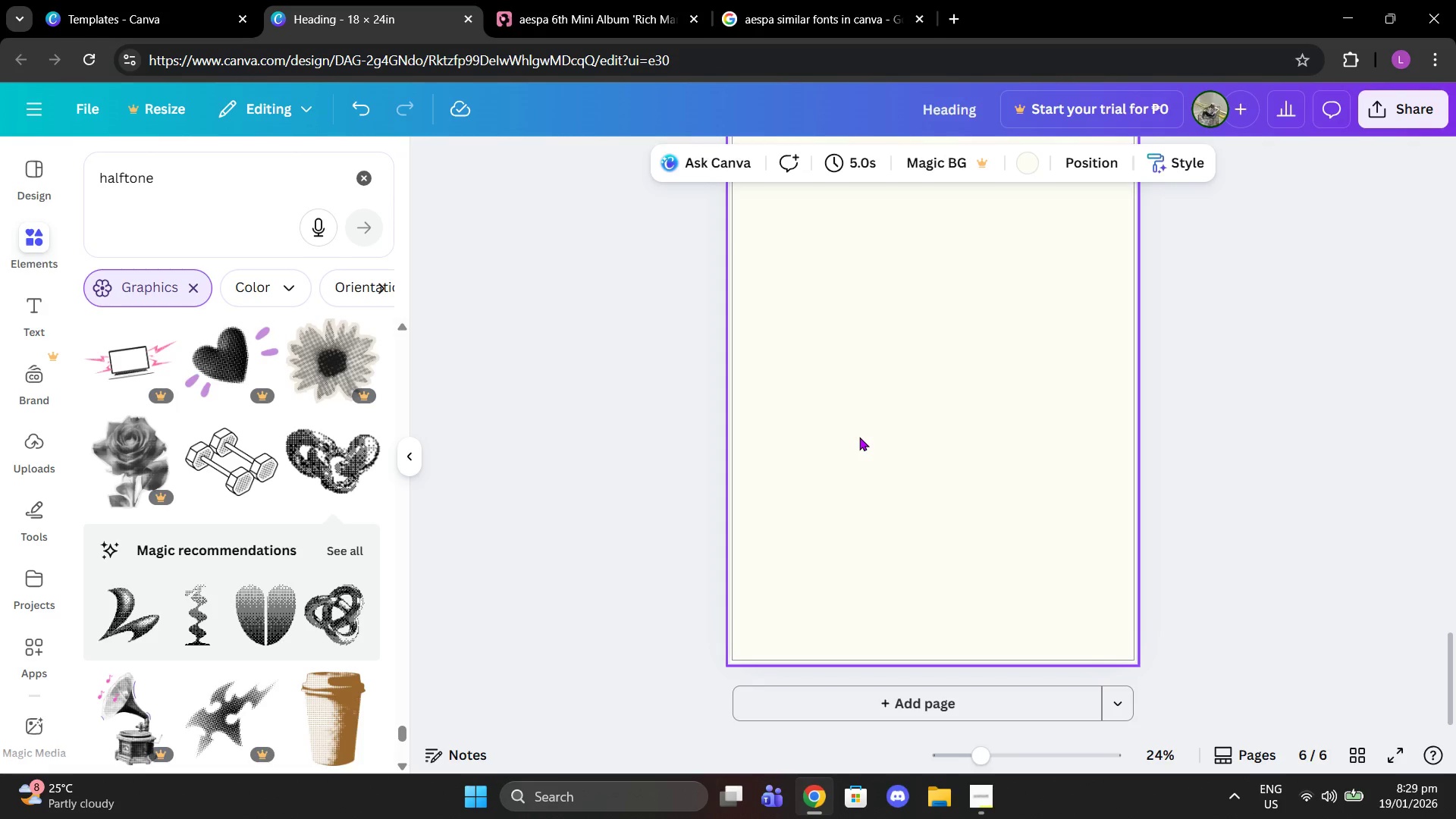 
key(Control+V)
 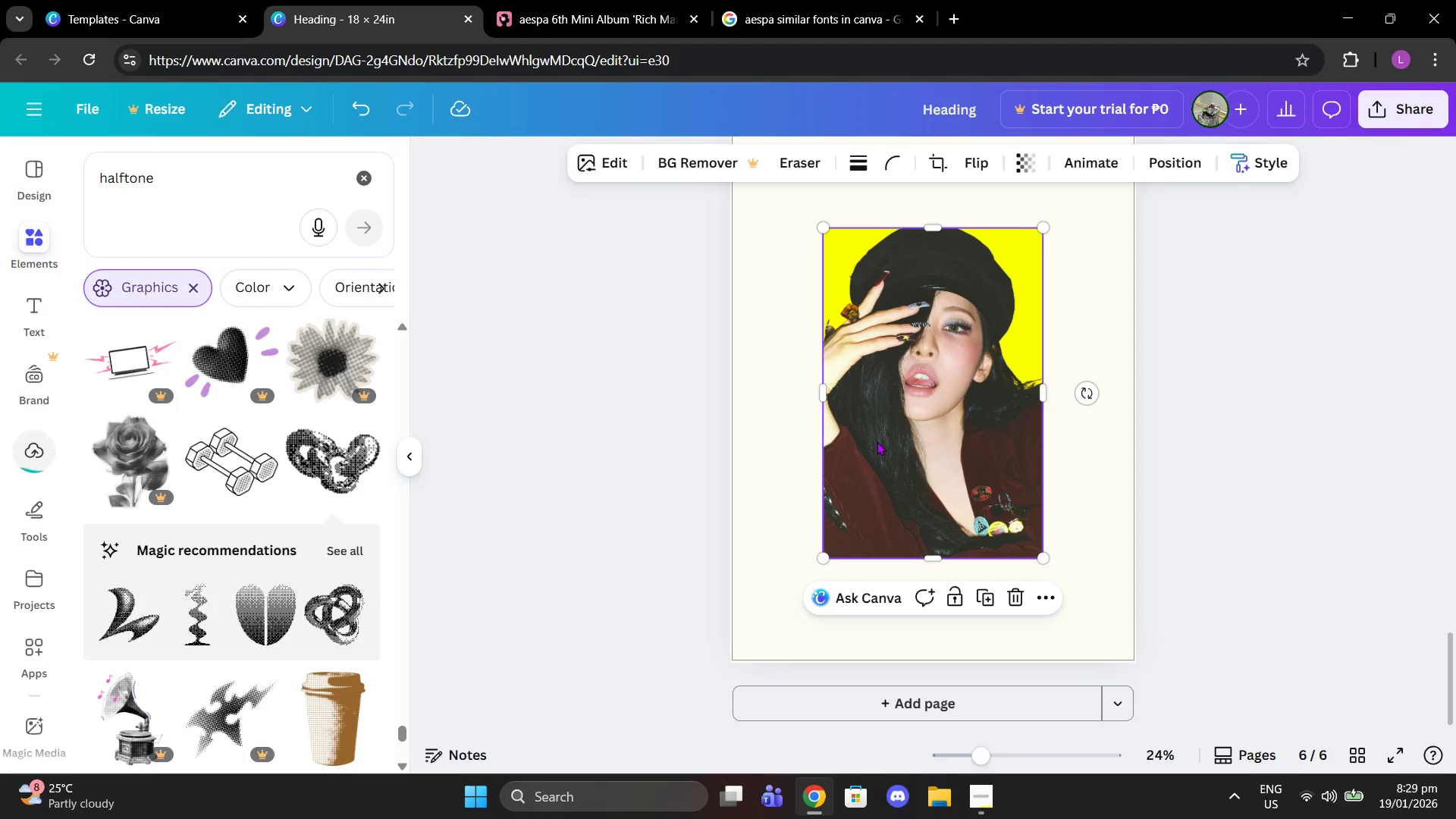 
scroll: coordinate [1140, 400], scroll_direction: up, amount: 22.0
 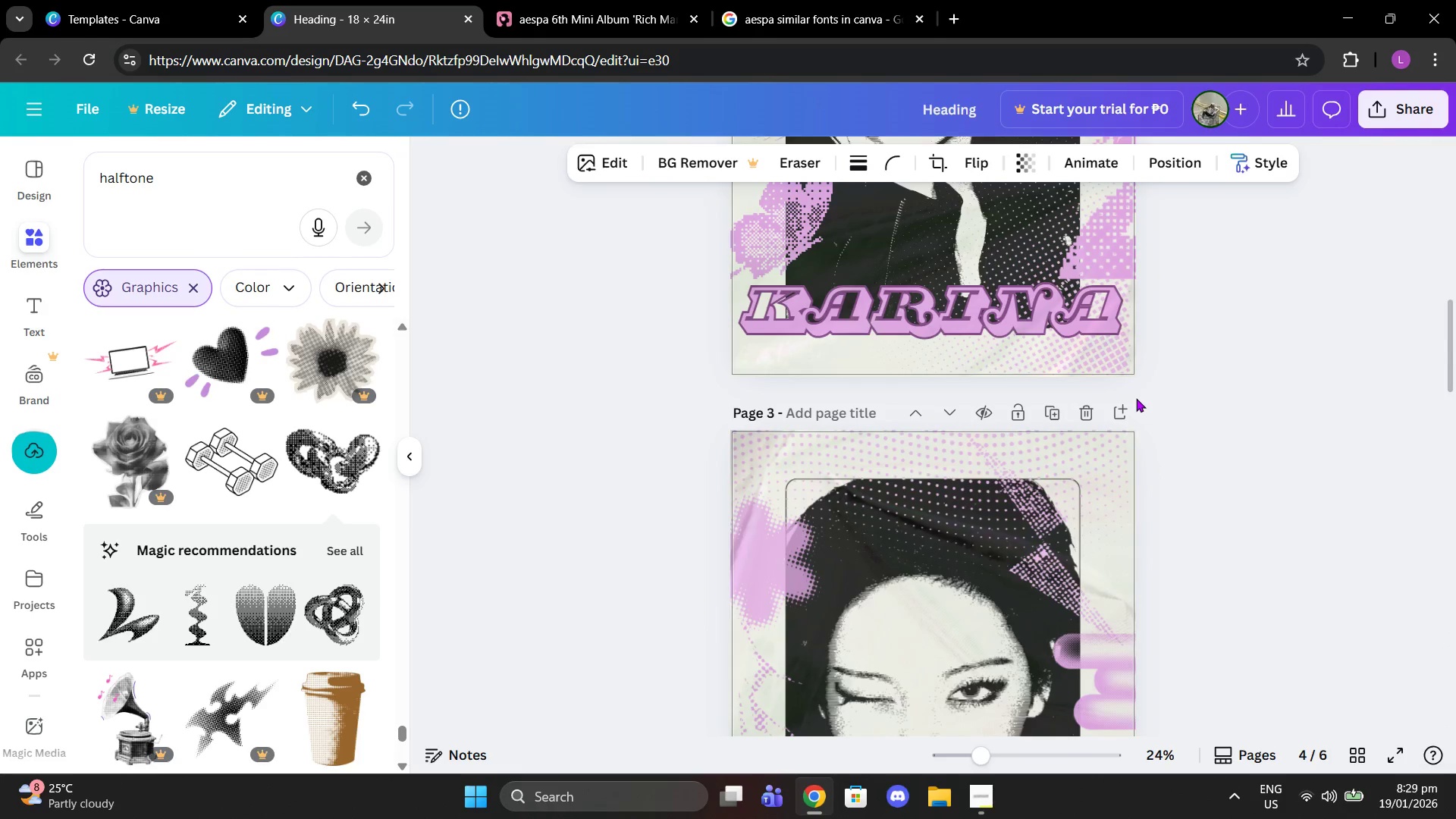 
scroll: coordinate [1075, 526], scroll_direction: down, amount: 16.0
 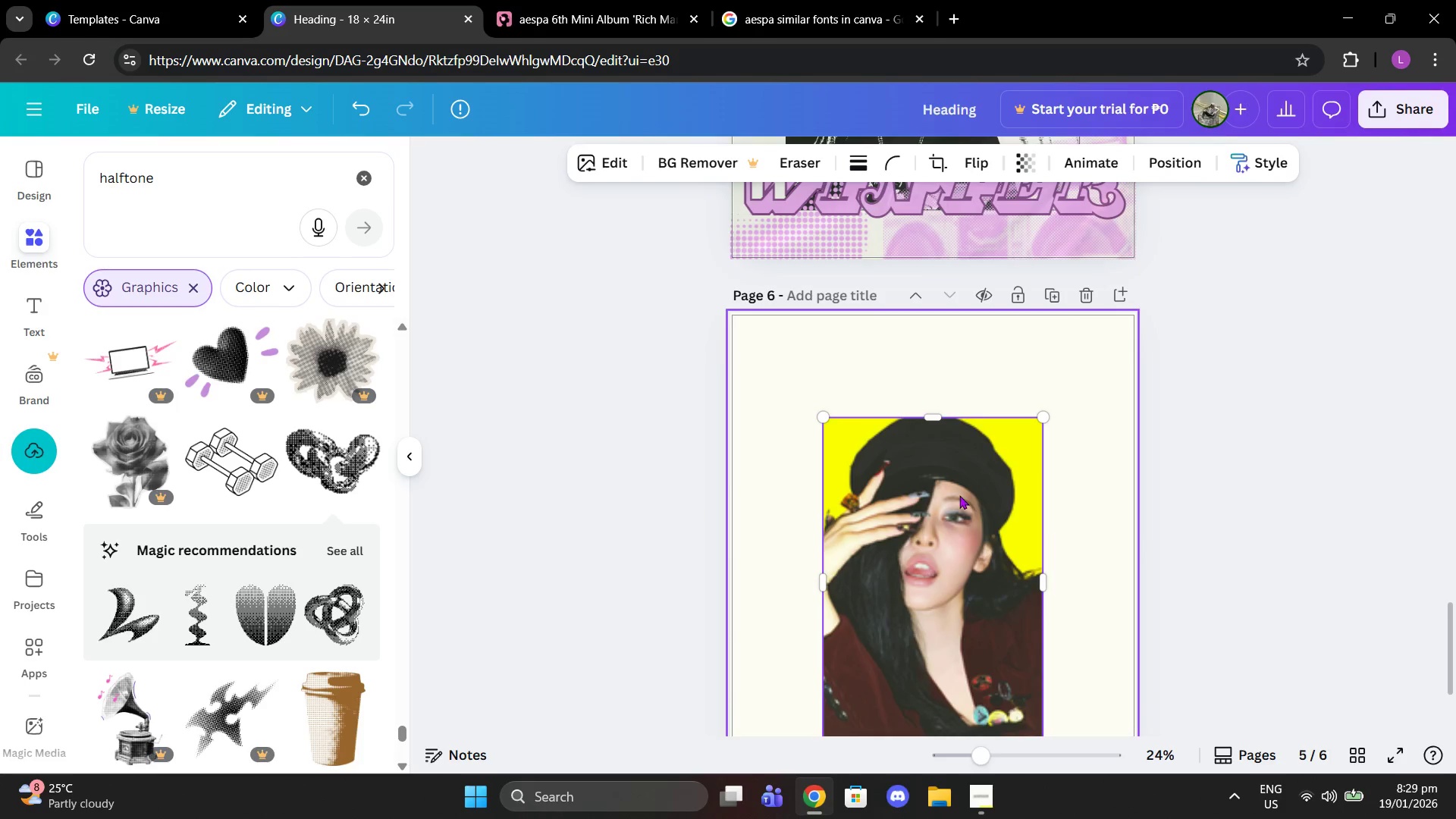 
left_click([959, 495])
 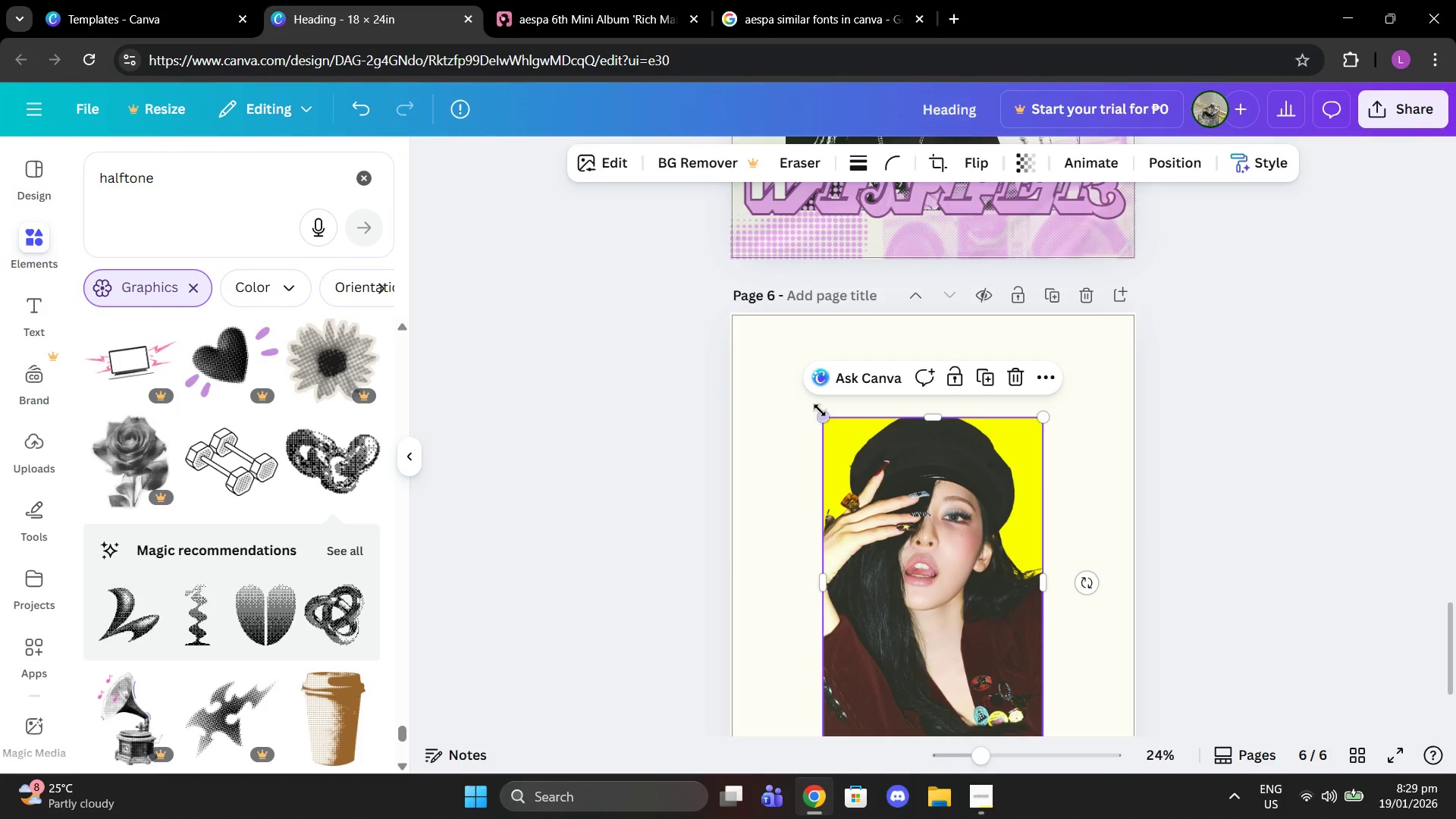 
left_click_drag(start_coordinate=[824, 418], to_coordinate=[770, 341])
 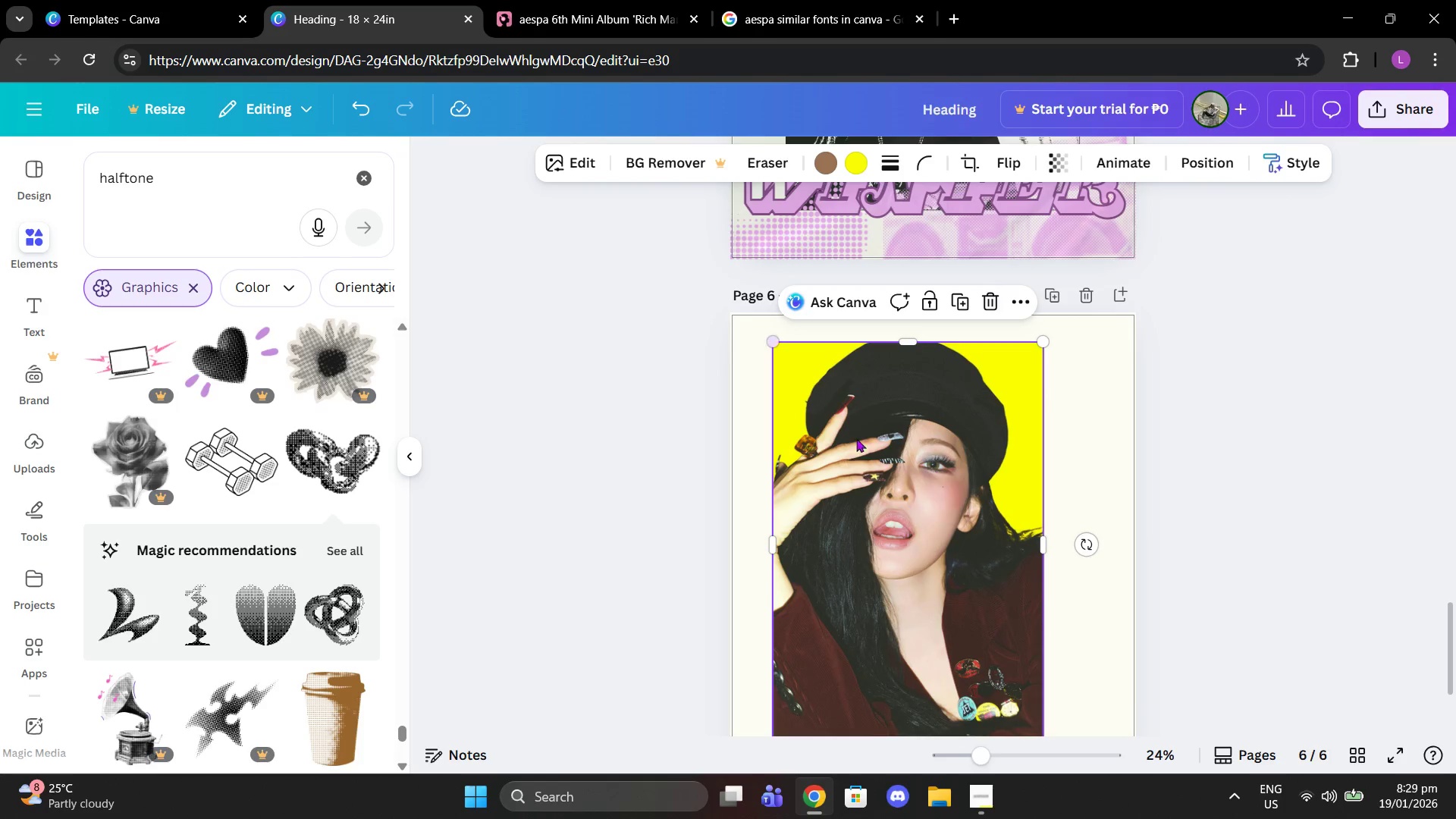 
left_click_drag(start_coordinate=[858, 440], to_coordinate=[866, 459])
 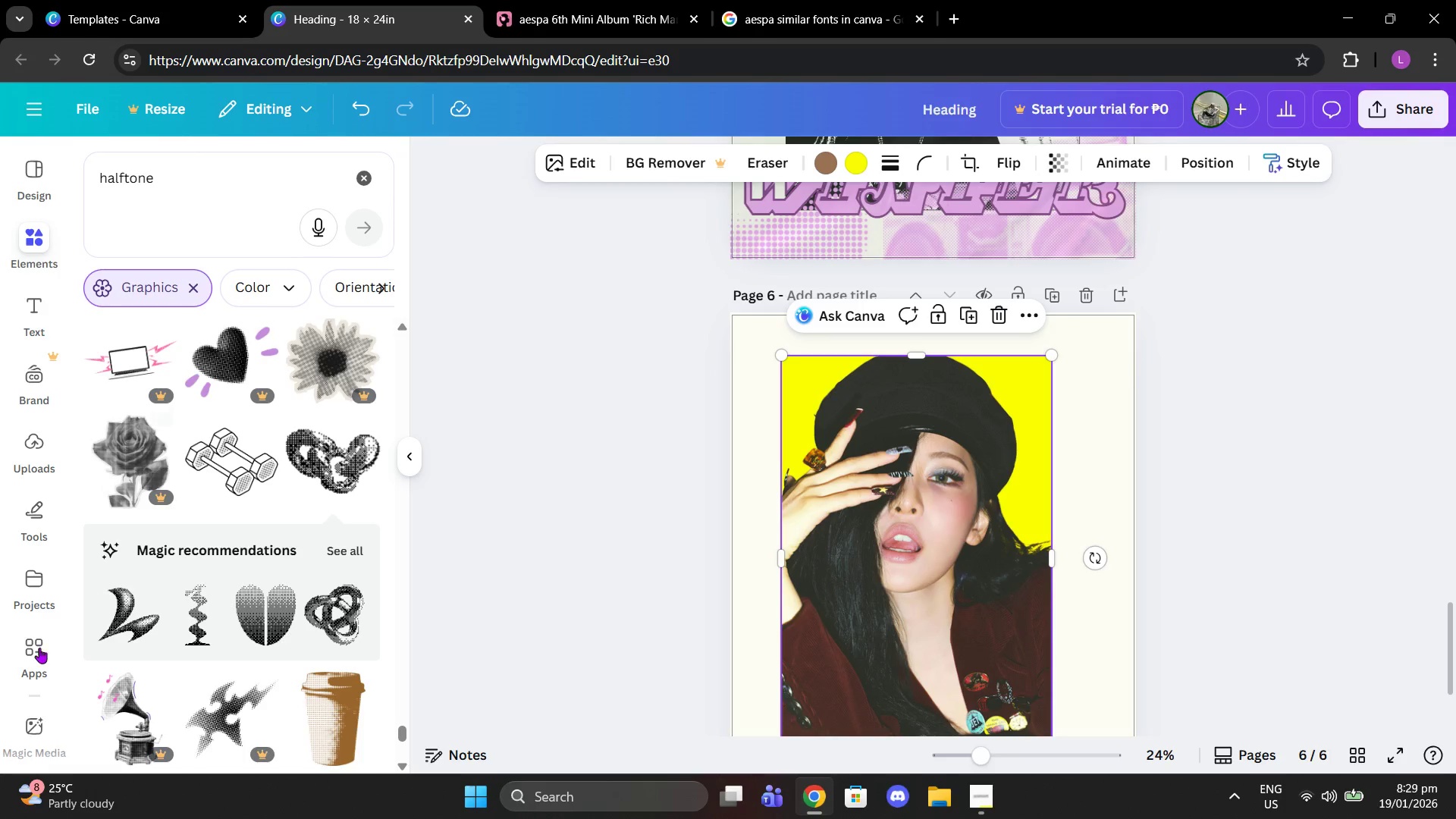 
left_click([27, 667])
 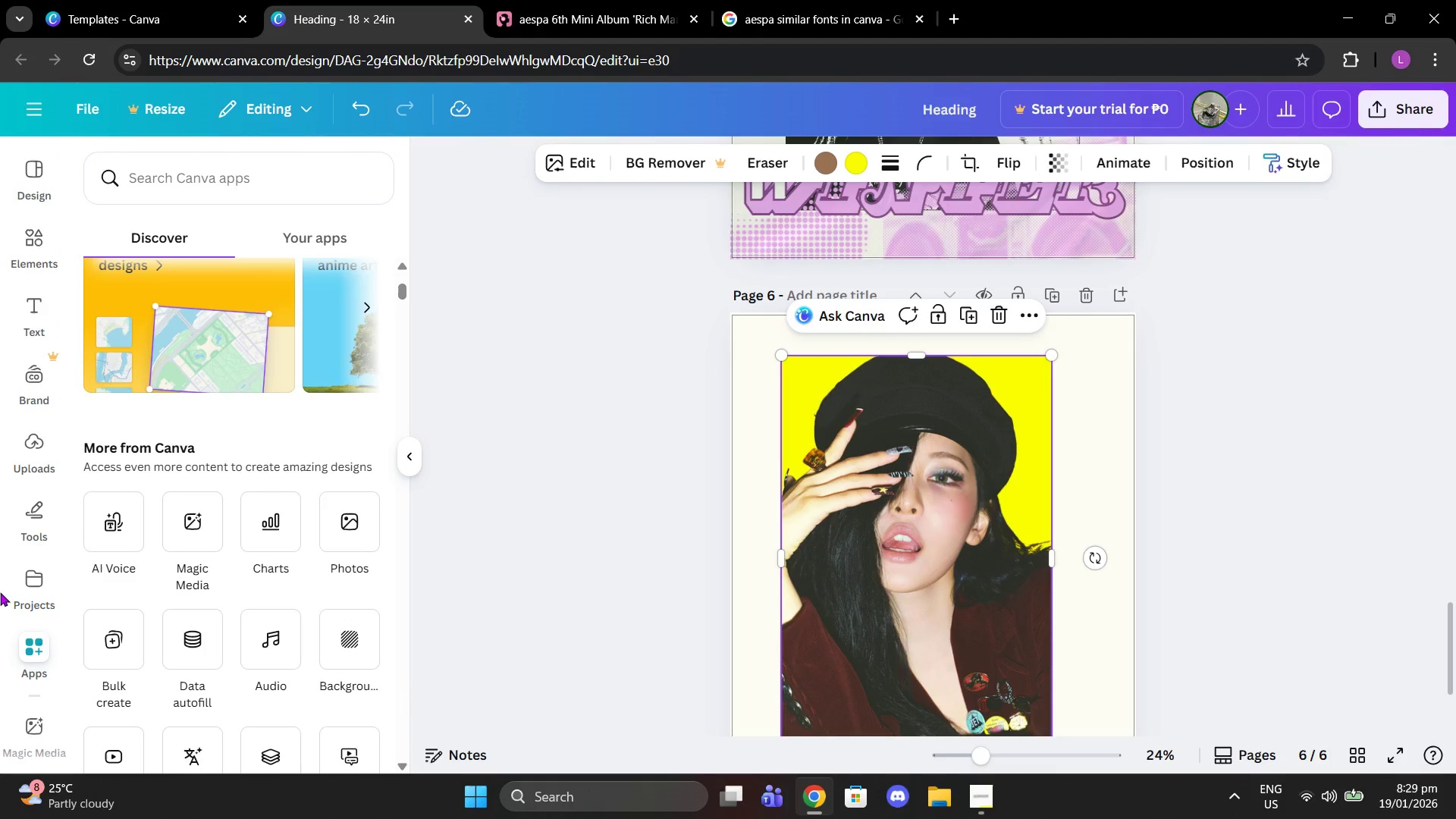 
scroll: coordinate [42, 615], scroll_direction: down, amount: 16.0
 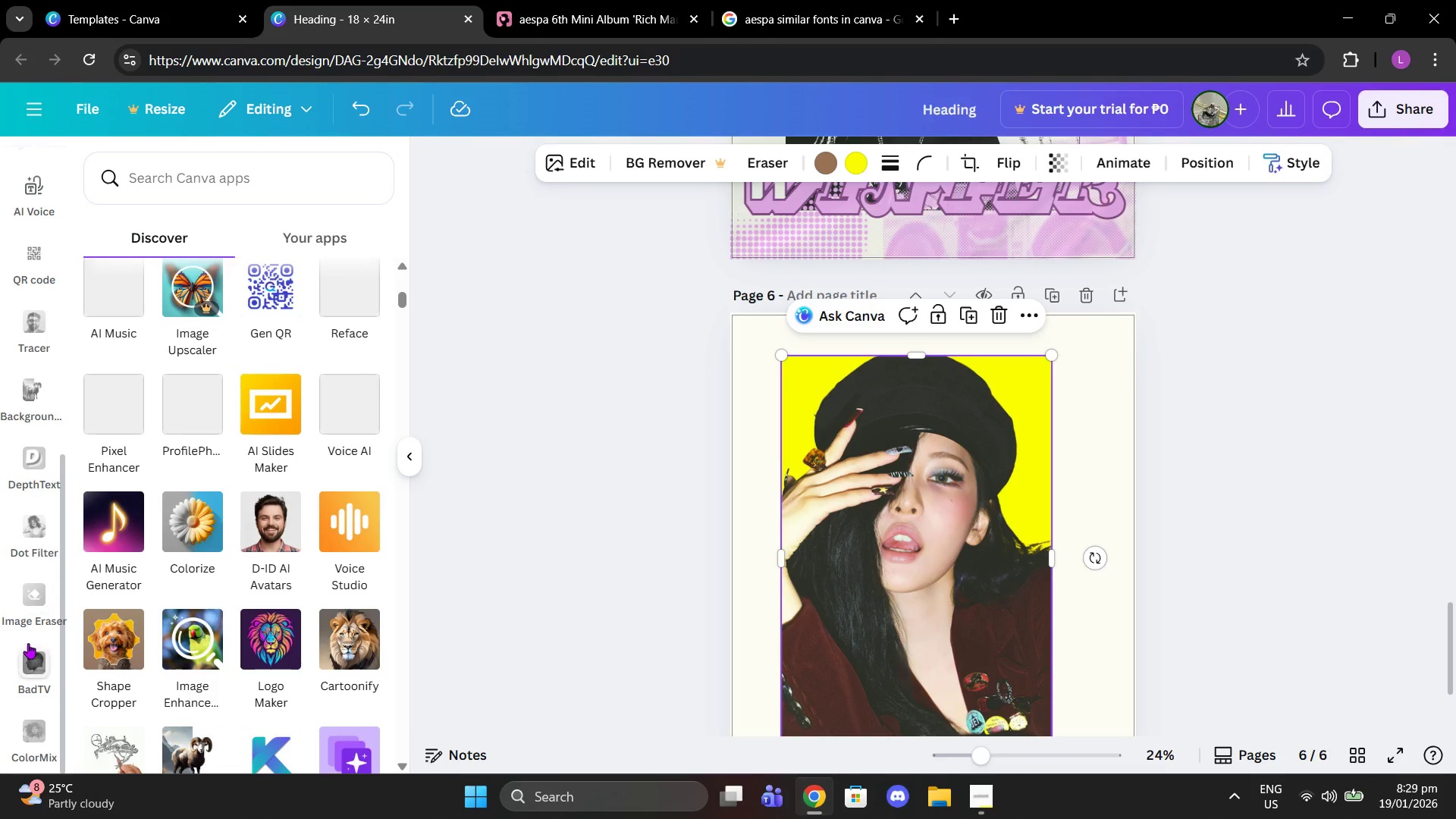 
left_click([33, 661])
 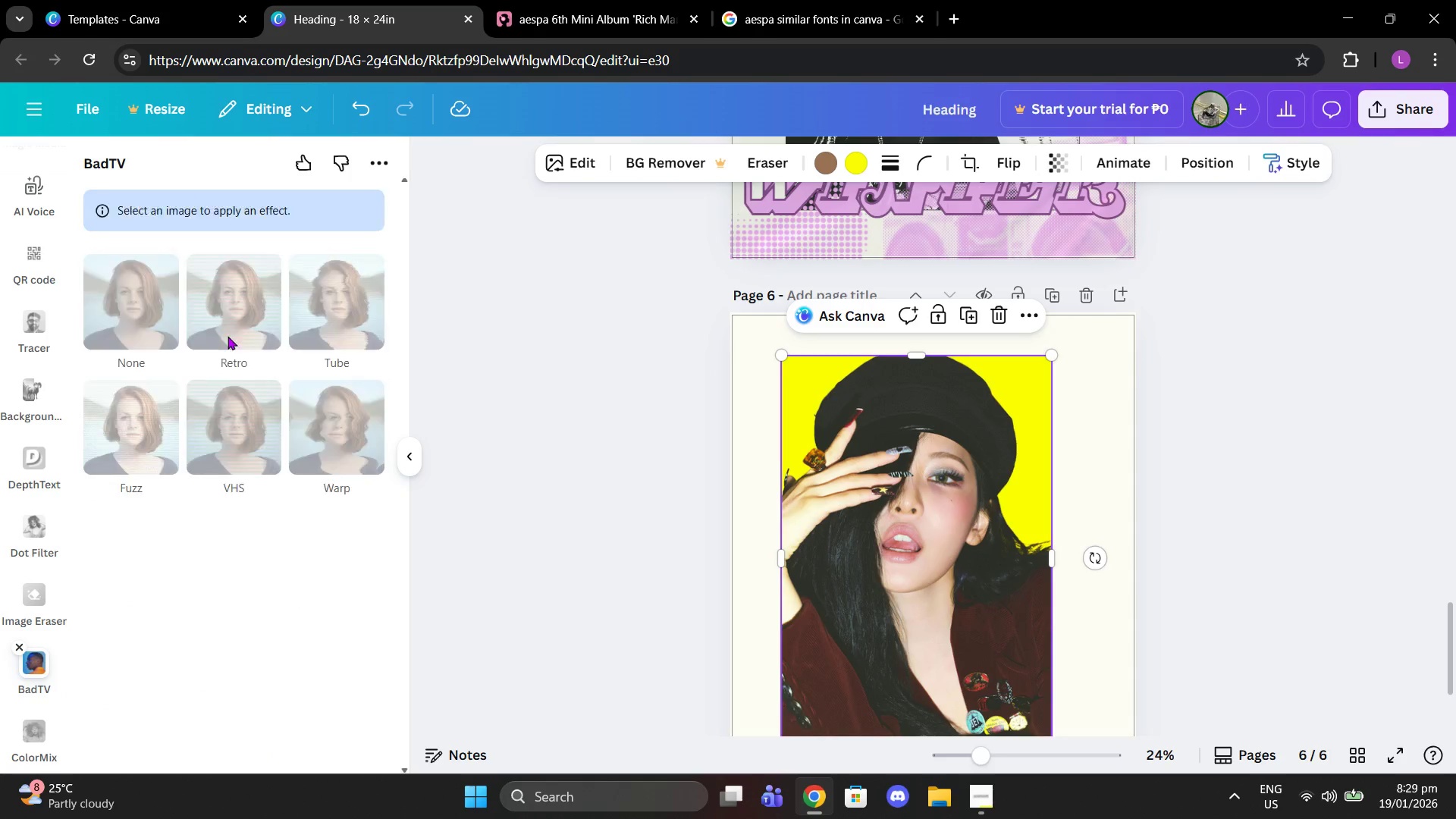 
left_click([237, 306])
 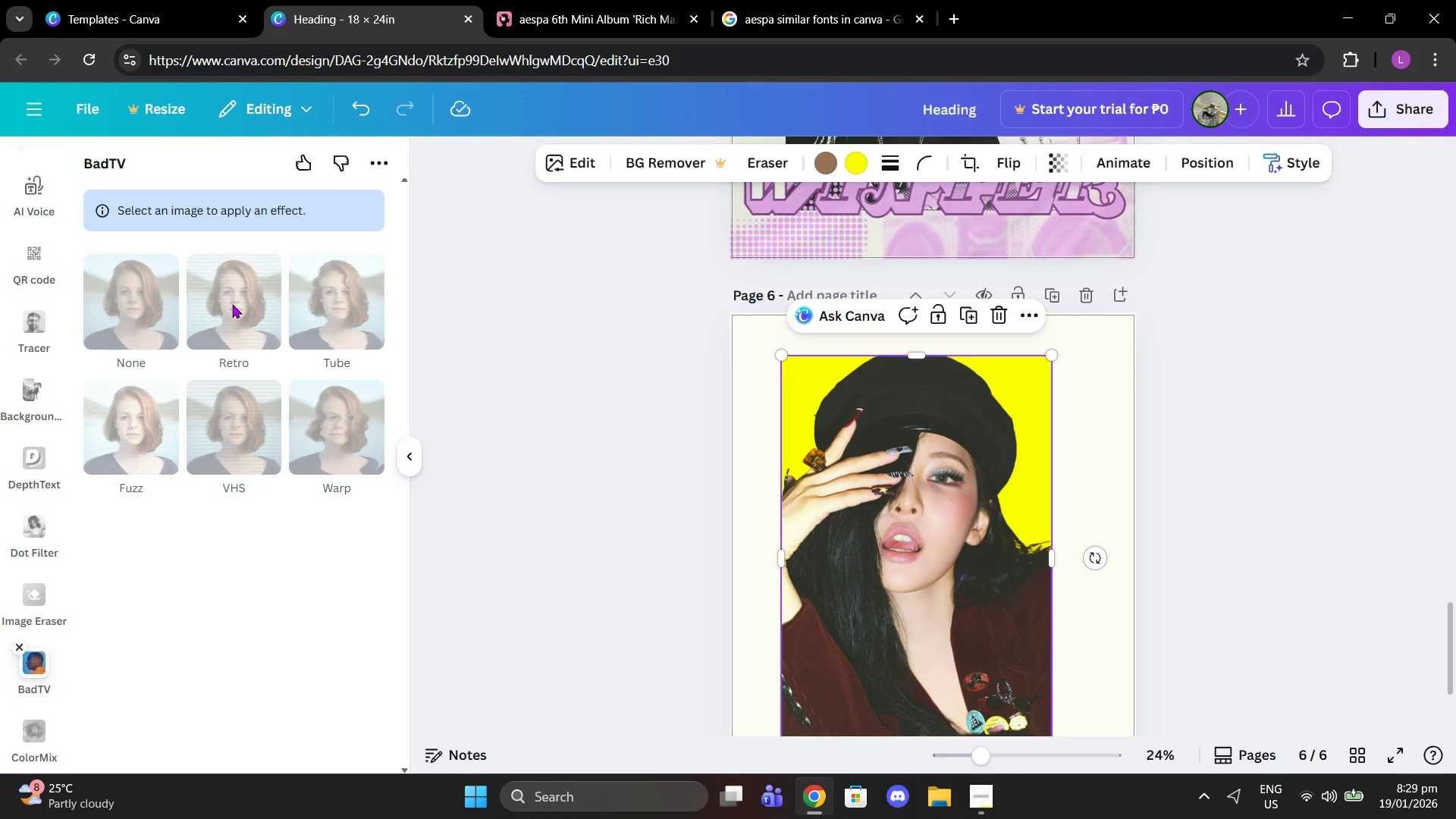 
left_click([232, 304])
 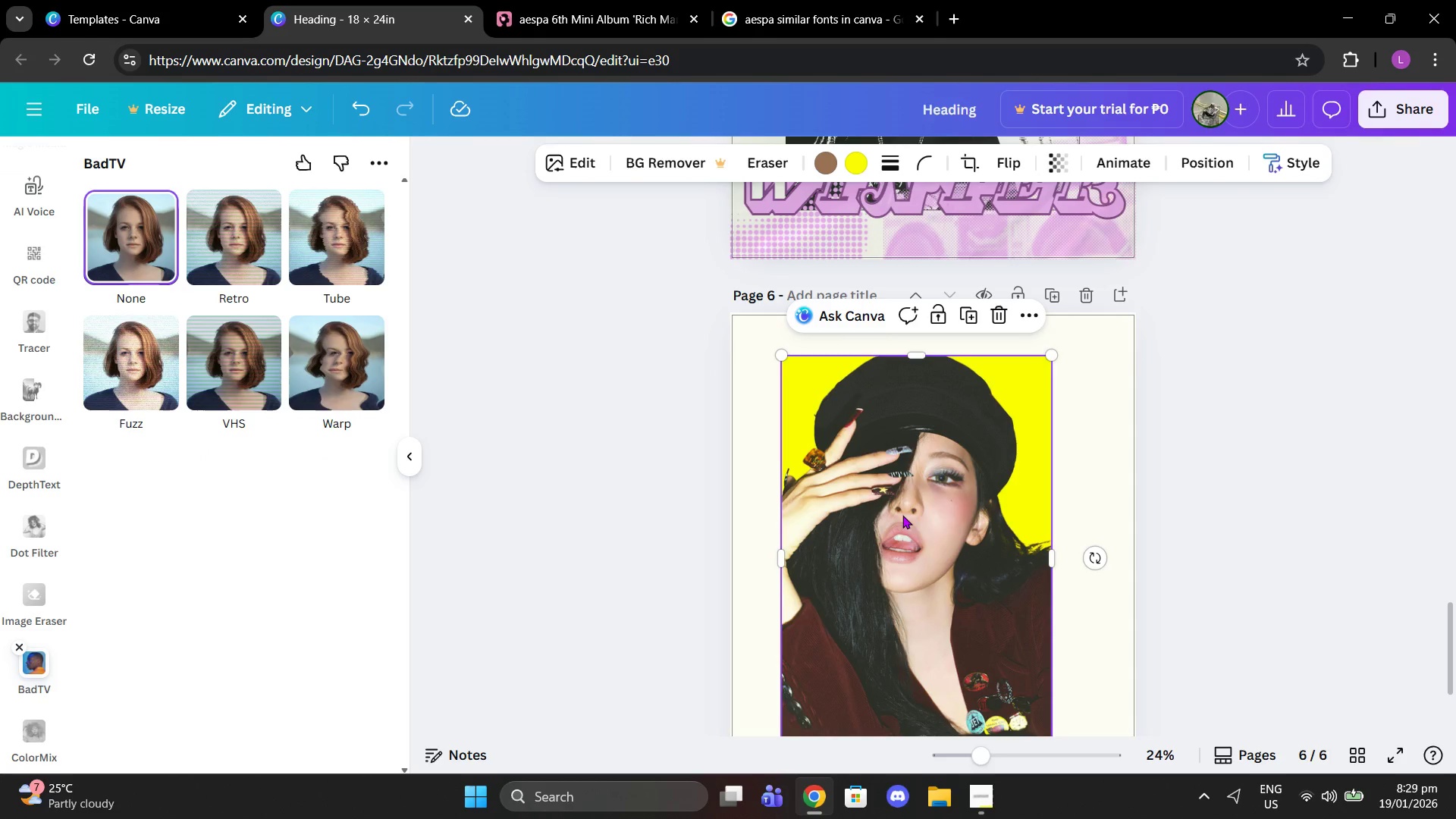 
left_click([932, 529])
 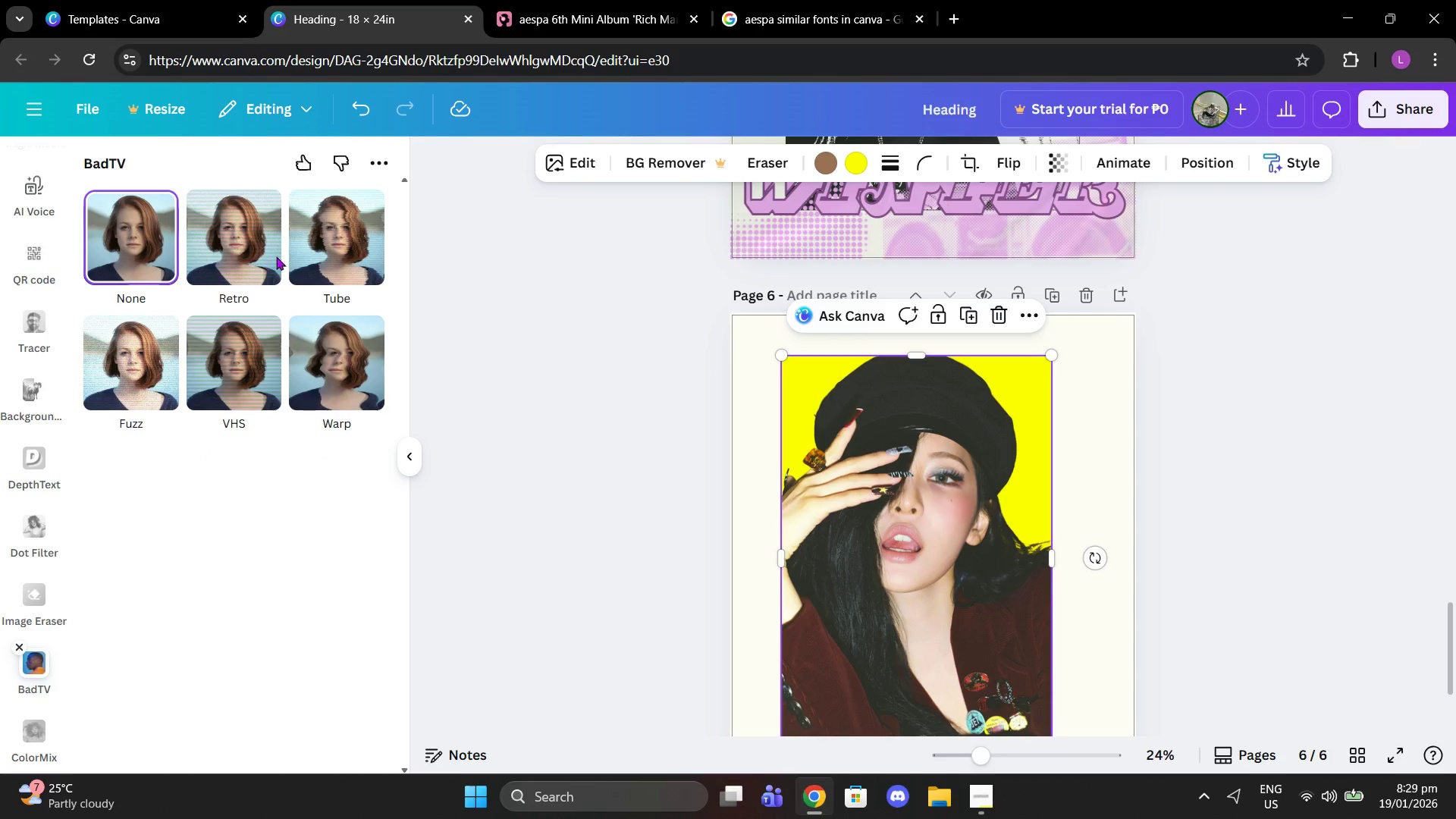 
left_click([252, 254])
 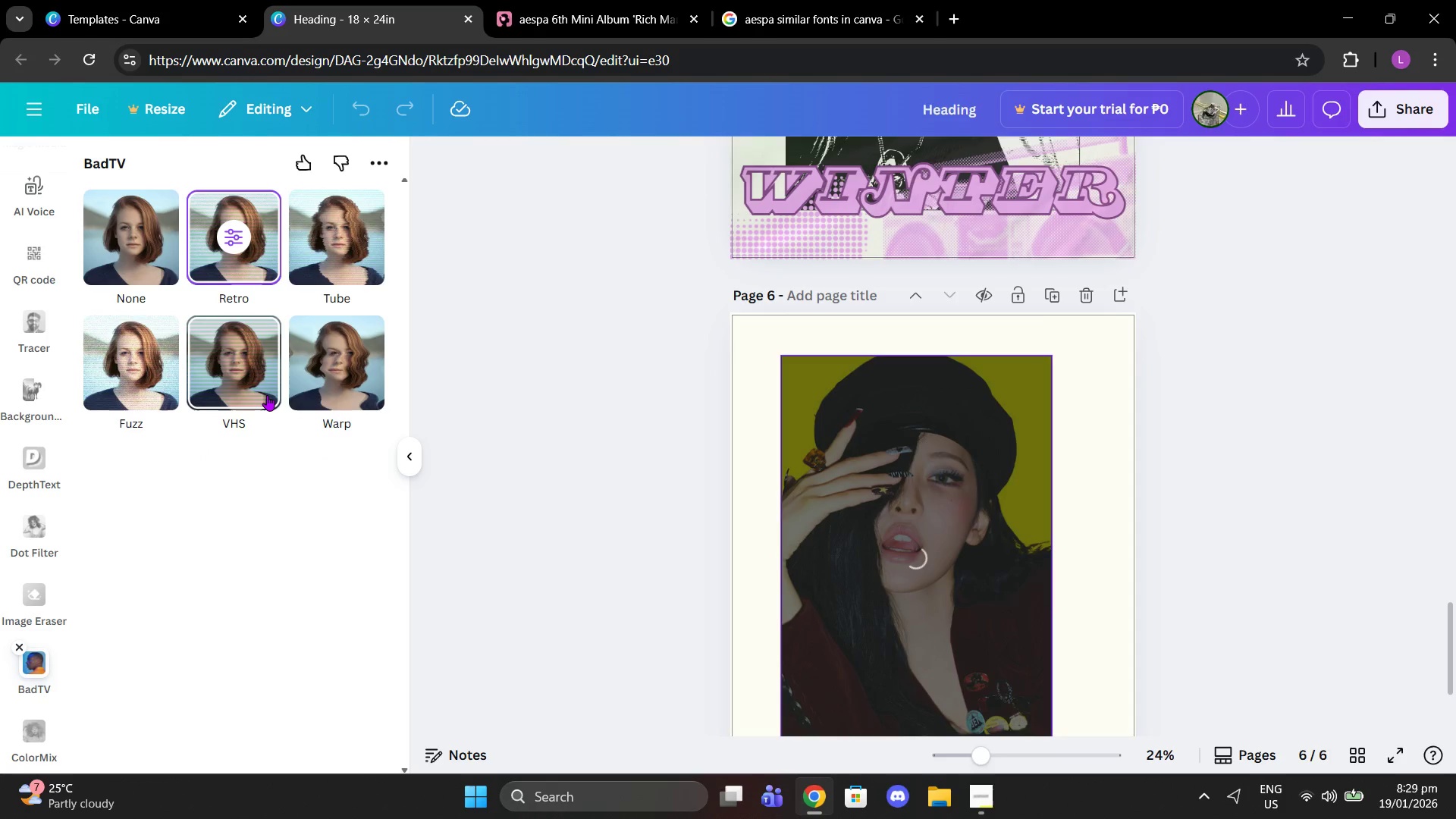 
scroll: coordinate [275, 460], scroll_direction: down, amount: 2.0
 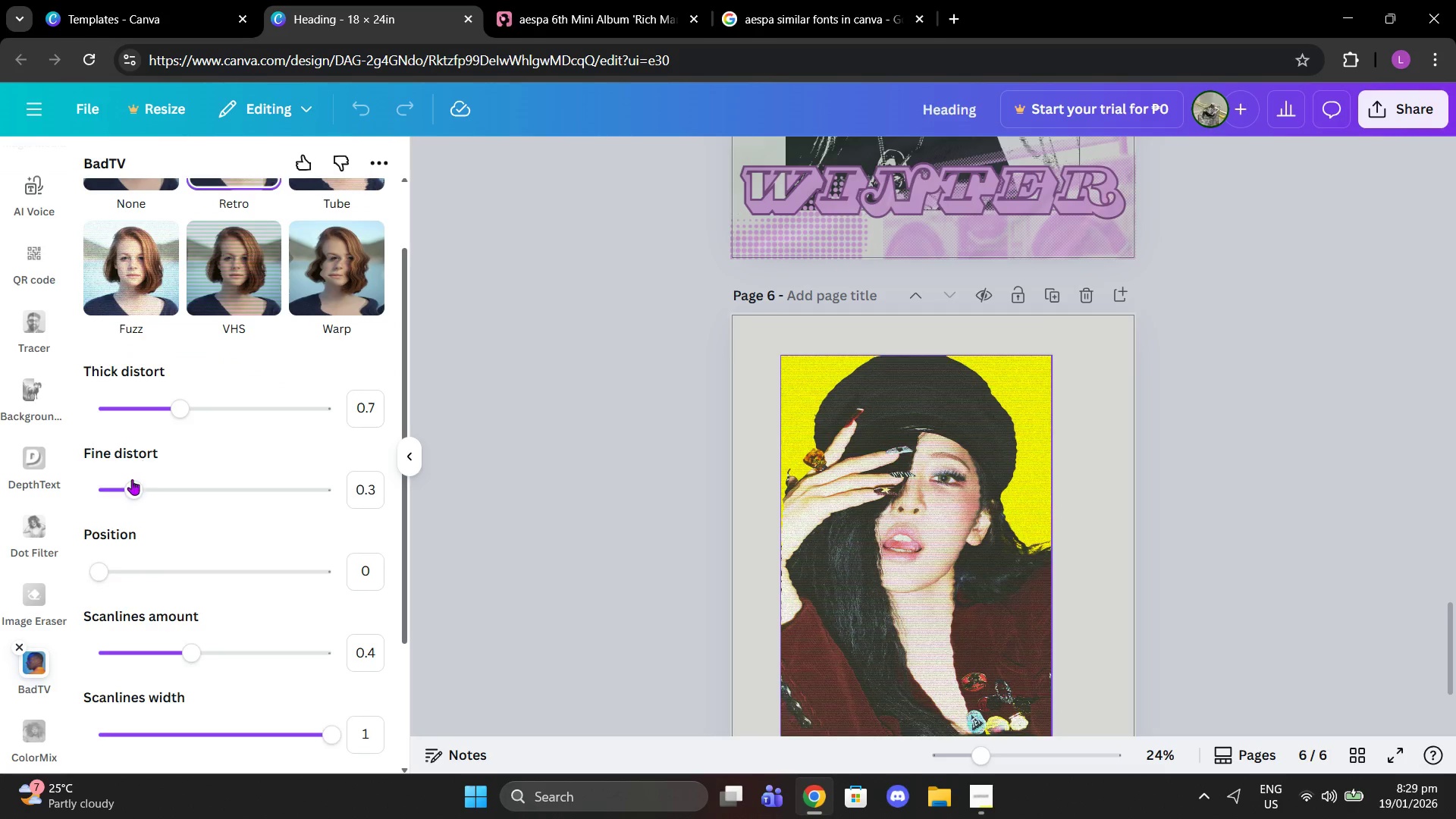 
left_click_drag(start_coordinate=[128, 484], to_coordinate=[67, 488])
 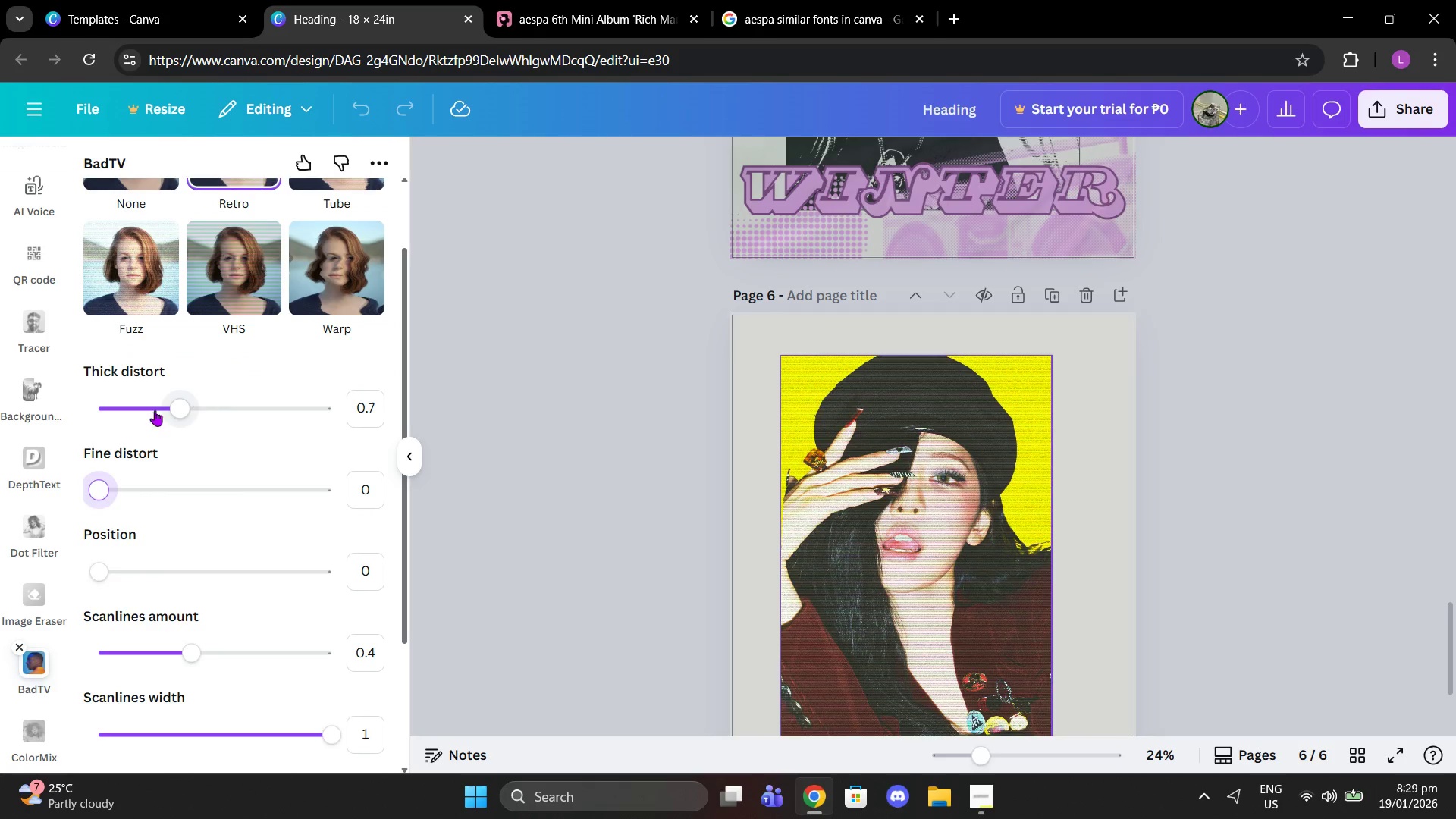 
left_click_drag(start_coordinate=[136, 416], to_coordinate=[51, 410])
 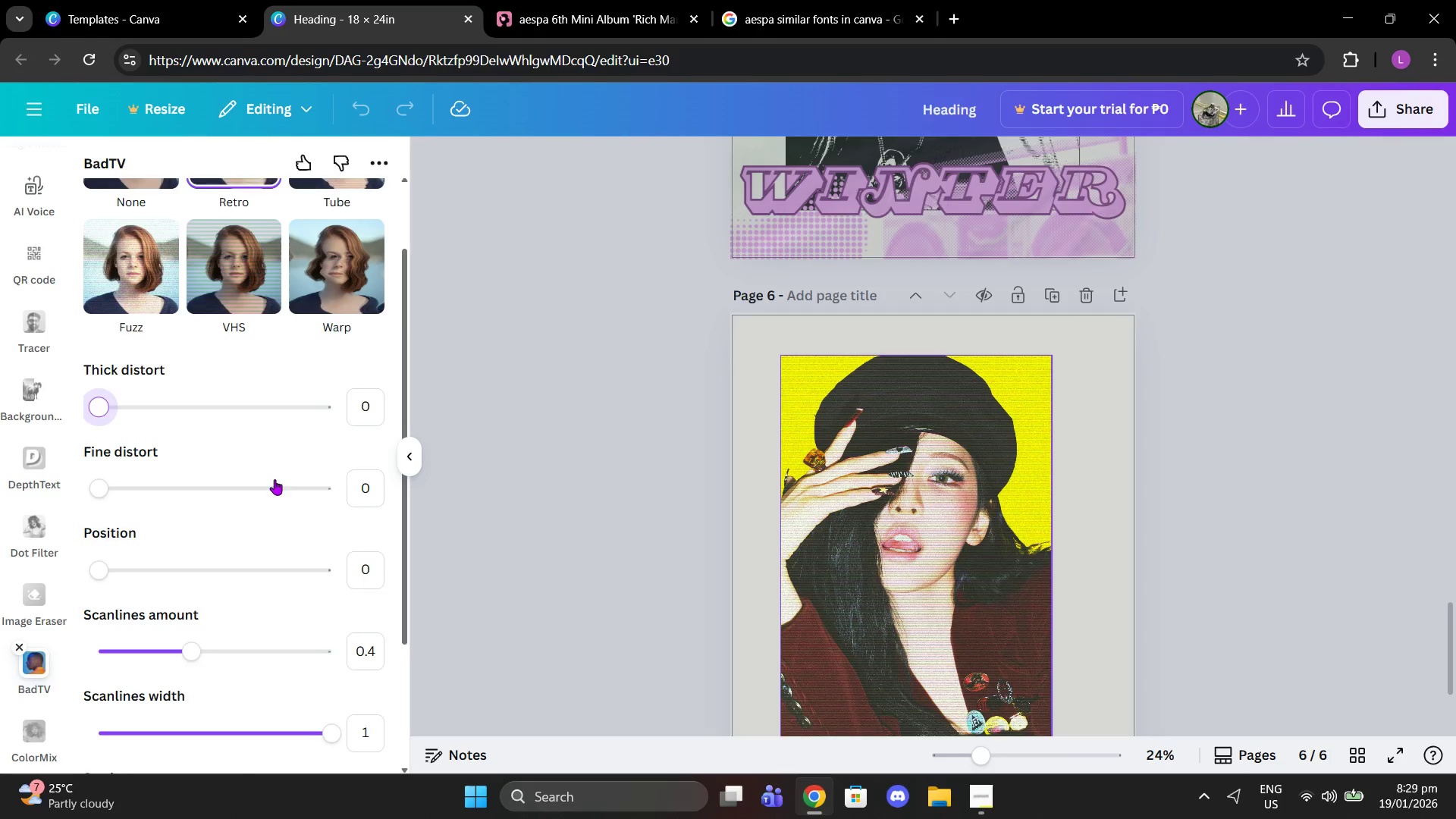 
scroll: coordinate [245, 551], scroll_direction: down, amount: 5.0
 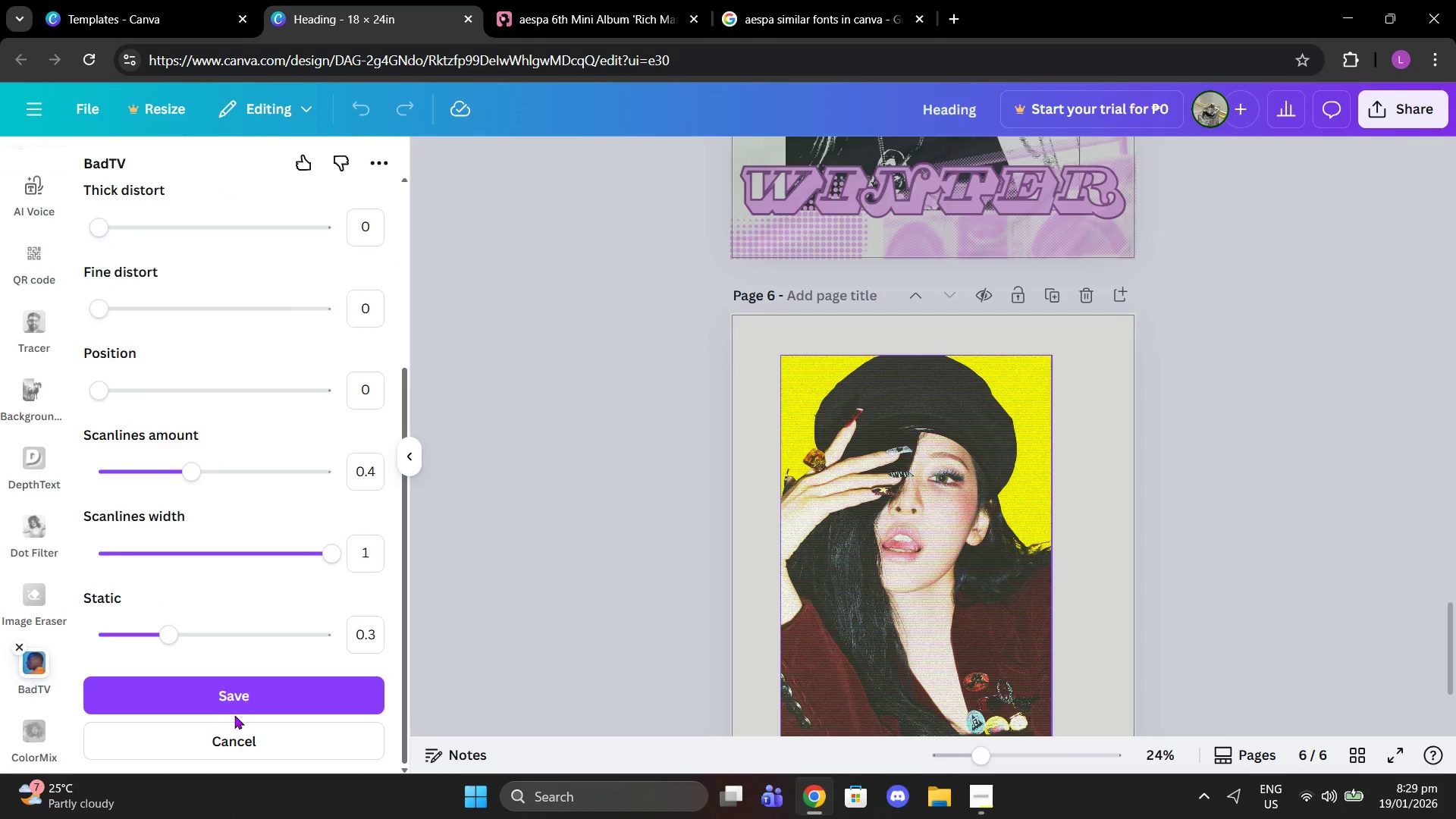 
double_click([221, 703])
 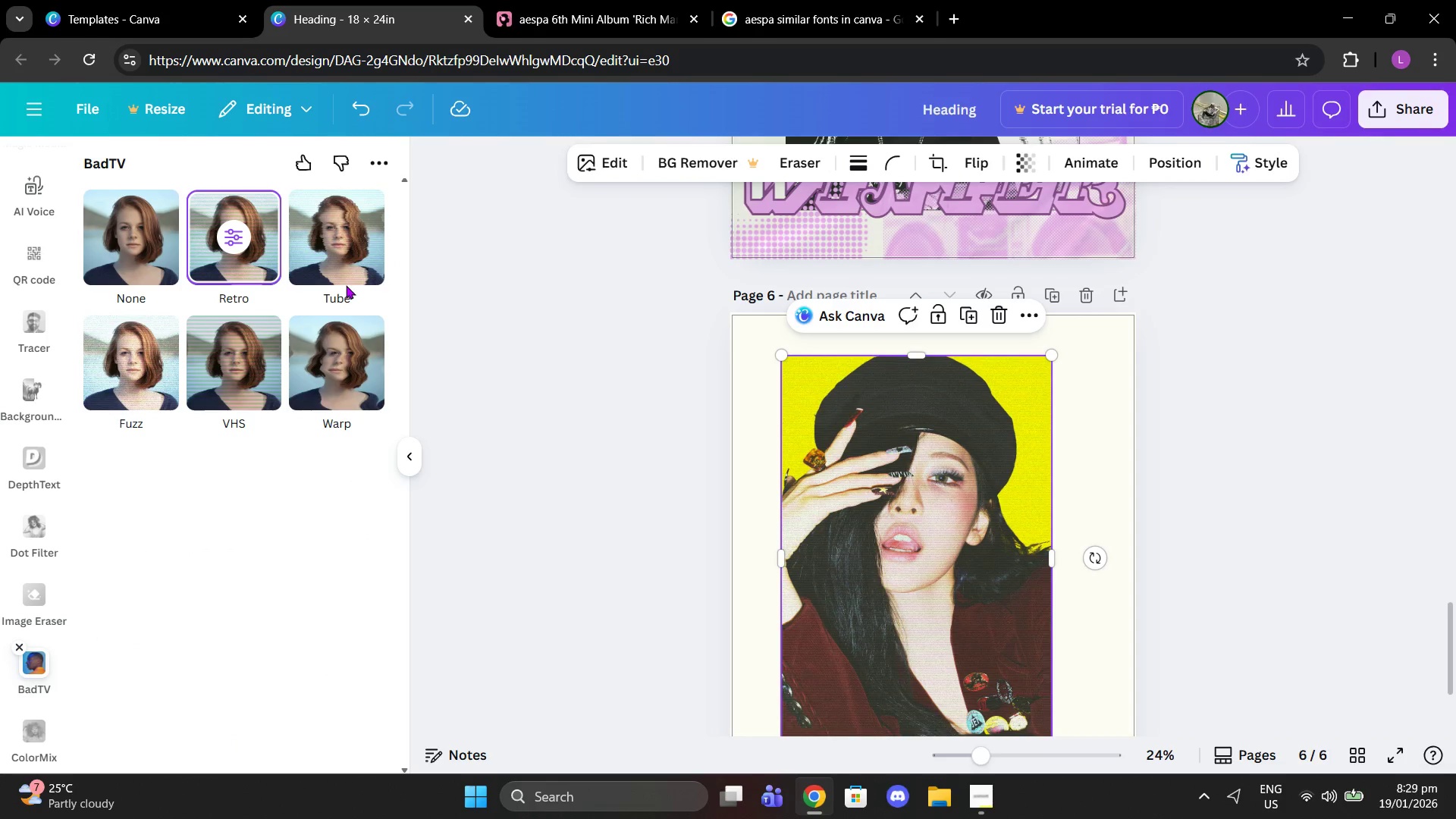 
scroll: coordinate [947, 486], scroll_direction: up, amount: 22.0
 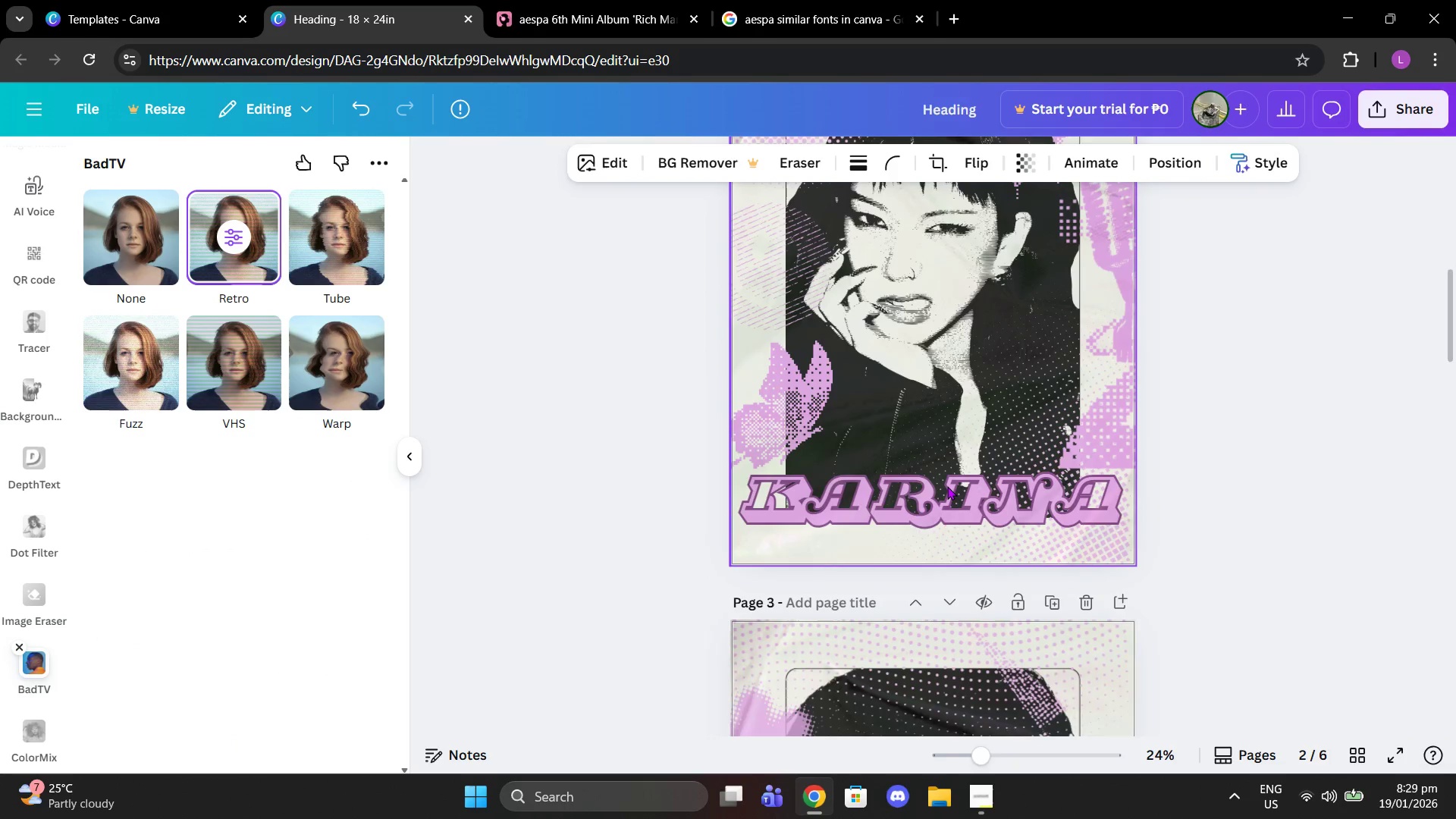 
scroll: coordinate [947, 486], scroll_direction: down, amount: 23.0
 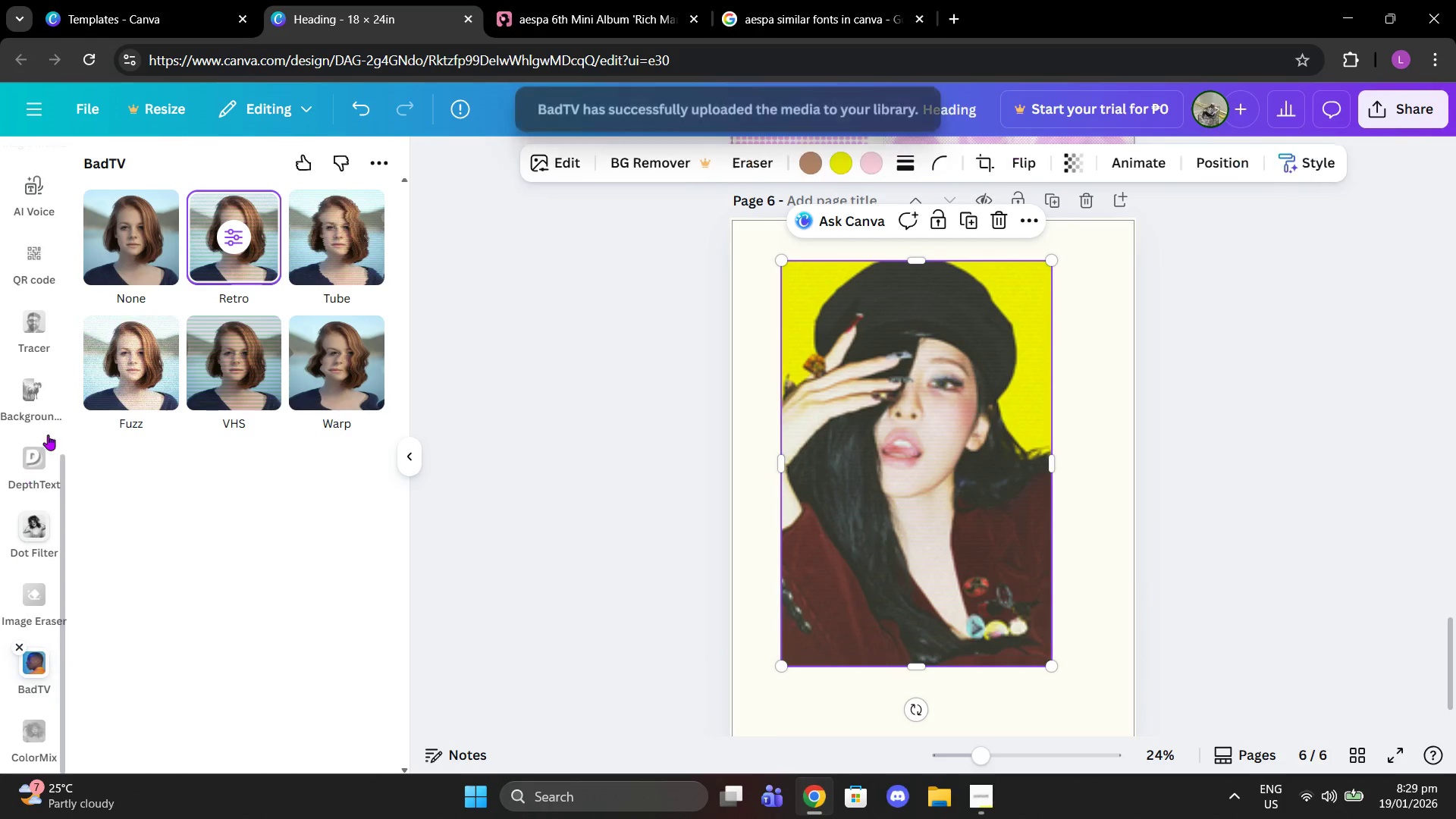 
left_click([767, 166])
 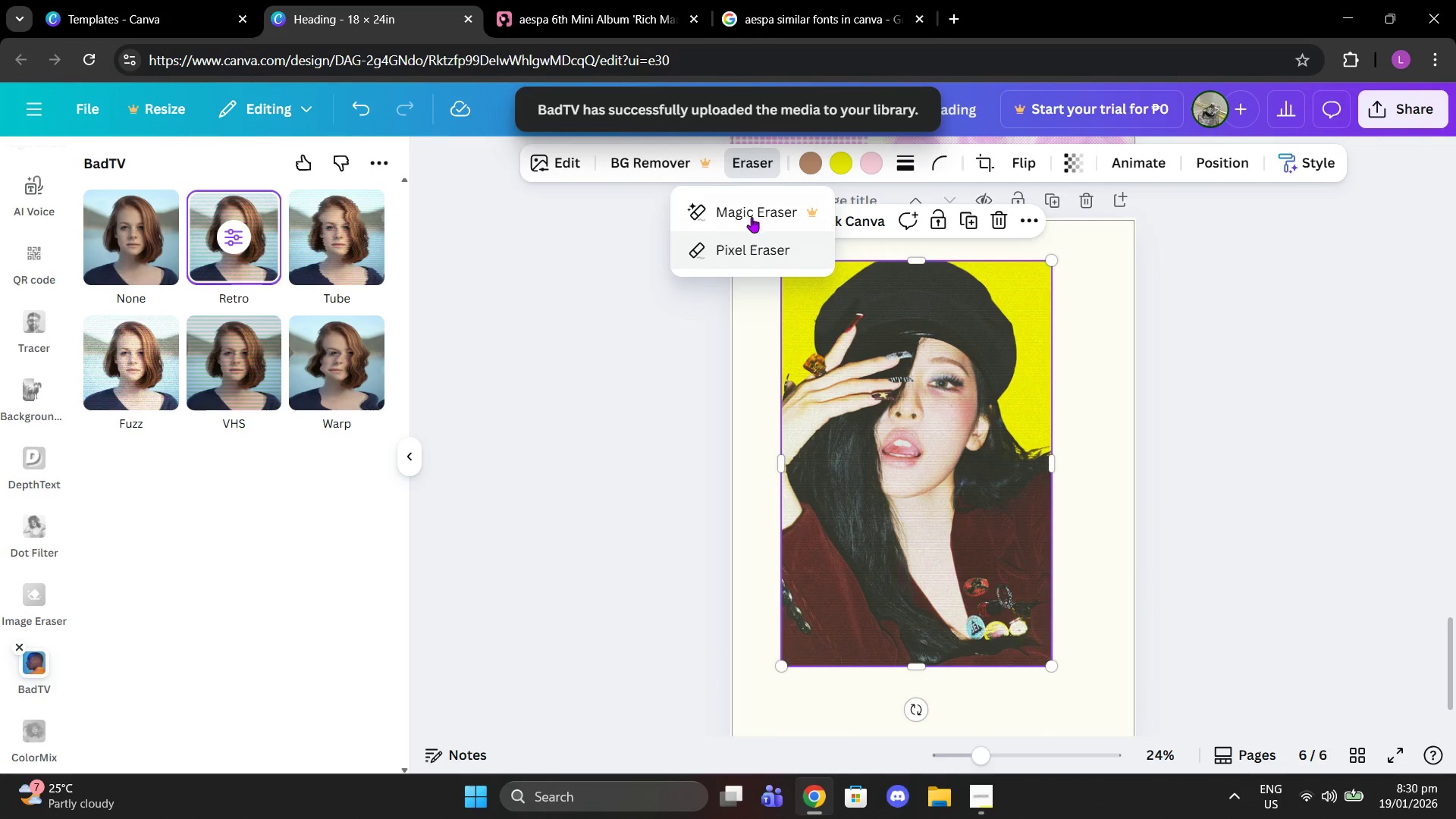 
left_click([751, 264])
 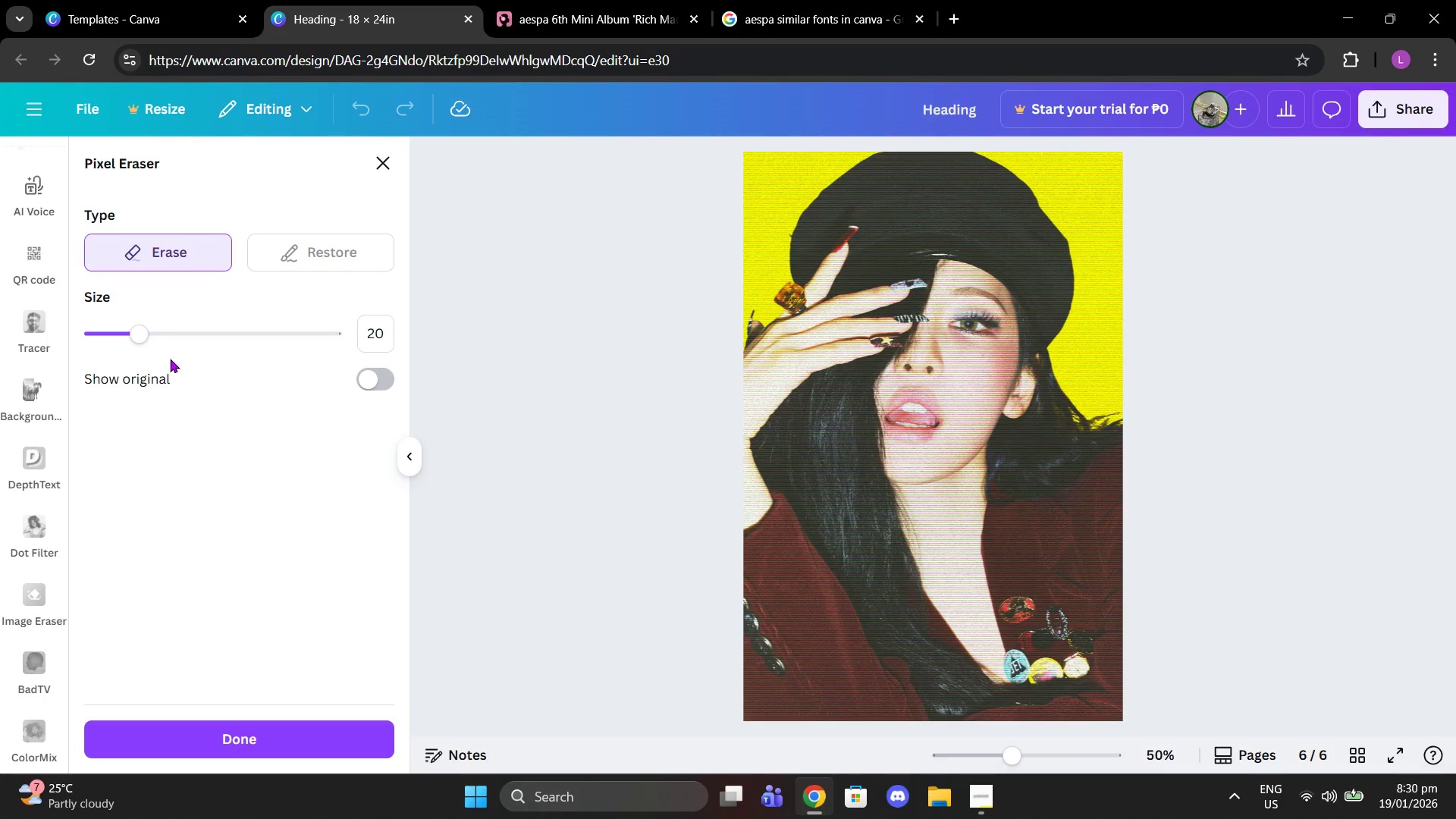 
left_click_drag(start_coordinate=[149, 325], to_coordinate=[210, 328])
 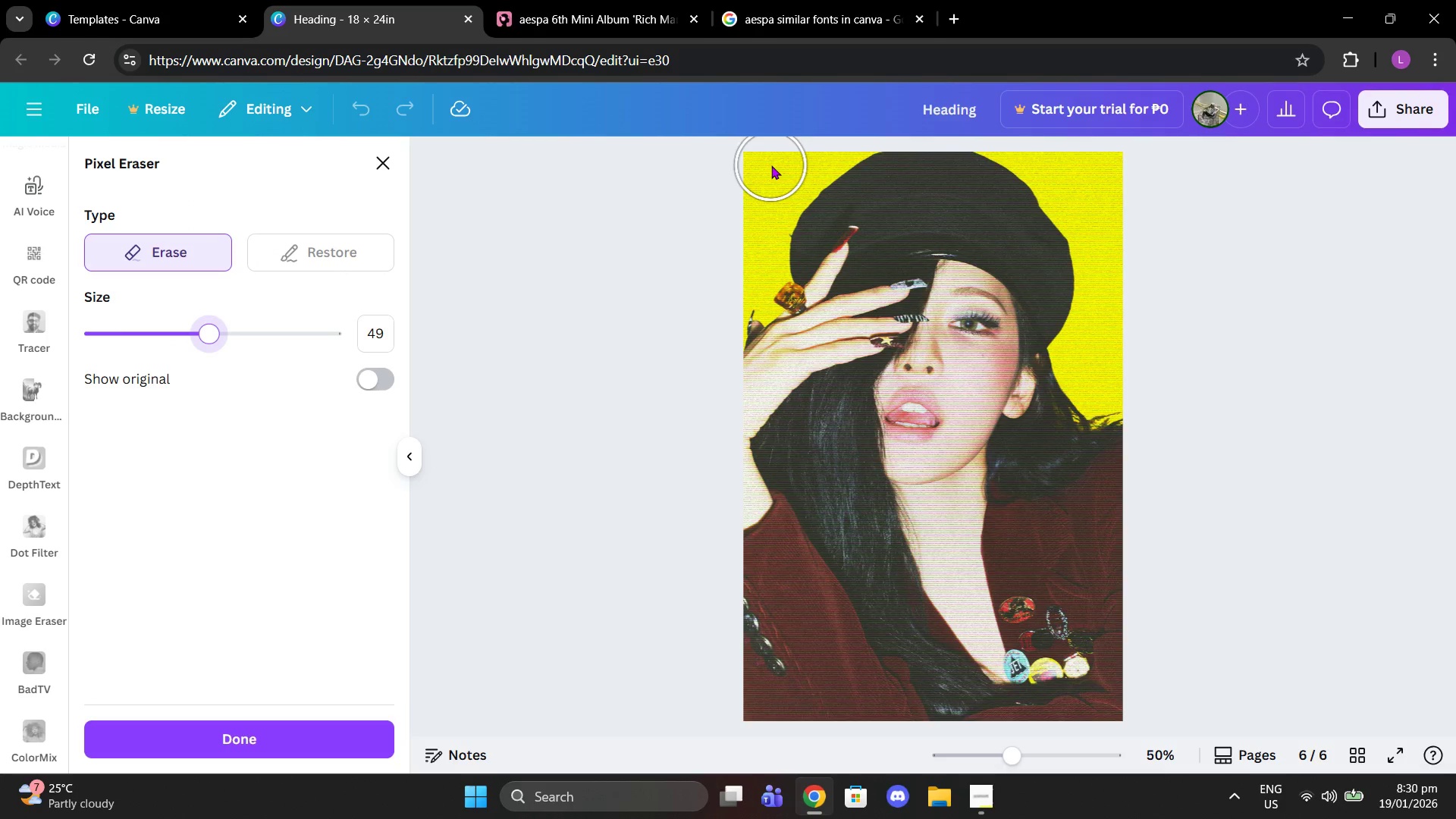 
left_click_drag(start_coordinate=[771, 165], to_coordinate=[761, 207])
 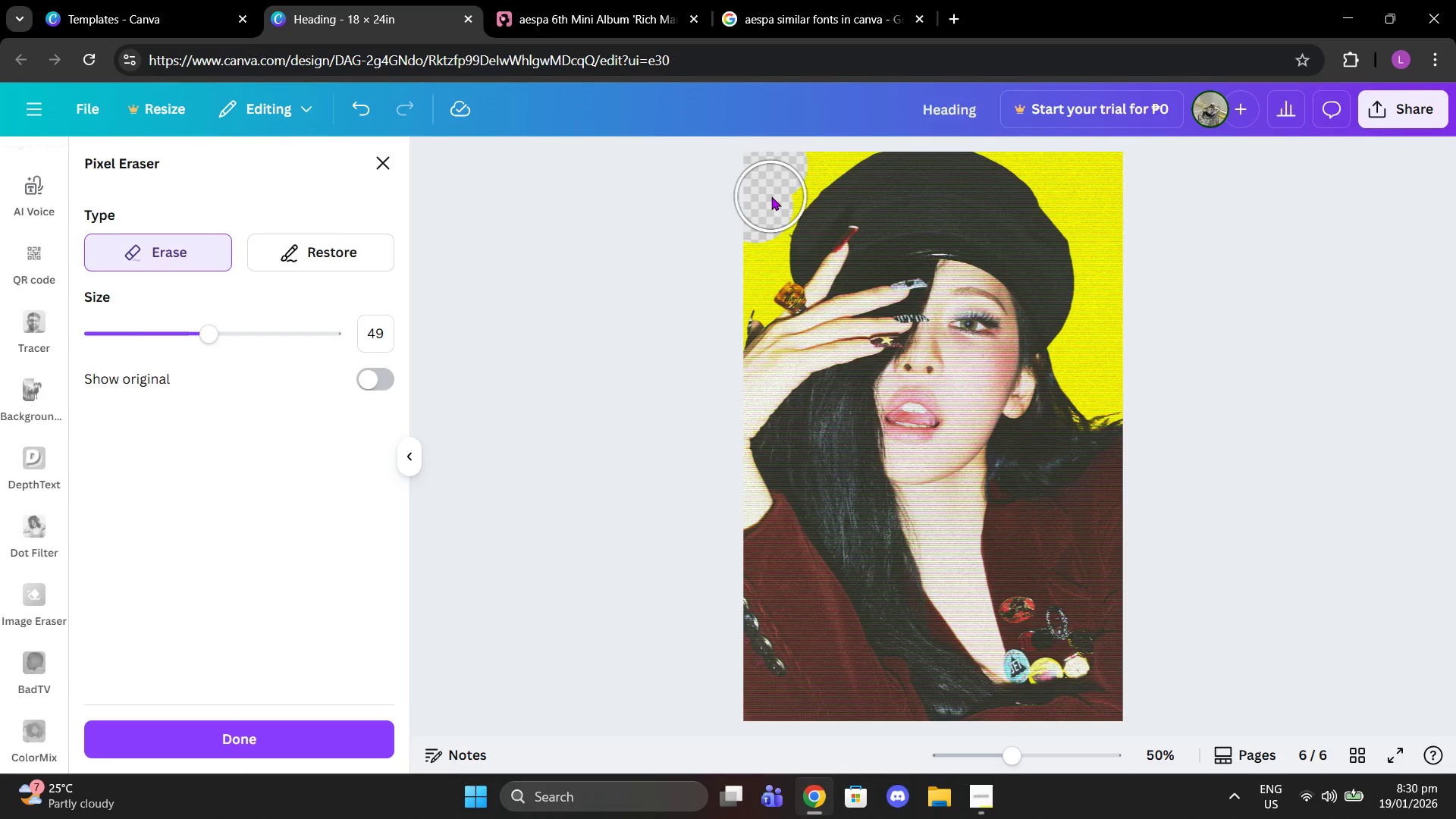 
left_click([771, 196])
 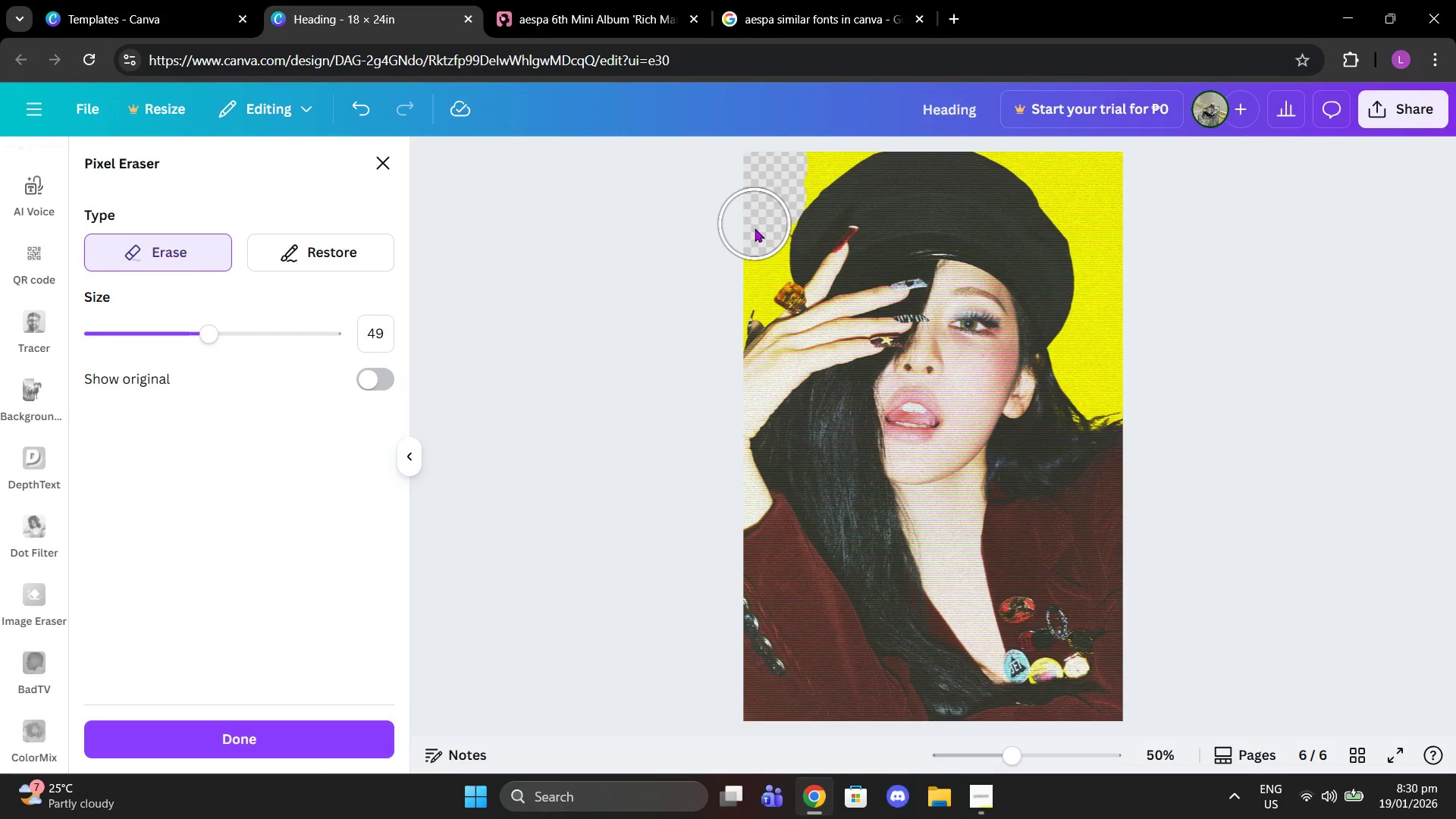 
double_click([755, 229])
 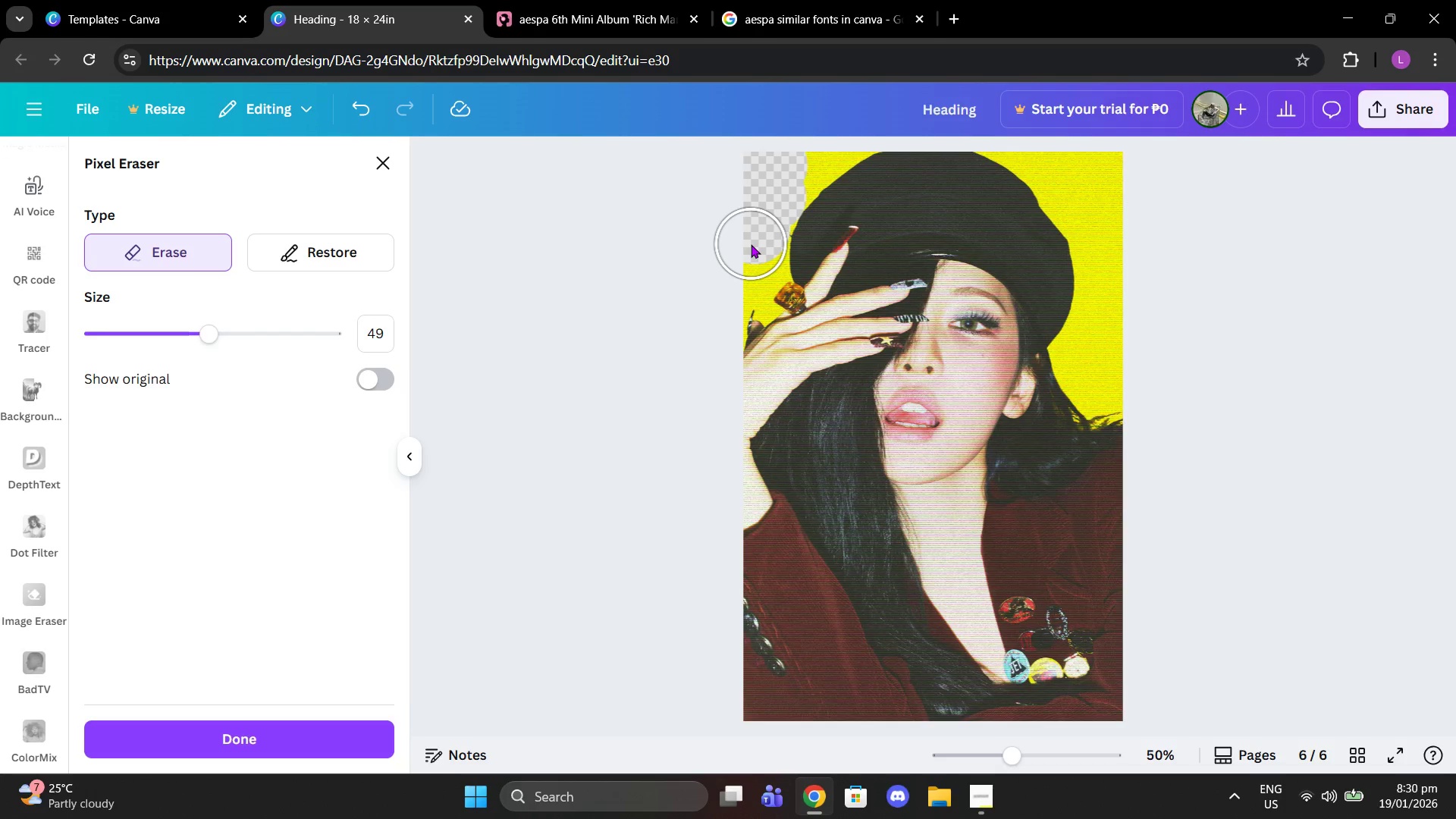 
triple_click([751, 244])
 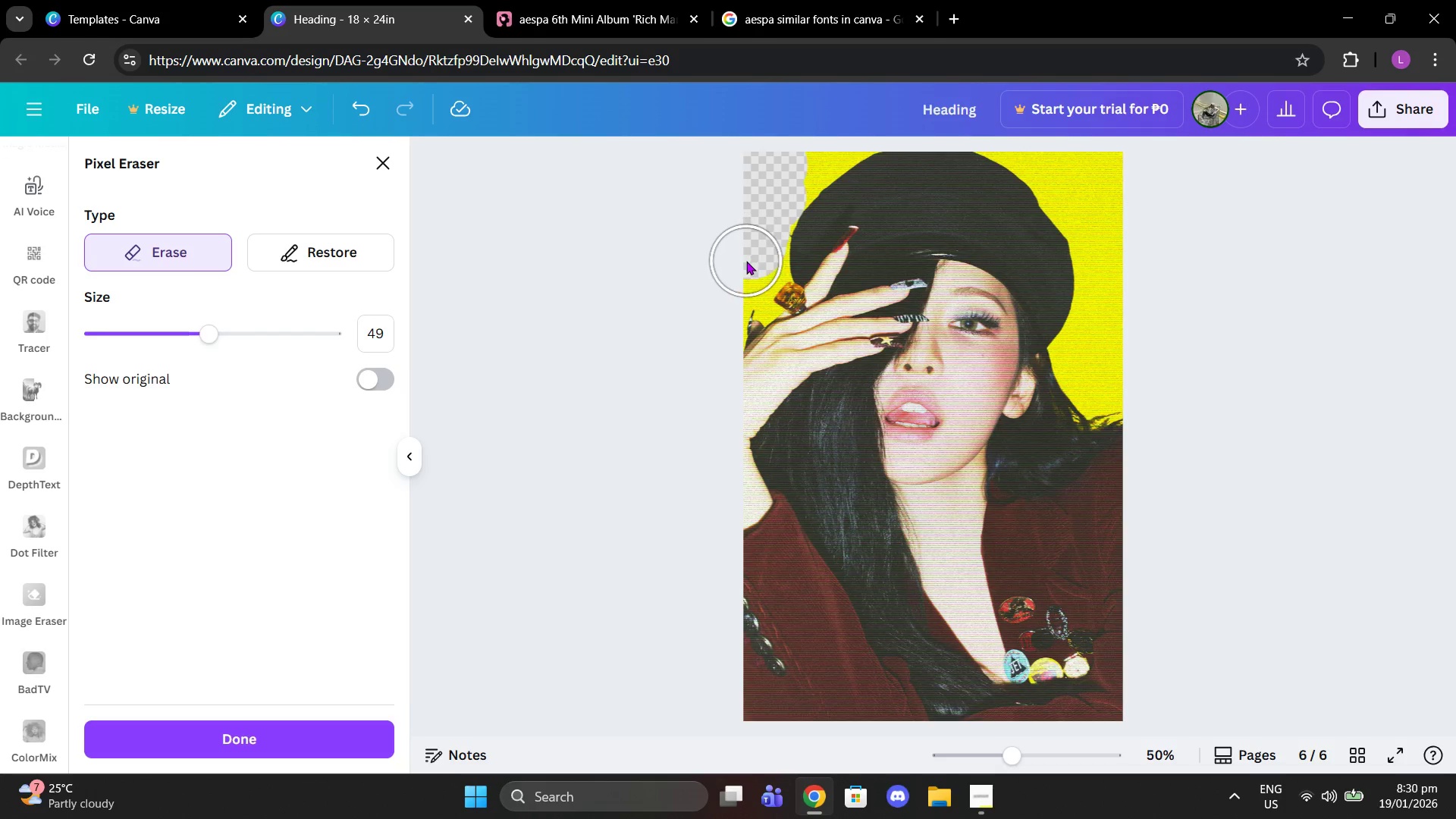 
triple_click([746, 261])
 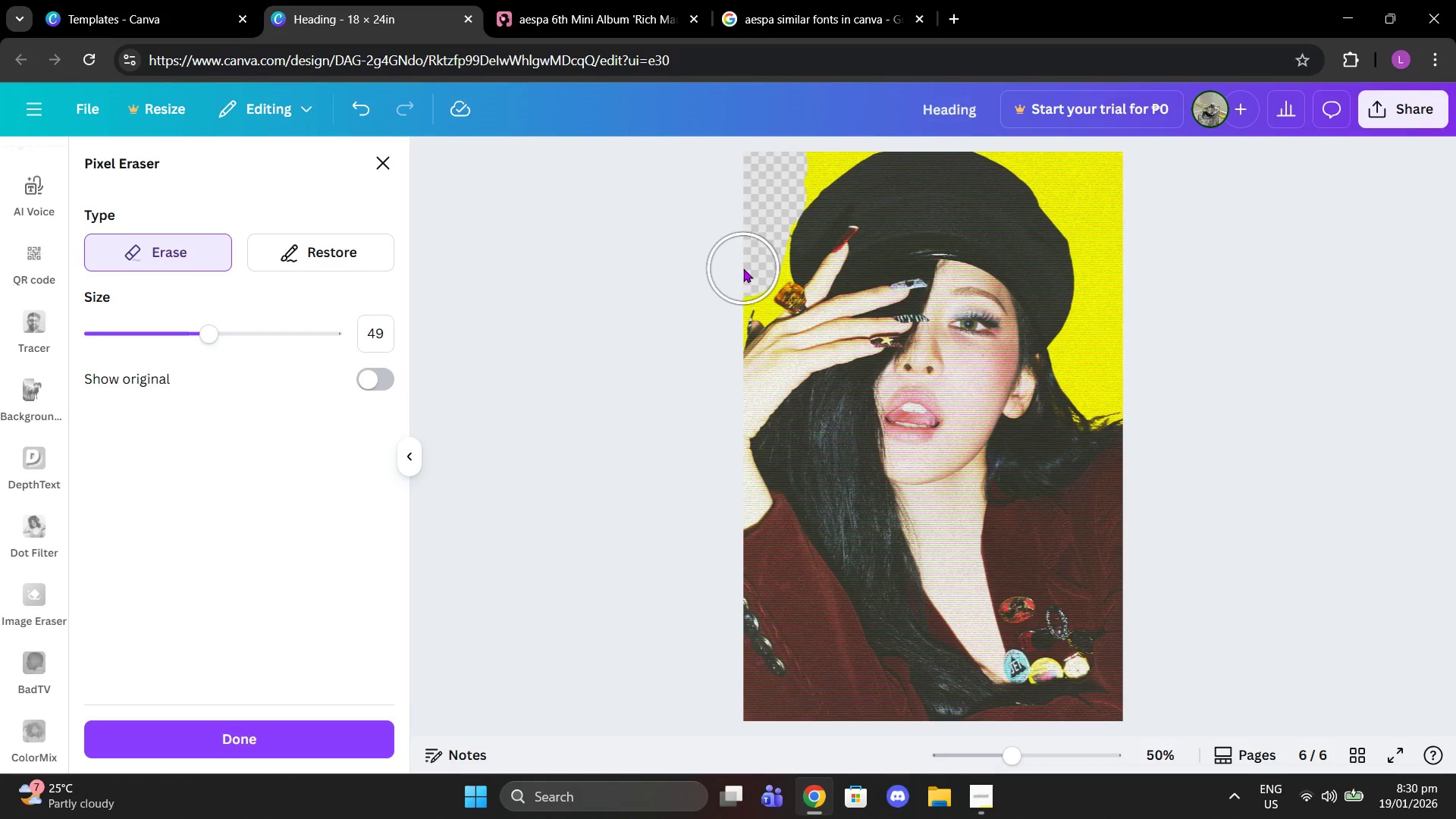 
triple_click([743, 268])
 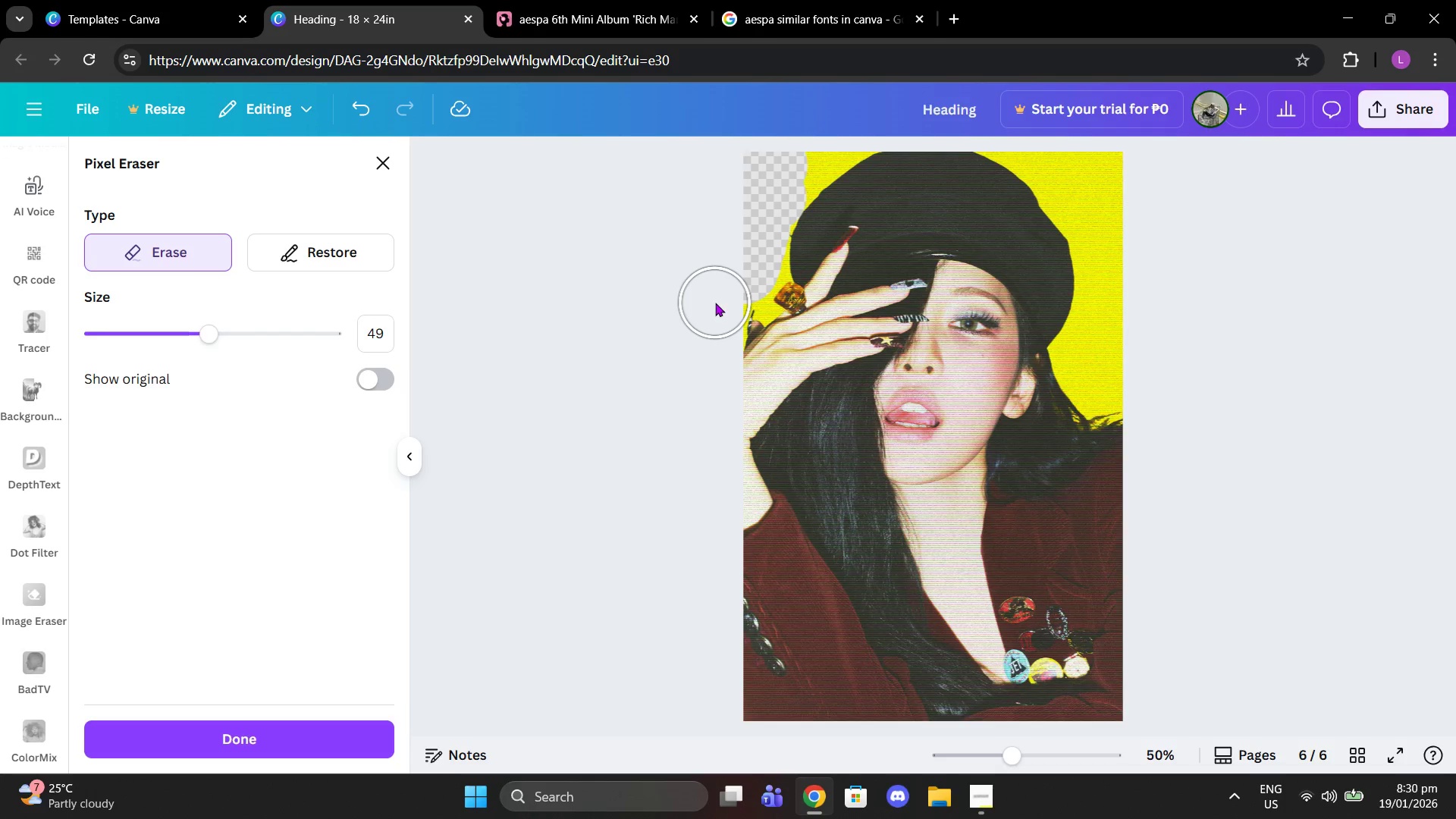 
left_click([715, 303])
 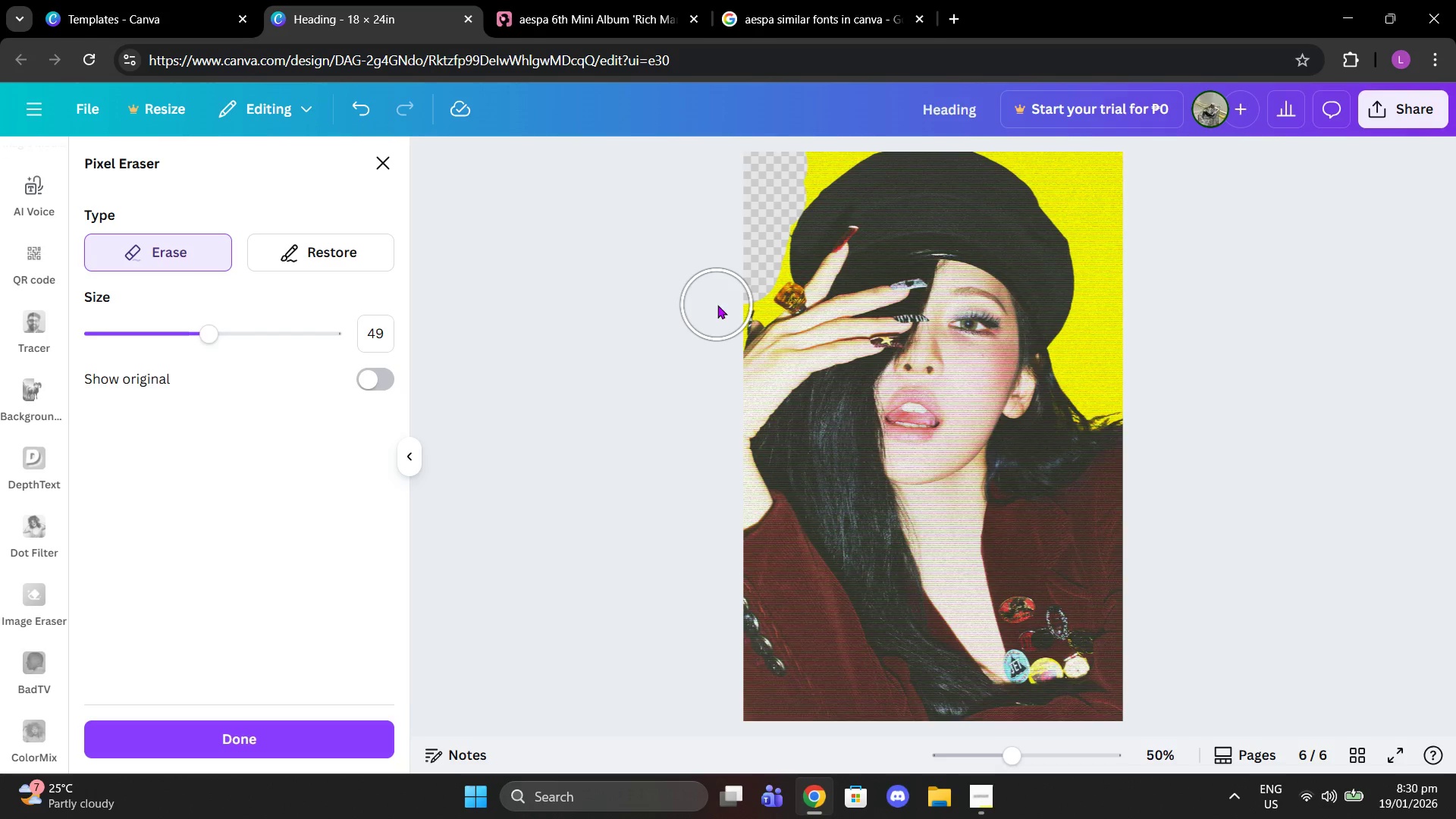 
left_click([717, 305])
 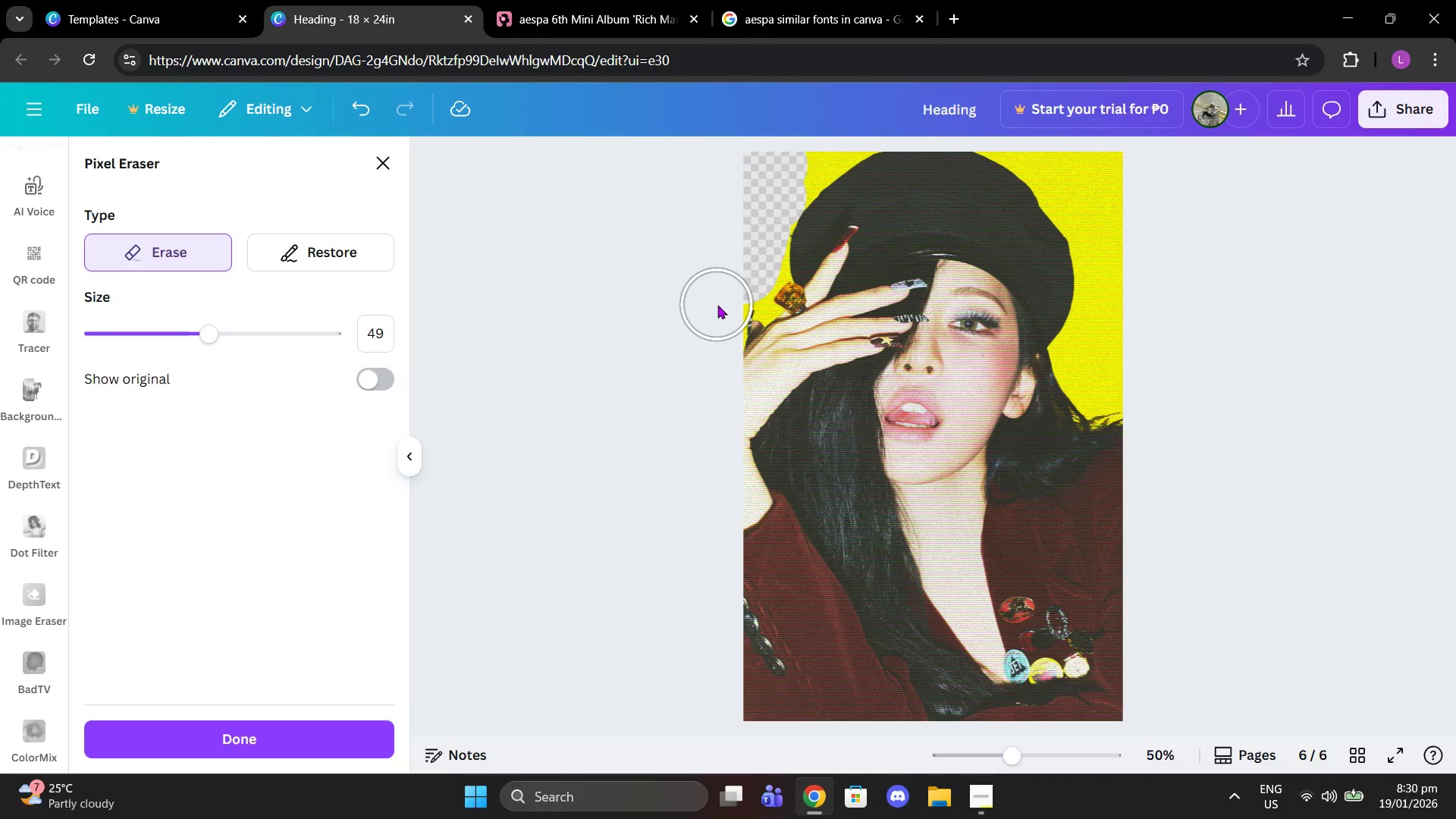 
left_click([717, 305])
 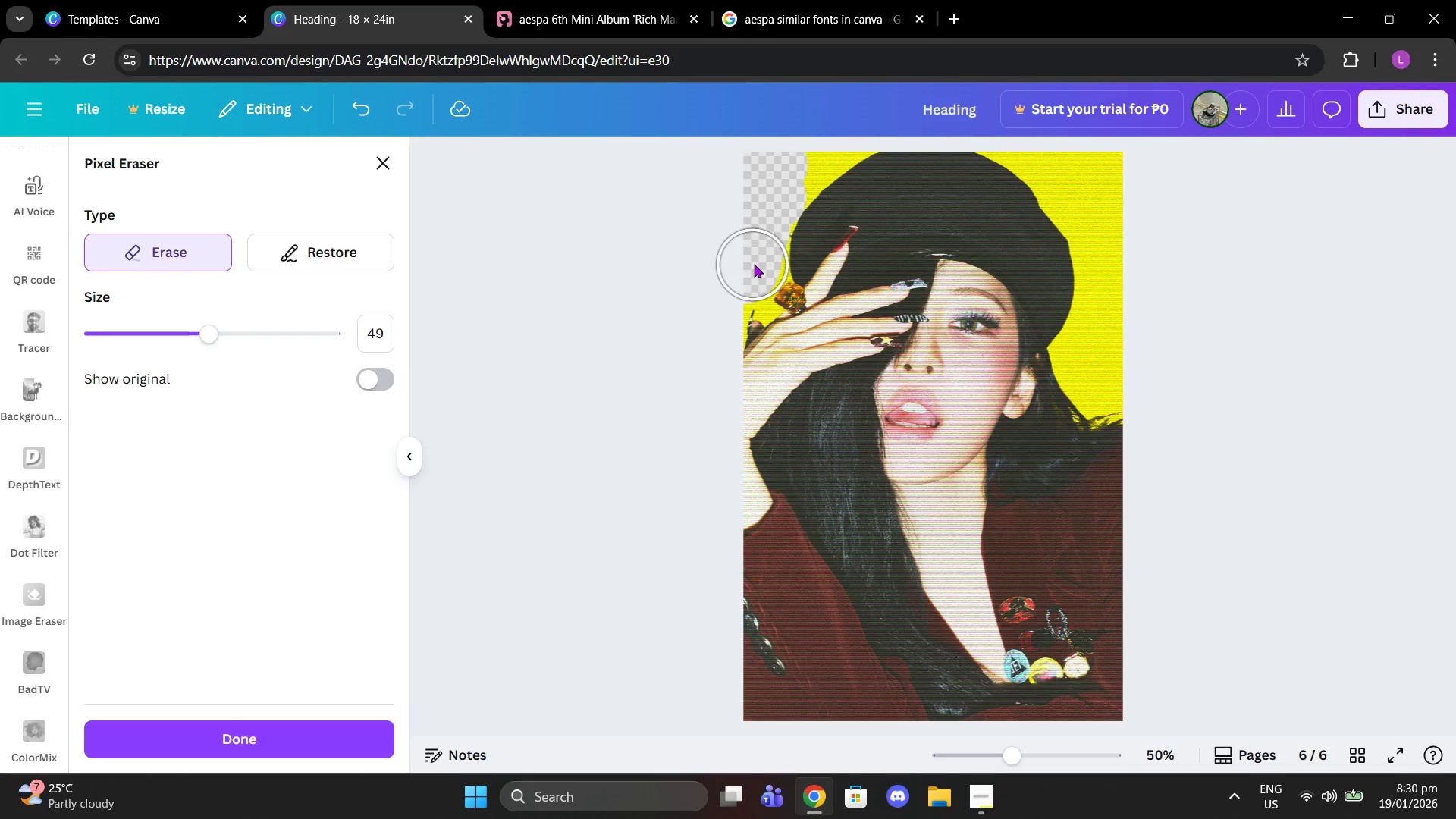 
left_click([755, 264])
 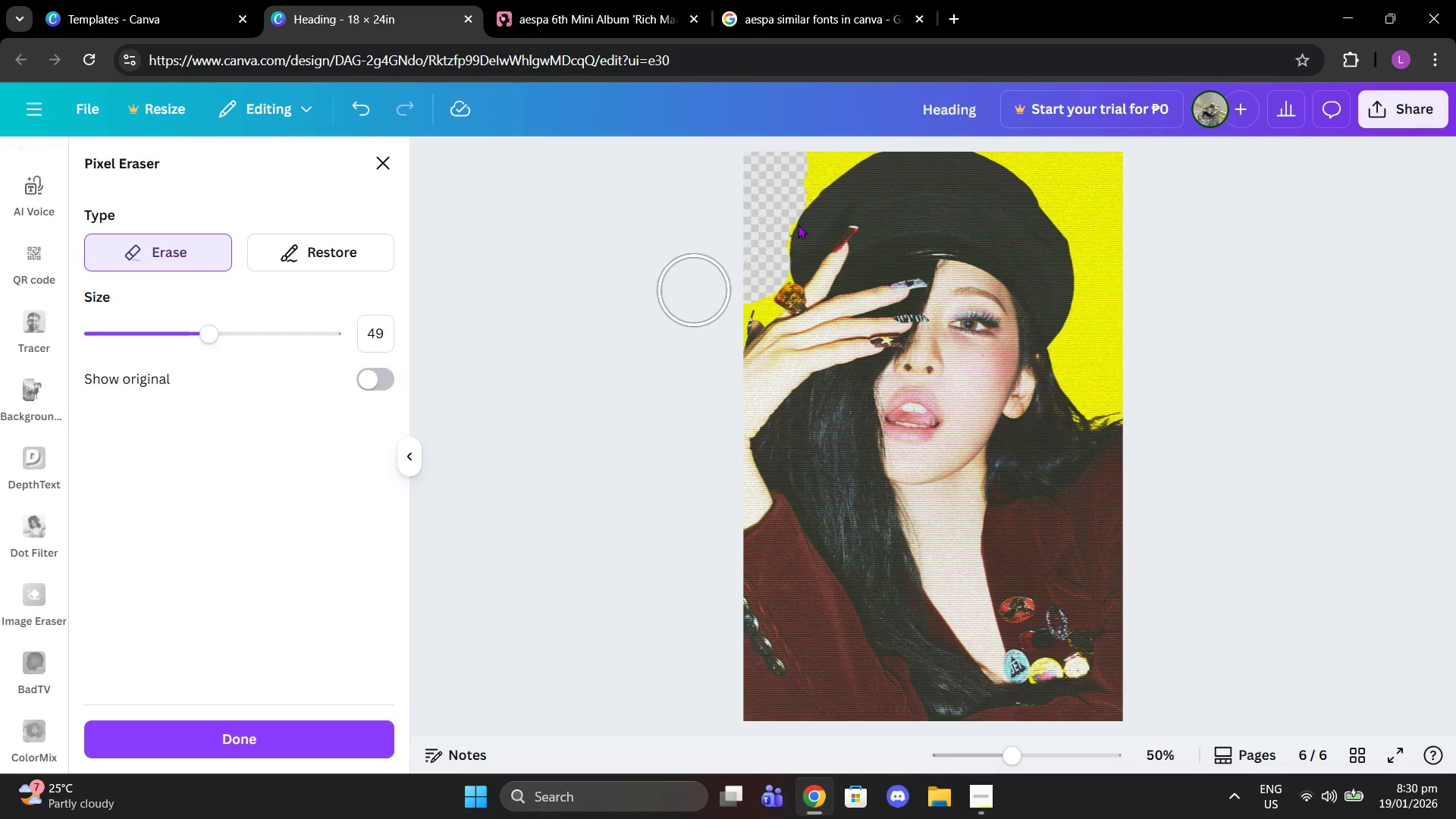 
scroll: coordinate [796, 210], scroll_direction: up, amount: 3.0
 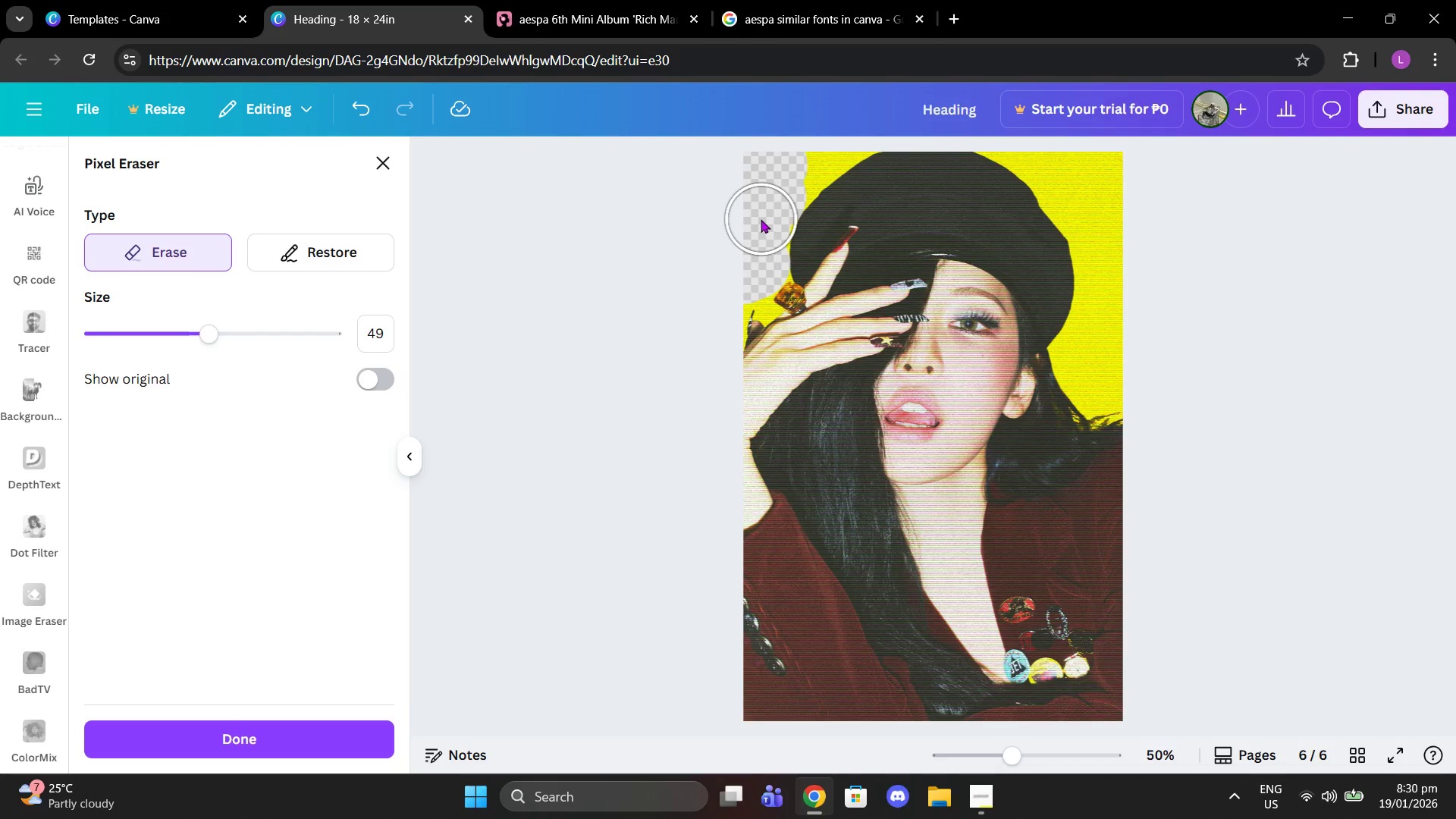 
left_click([759, 219])
 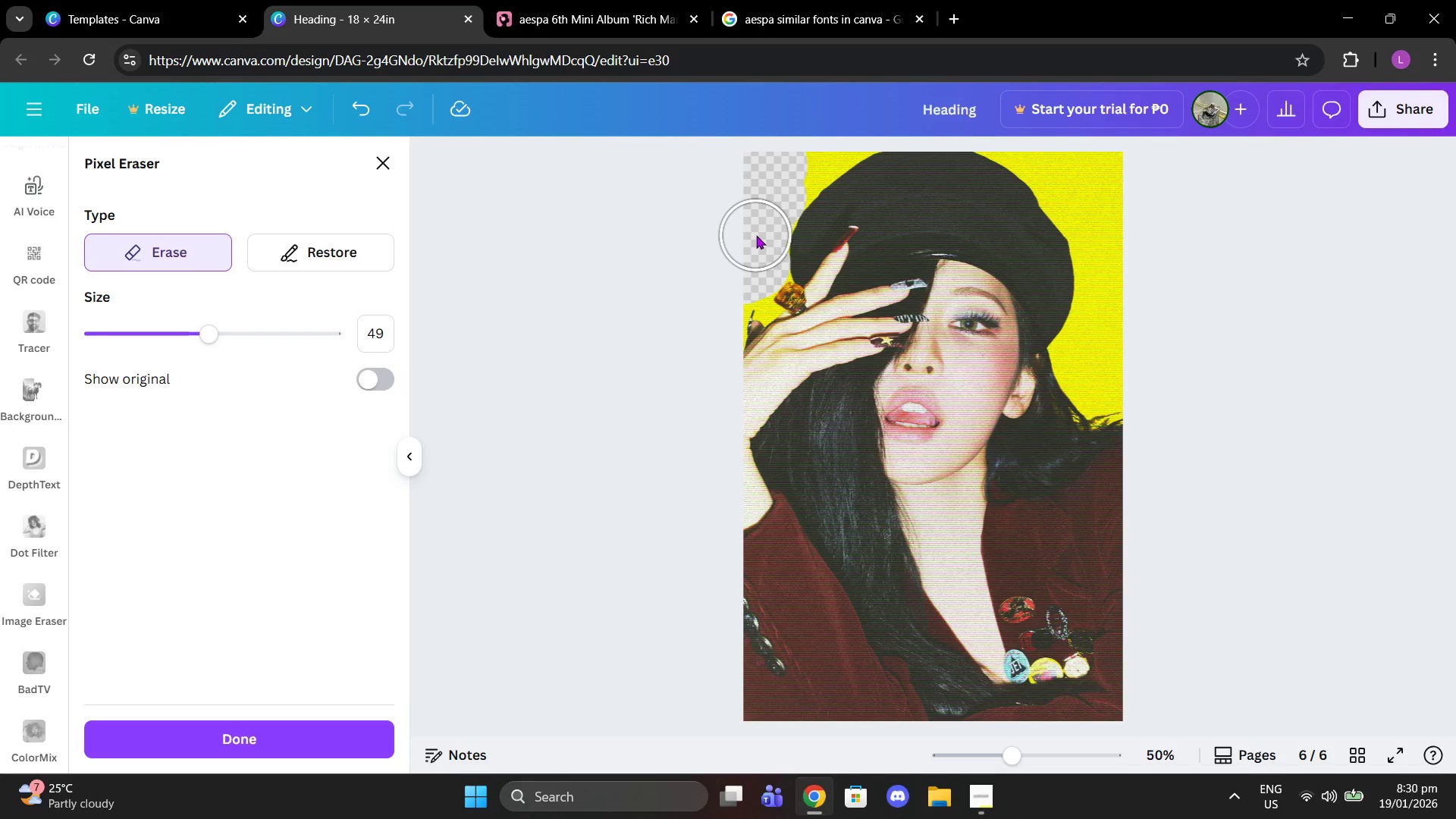 
left_click([756, 235])
 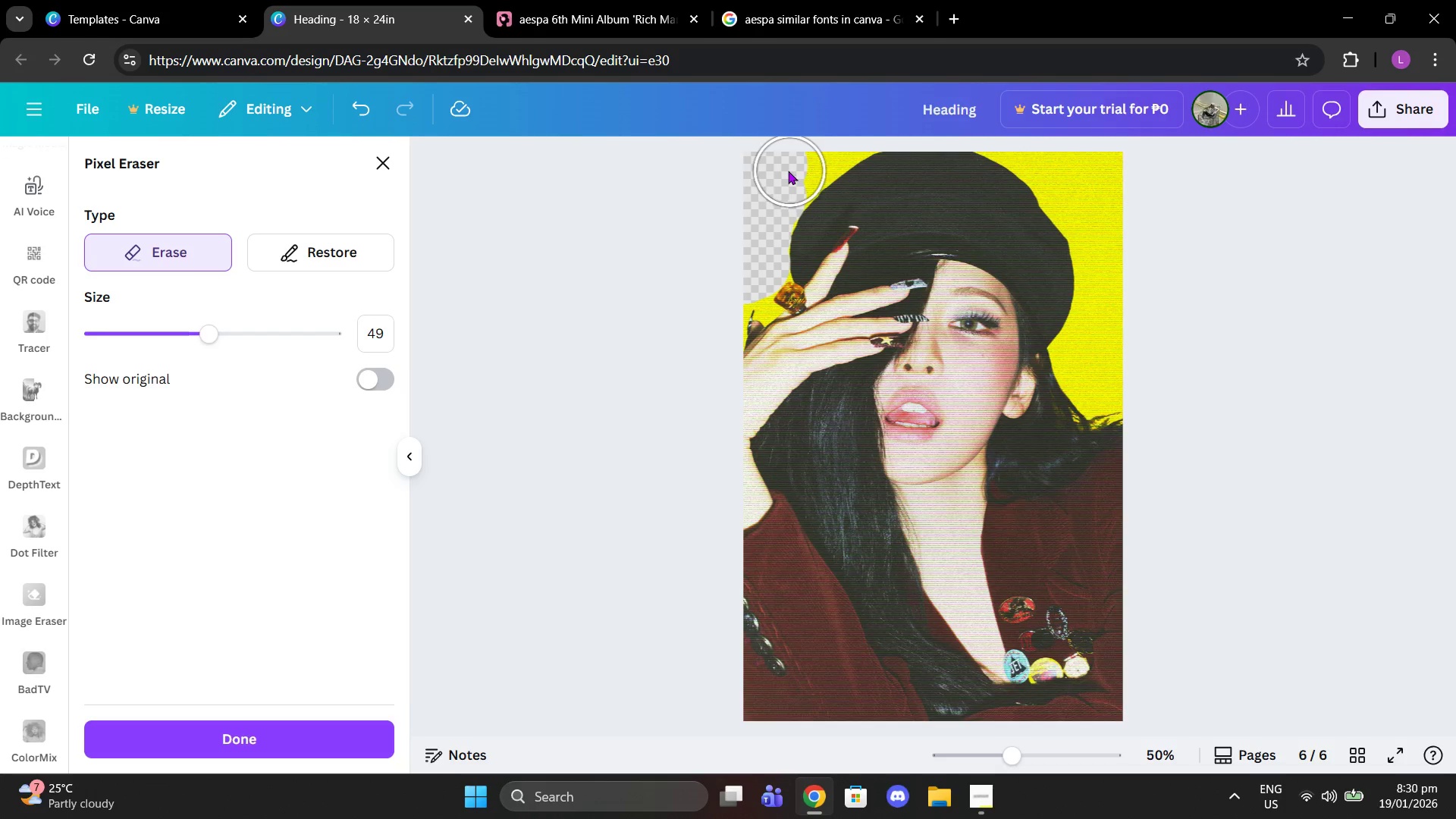 
left_click_drag(start_coordinate=[786, 170], to_coordinate=[783, 176])
 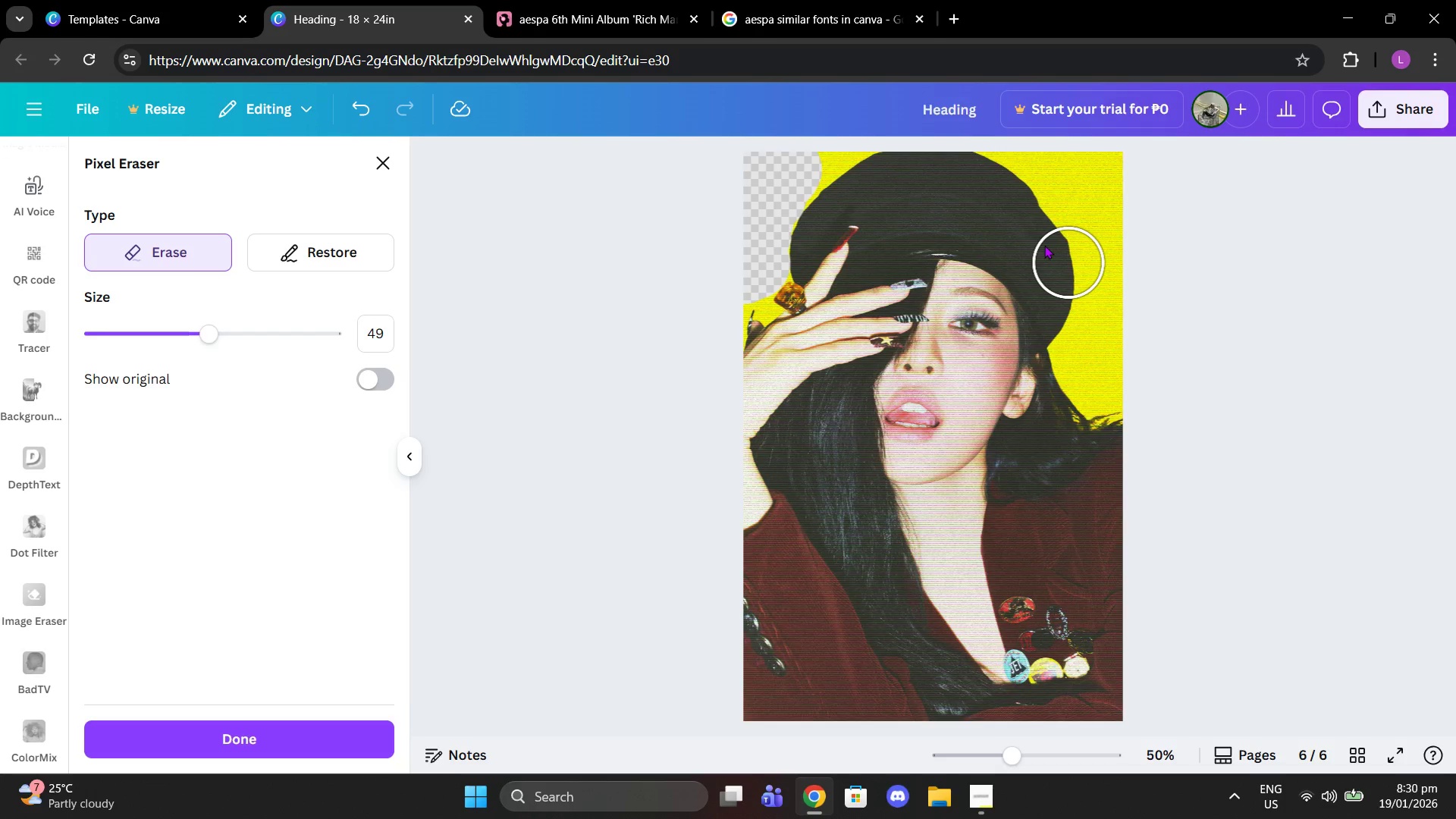 
left_click_drag(start_coordinate=[1107, 344], to_coordinate=[1099, 380])
 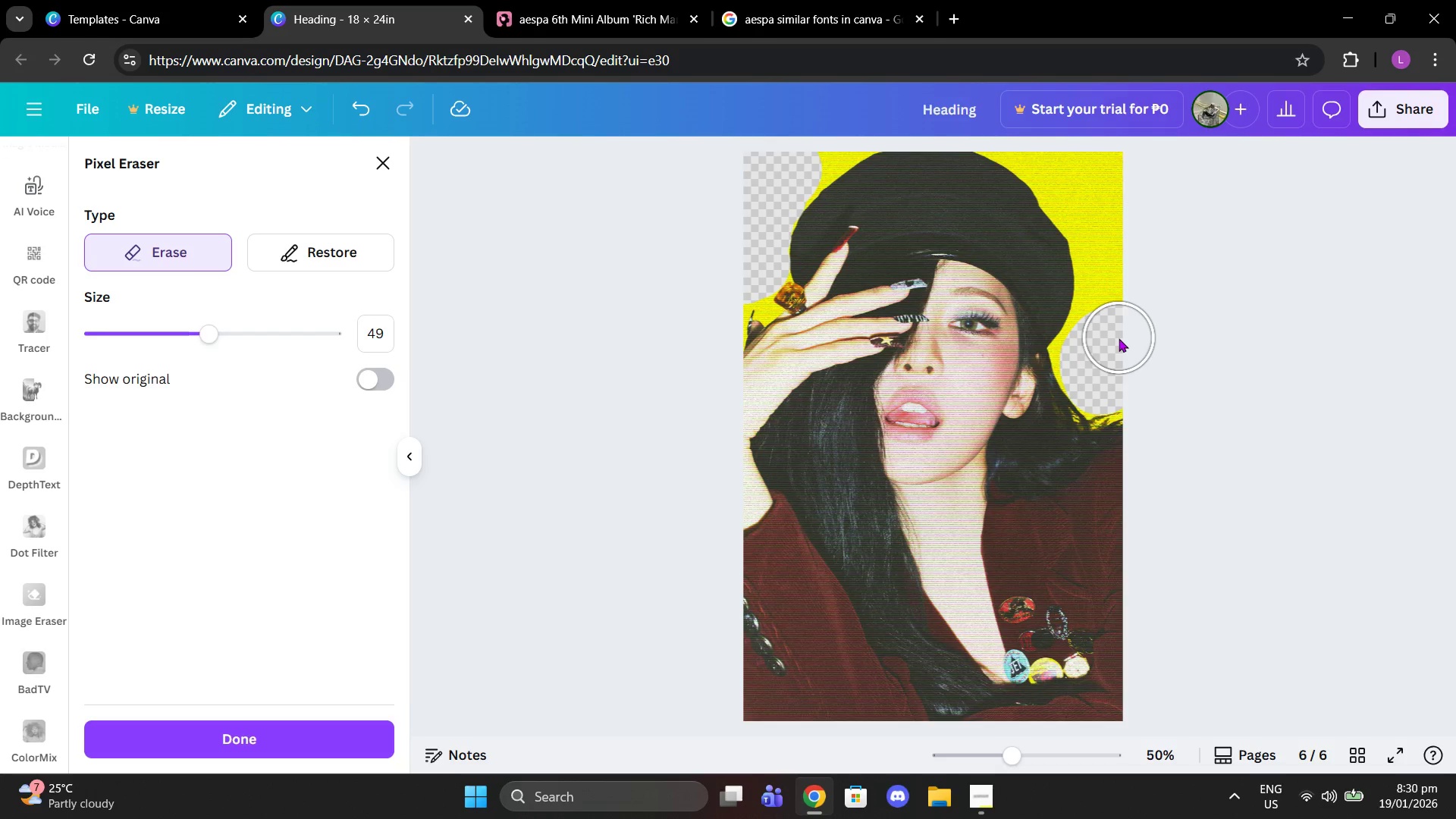 
left_click_drag(start_coordinate=[1119, 338], to_coordinate=[1119, 175])
 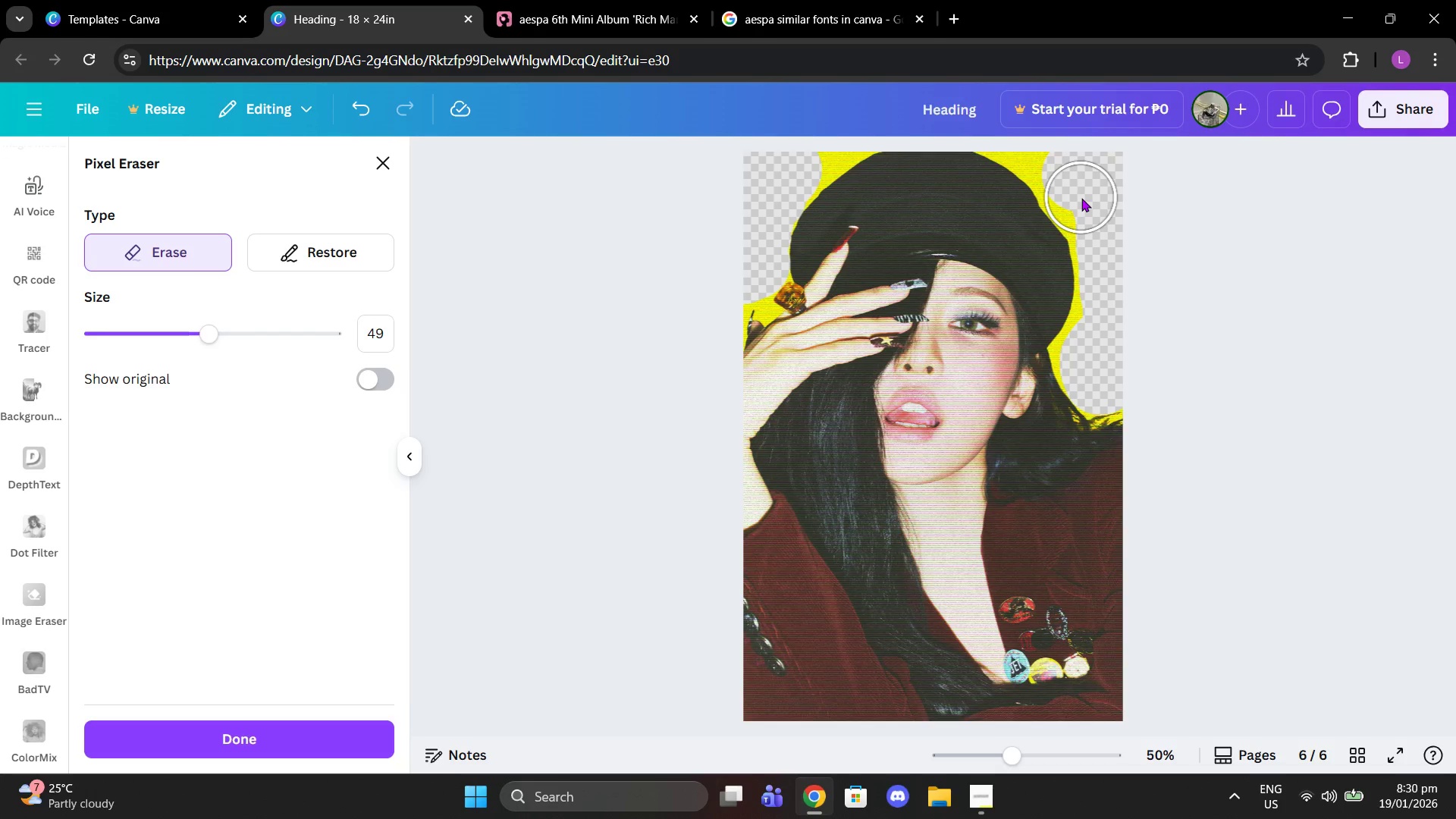 
left_click([1081, 198])
 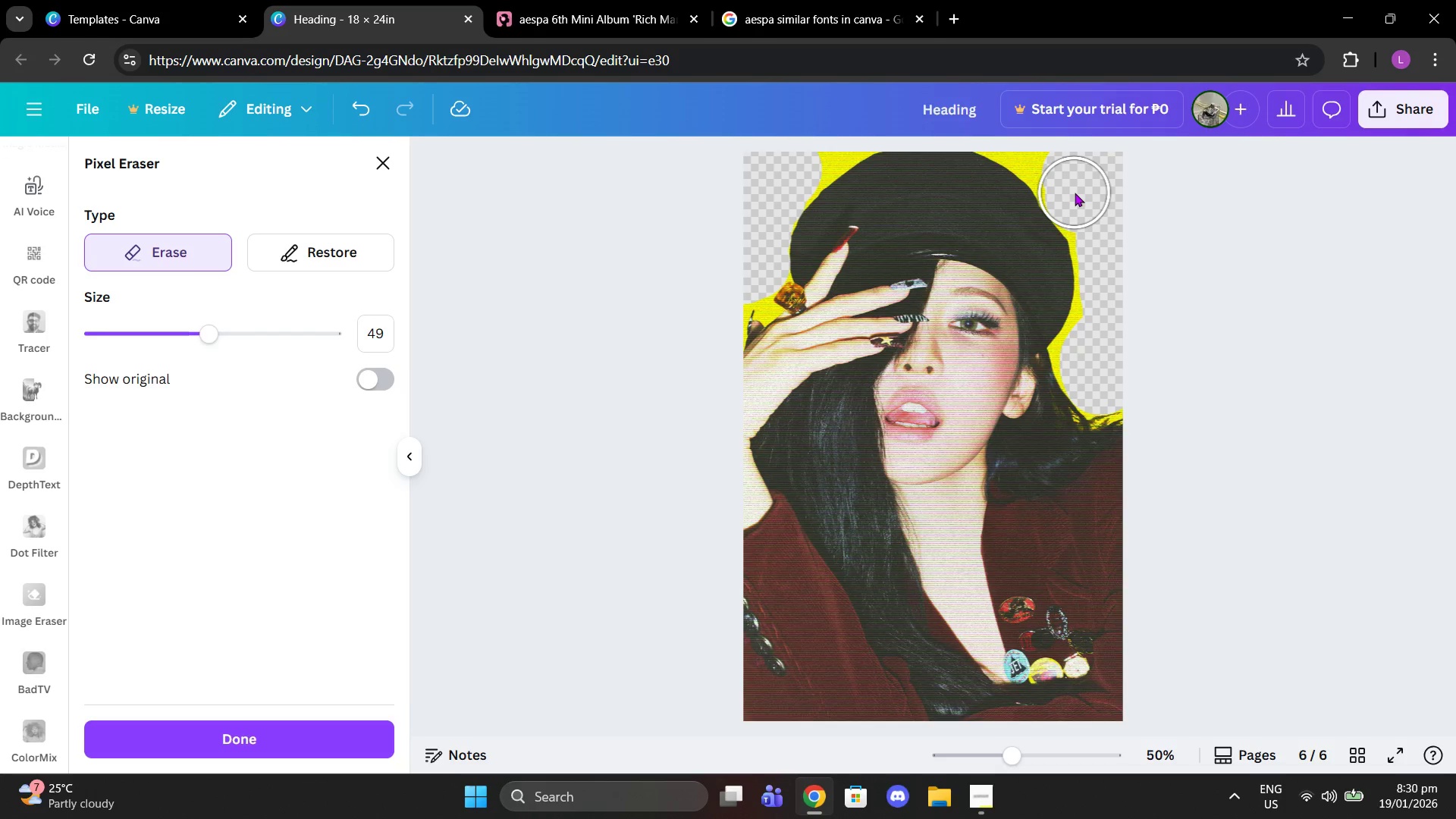 
left_click([1075, 193])
 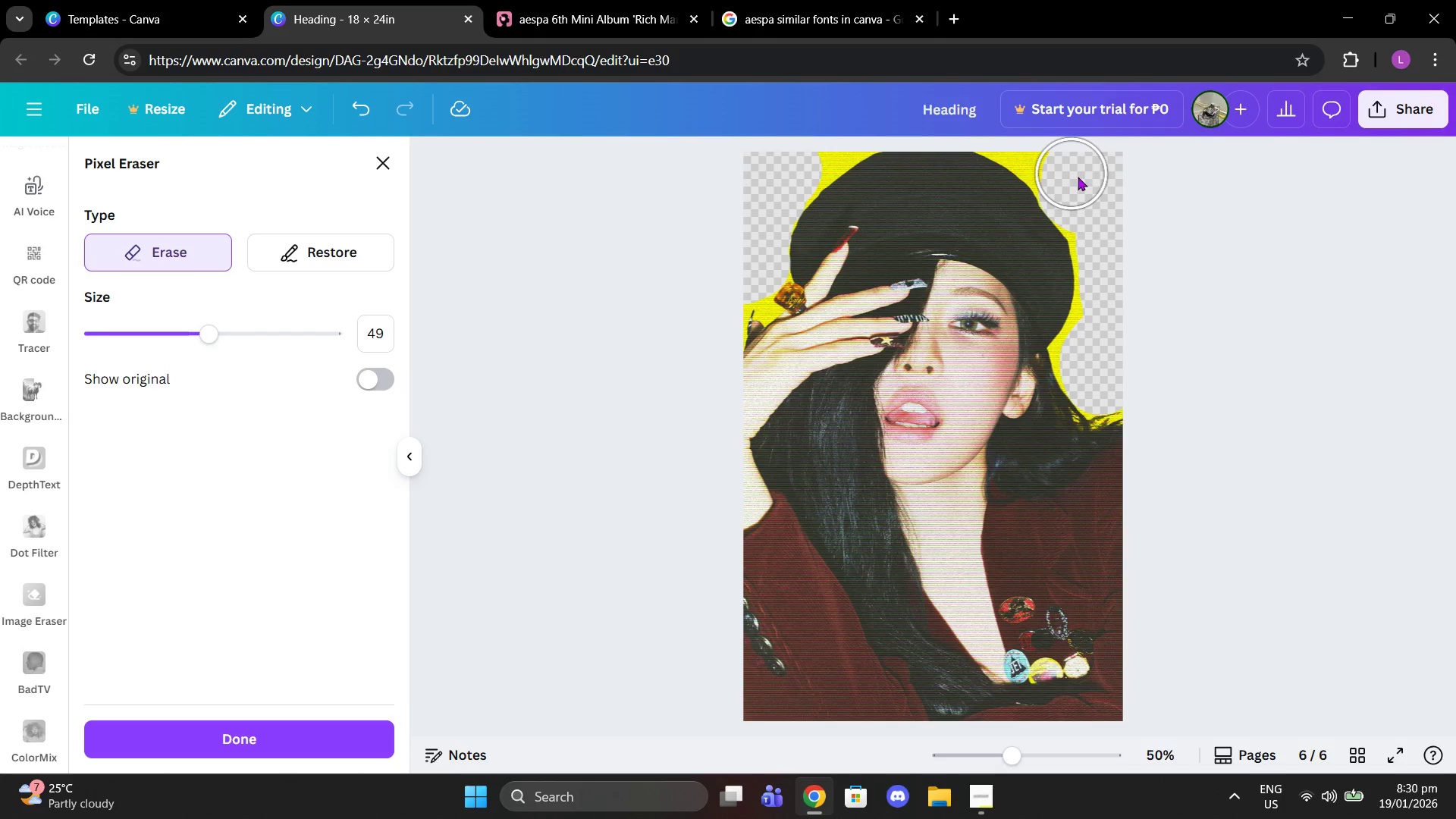 
left_click([1062, 171])
 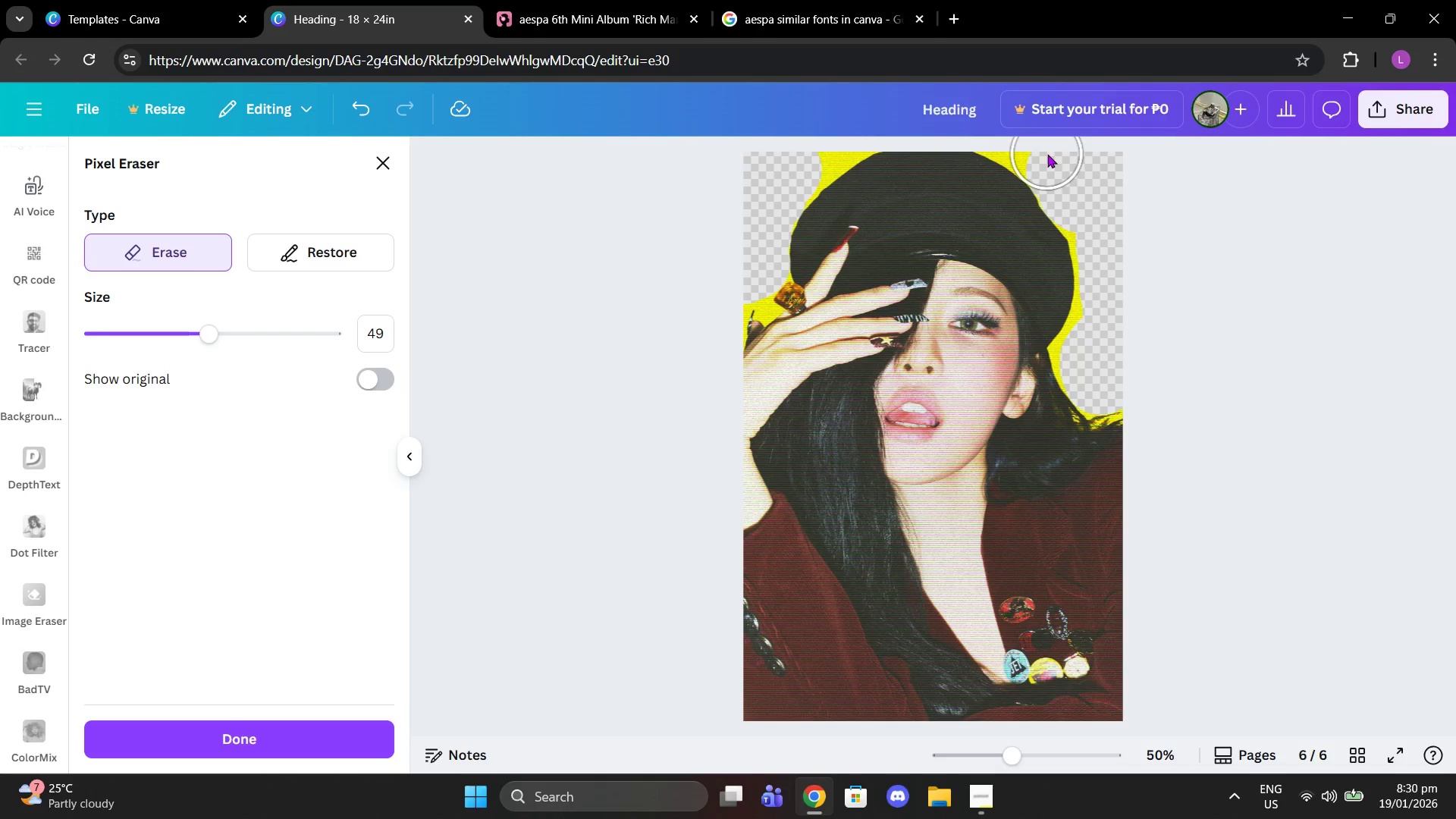 
left_click([1047, 154])
 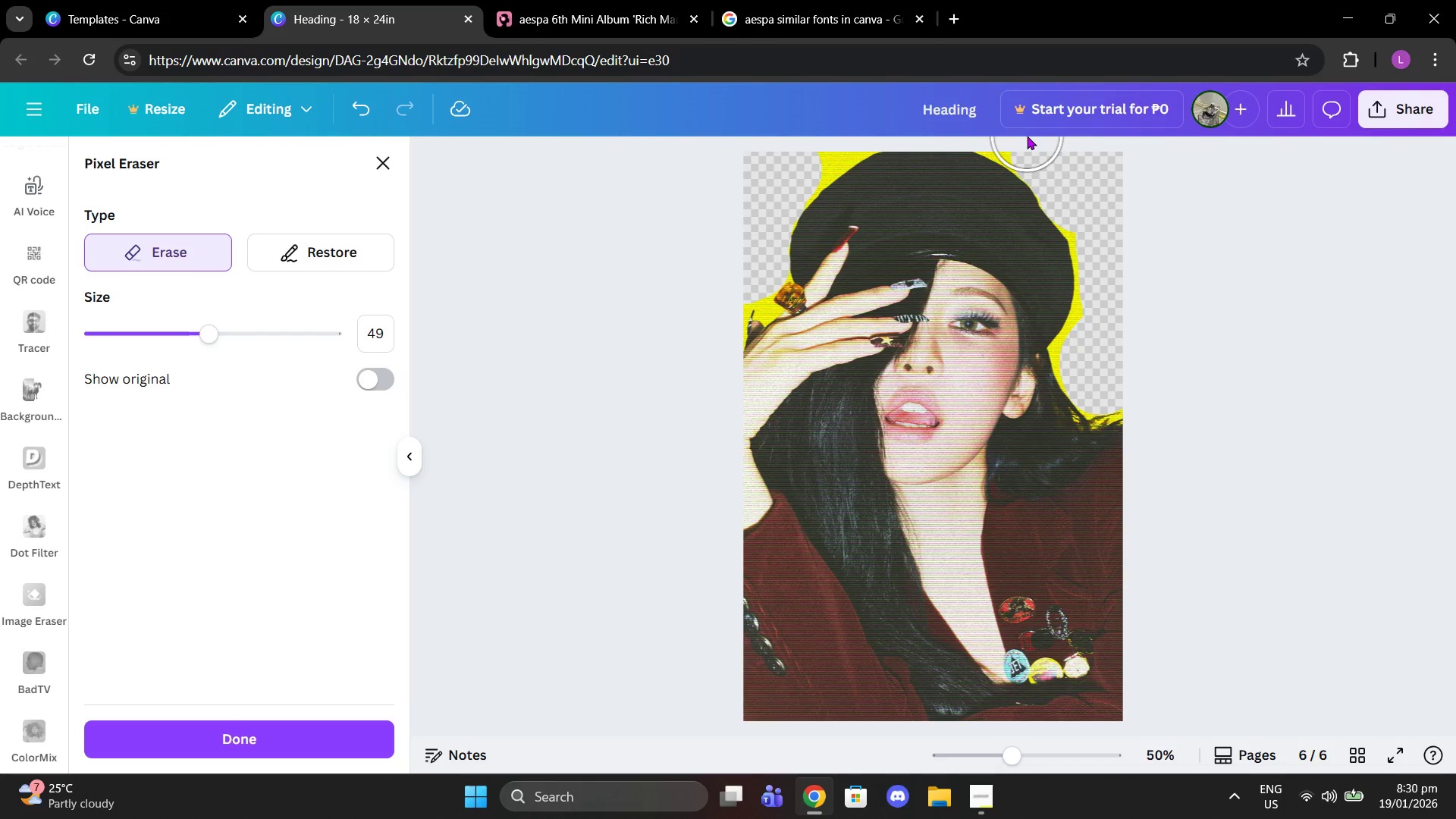 
left_click([1027, 136])
 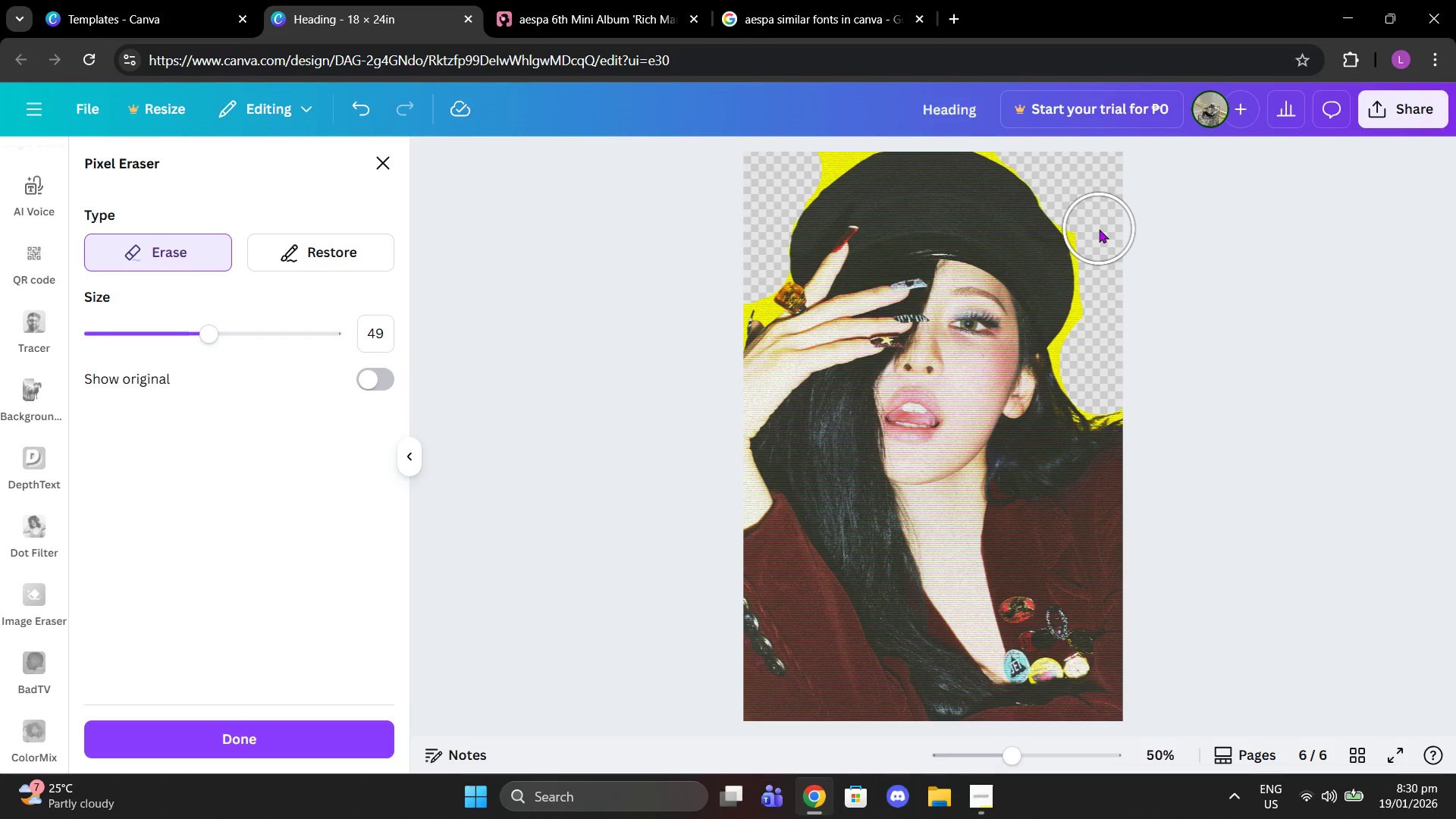 
left_click([1102, 229])
 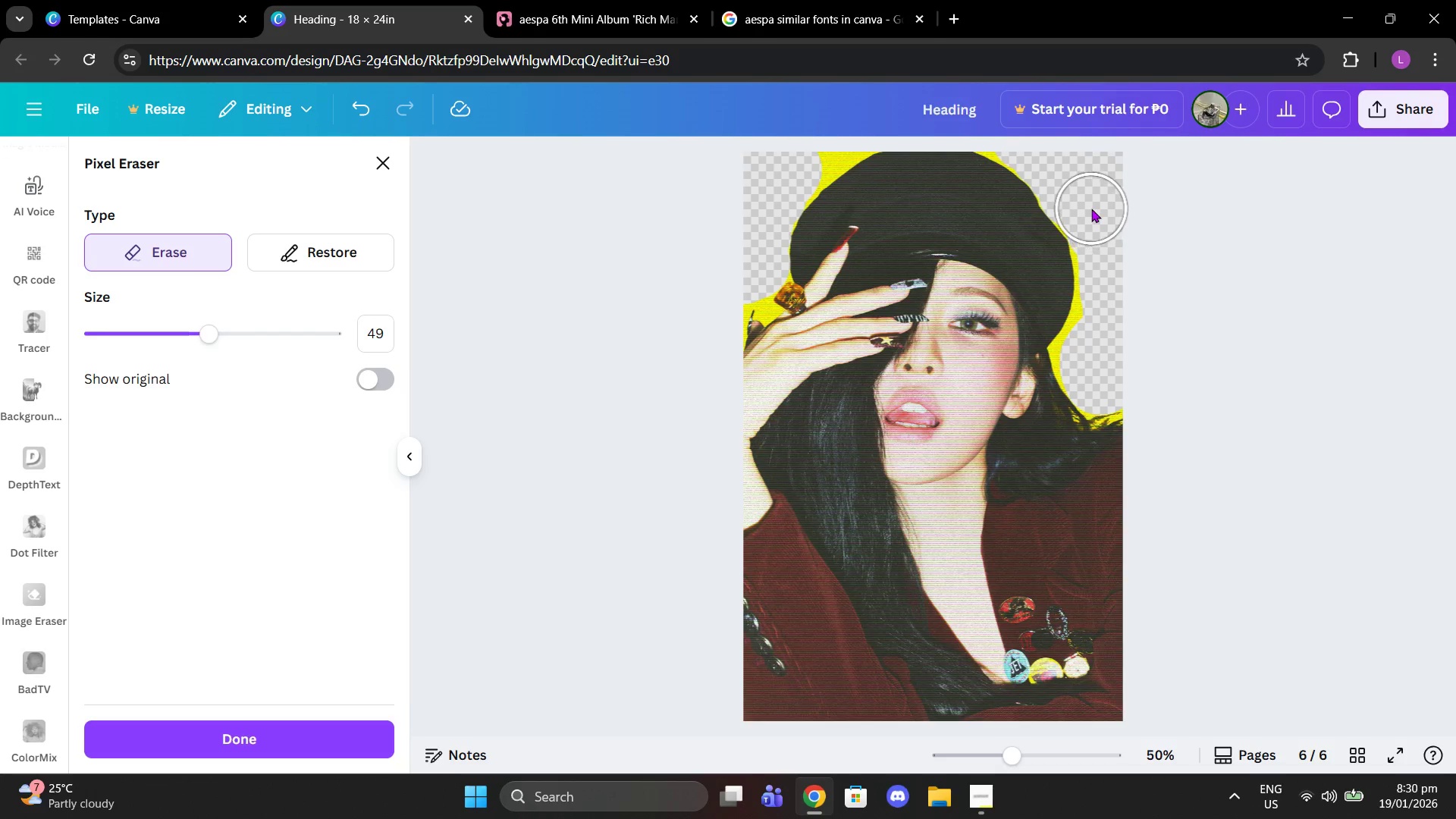 
left_click([1091, 209])
 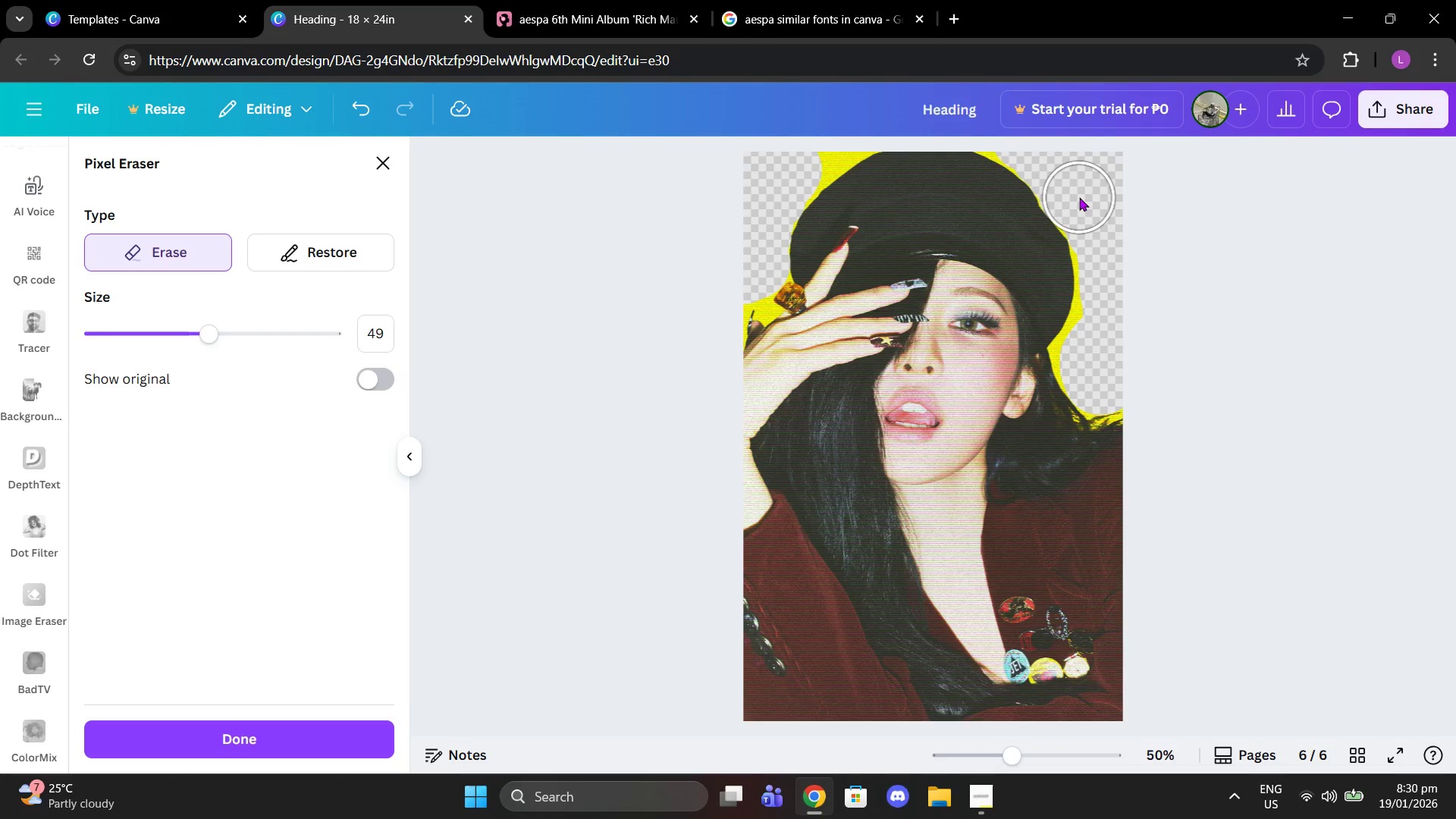 
left_click([1079, 197])
 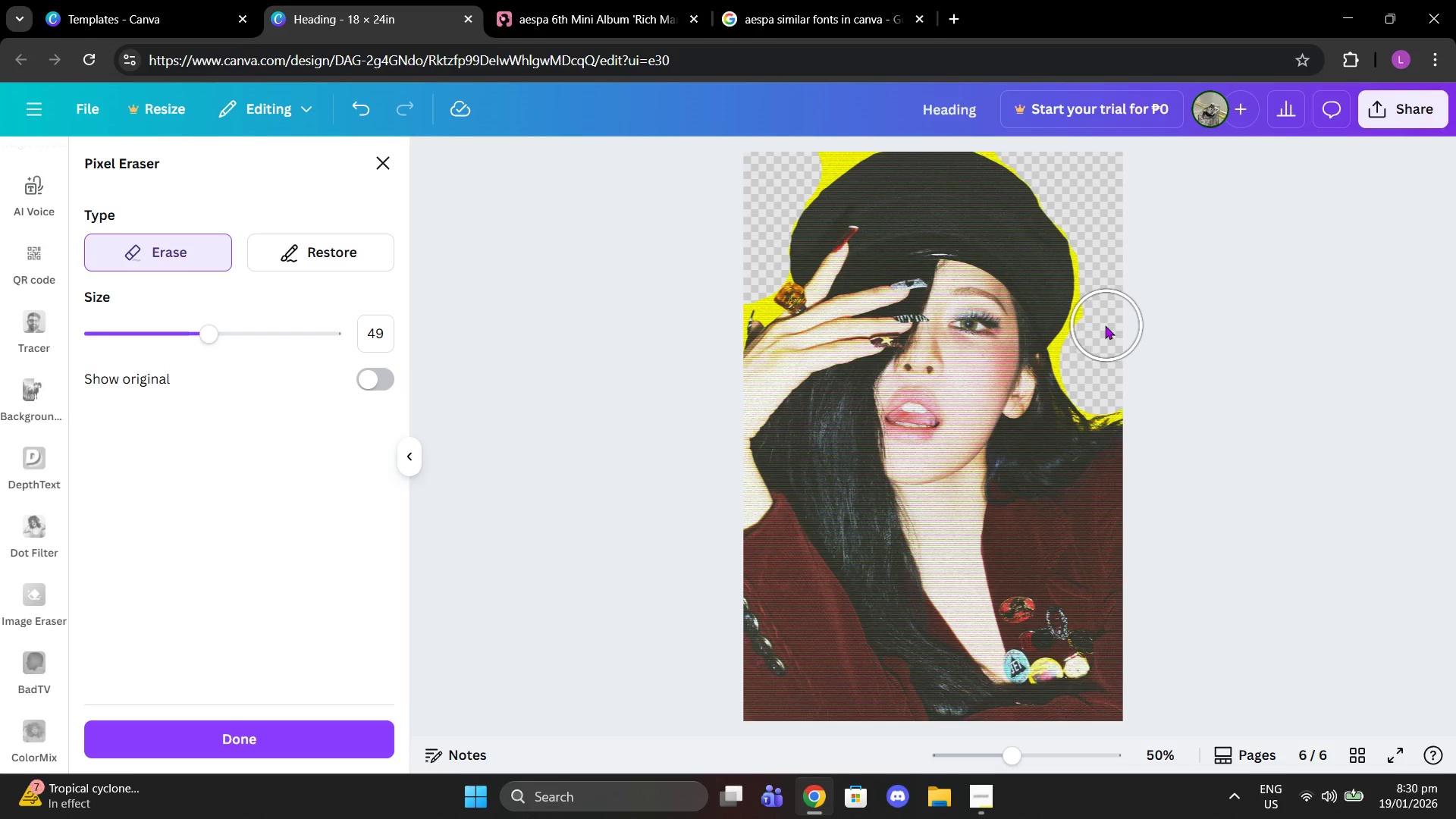 
left_click([1105, 325])
 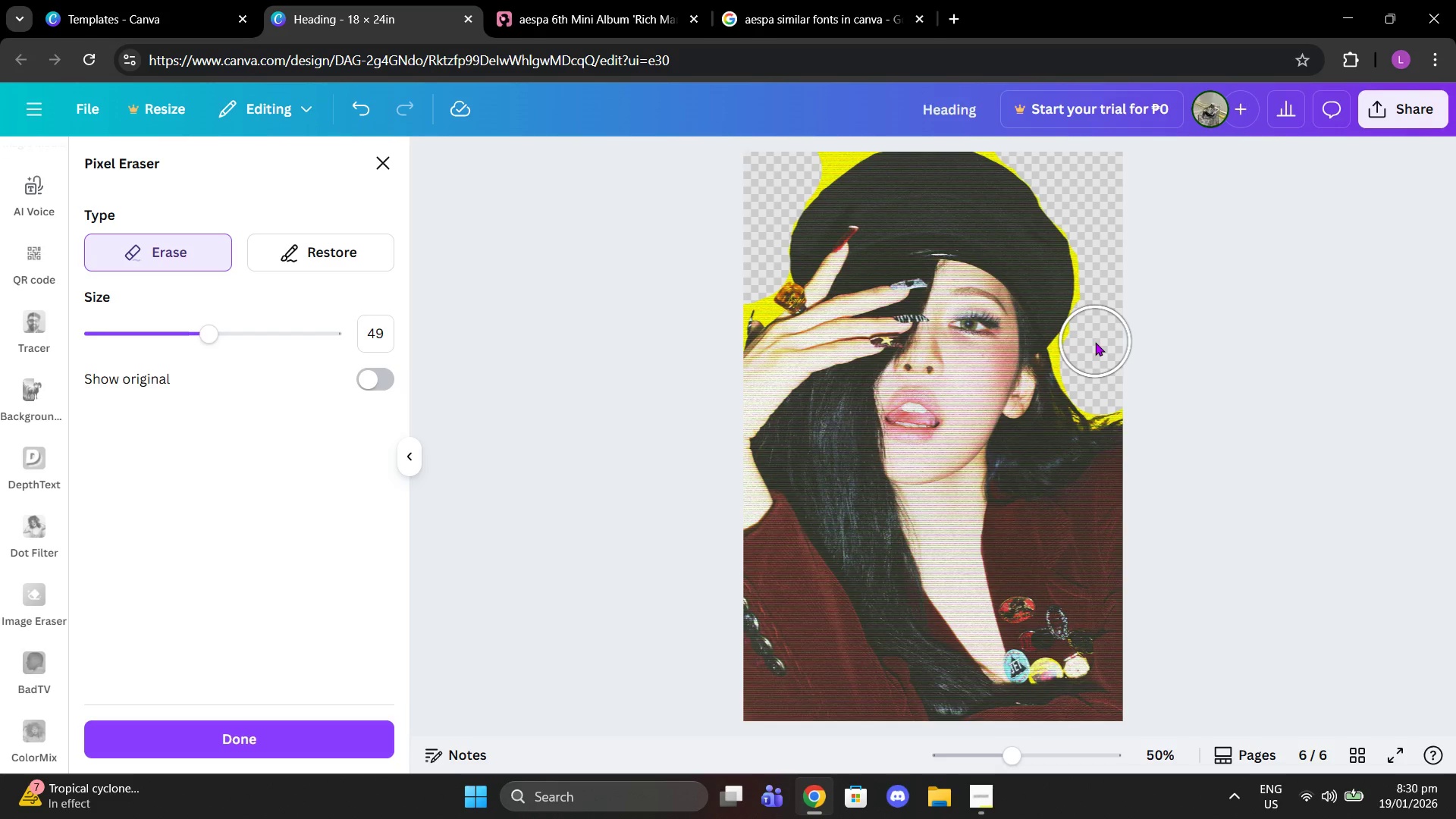 
left_click([1097, 342])
 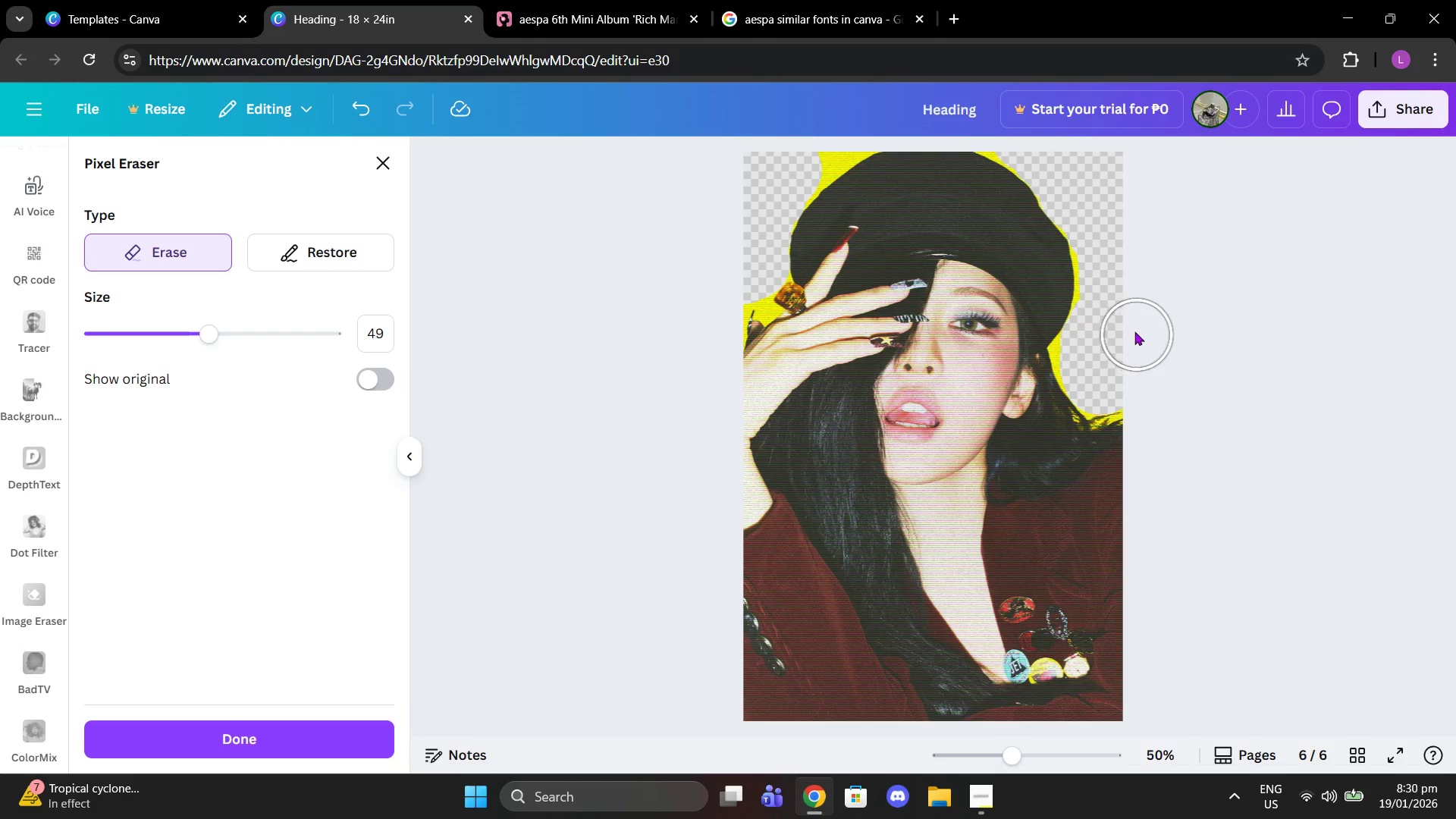 
scroll: coordinate [1130, 328], scroll_direction: up, amount: 2.0
 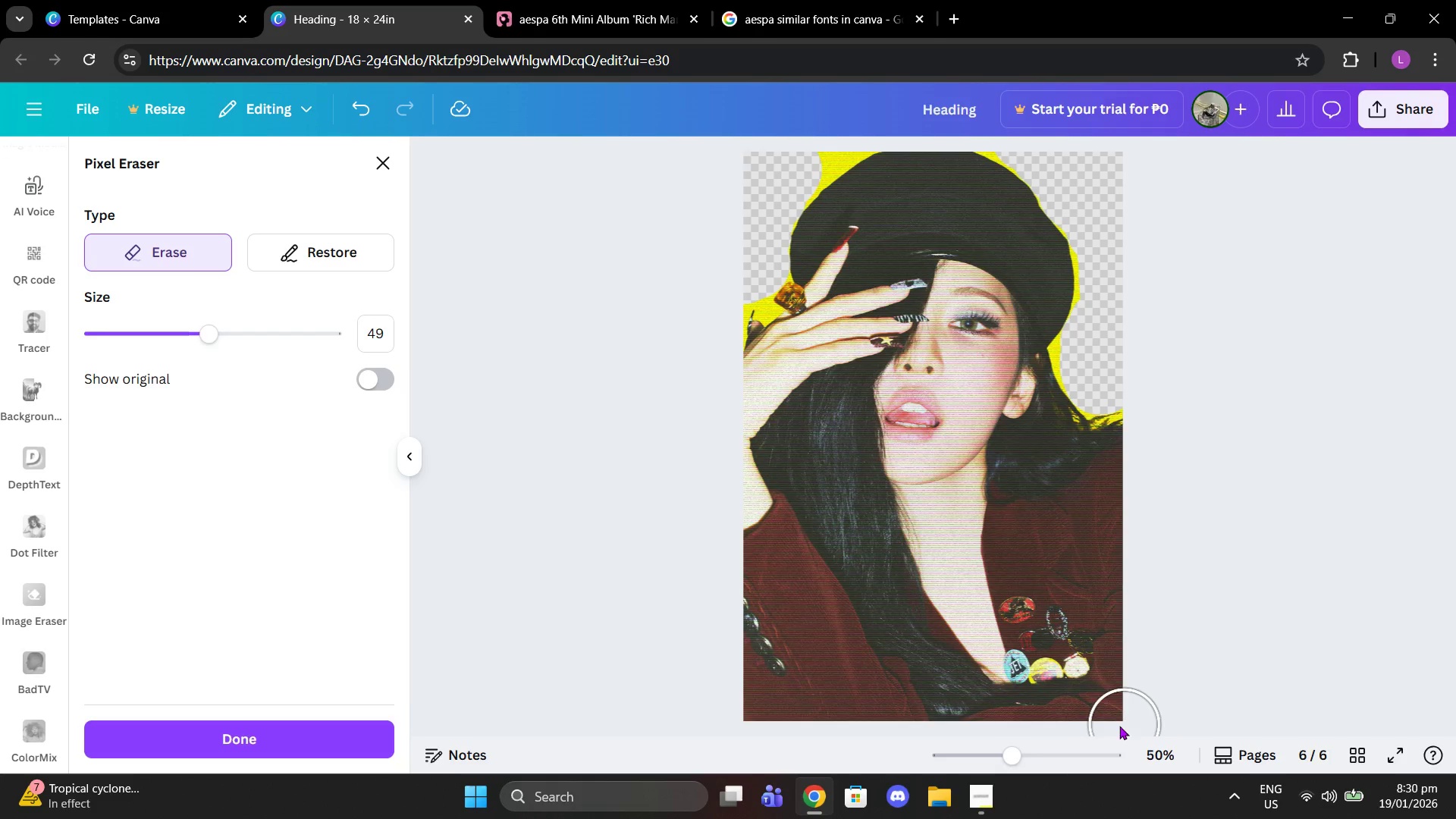 
left_click_drag(start_coordinate=[1034, 750], to_coordinate=[1048, 750])
 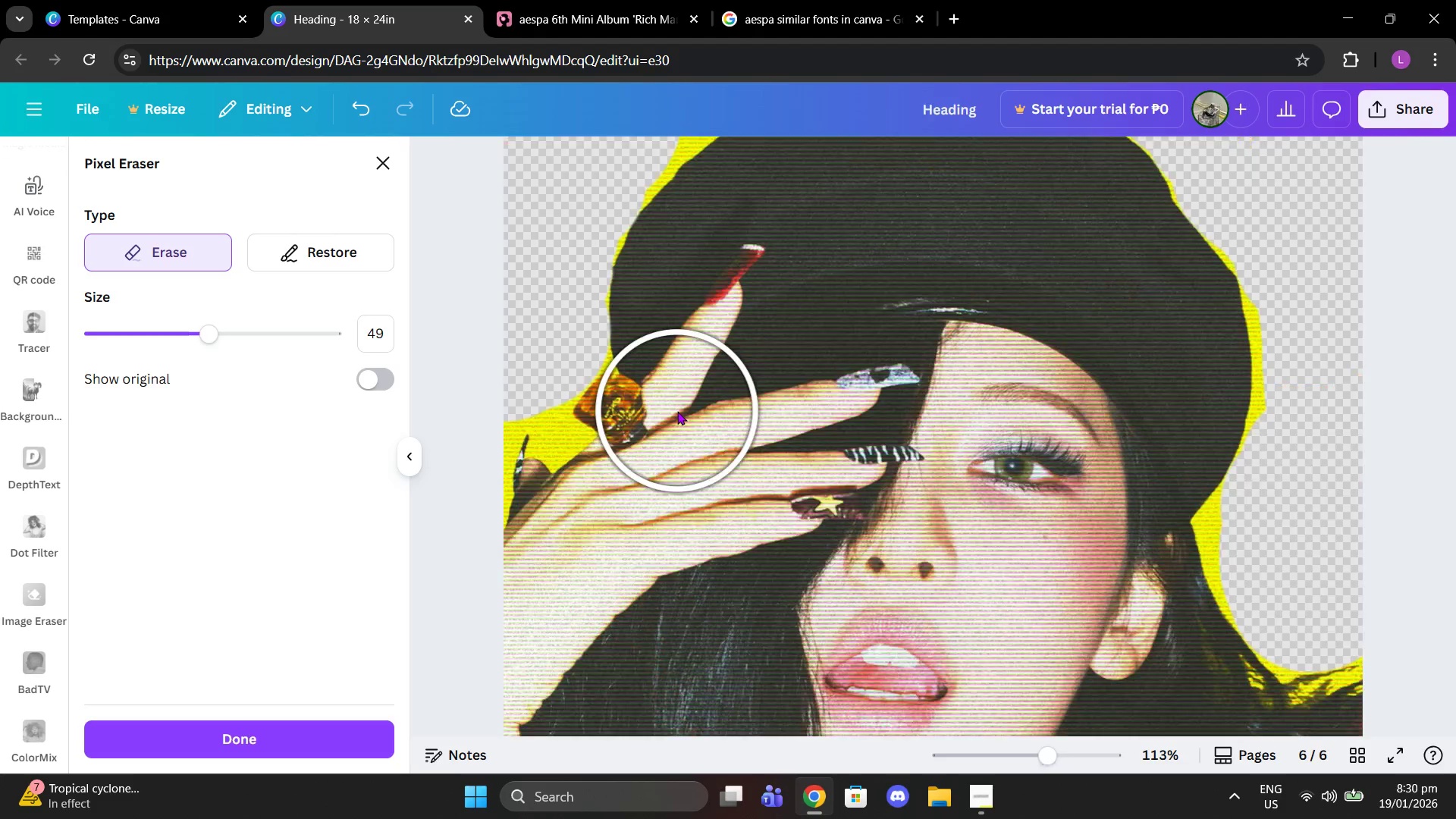 
scroll: coordinate [677, 411], scroll_direction: up, amount: 4.0
 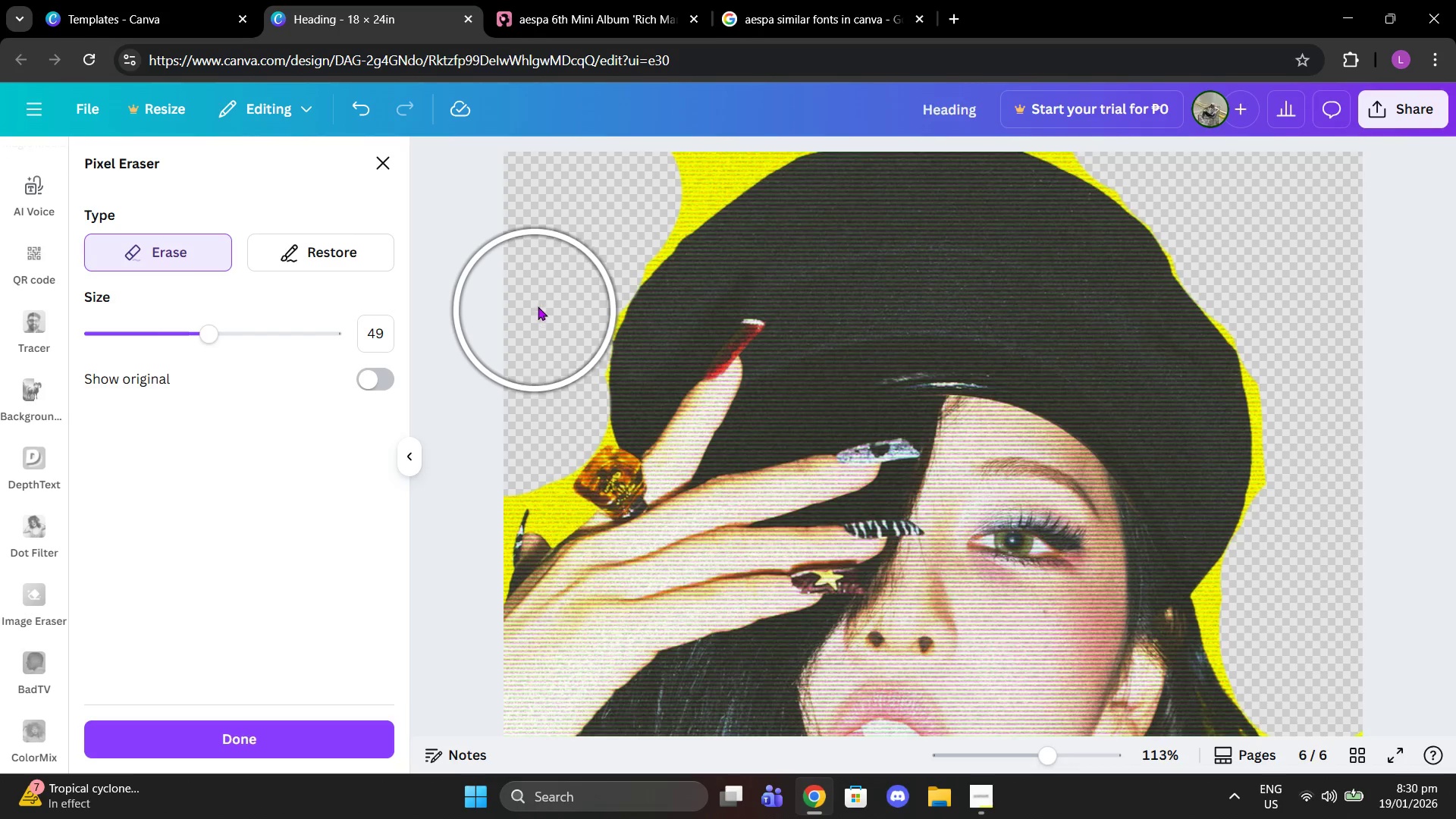 
left_click([543, 300])
 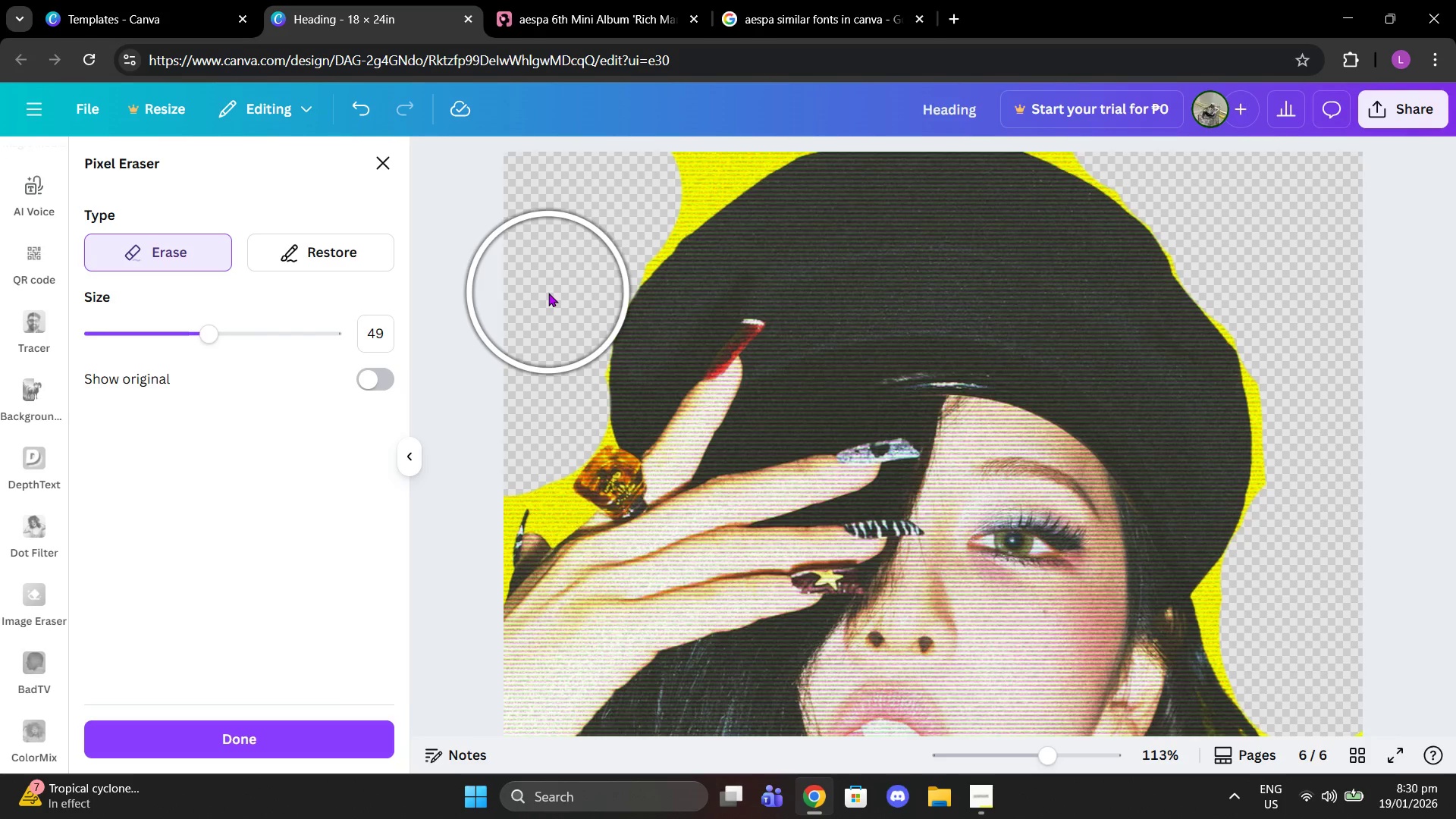 
left_click([548, 293])
 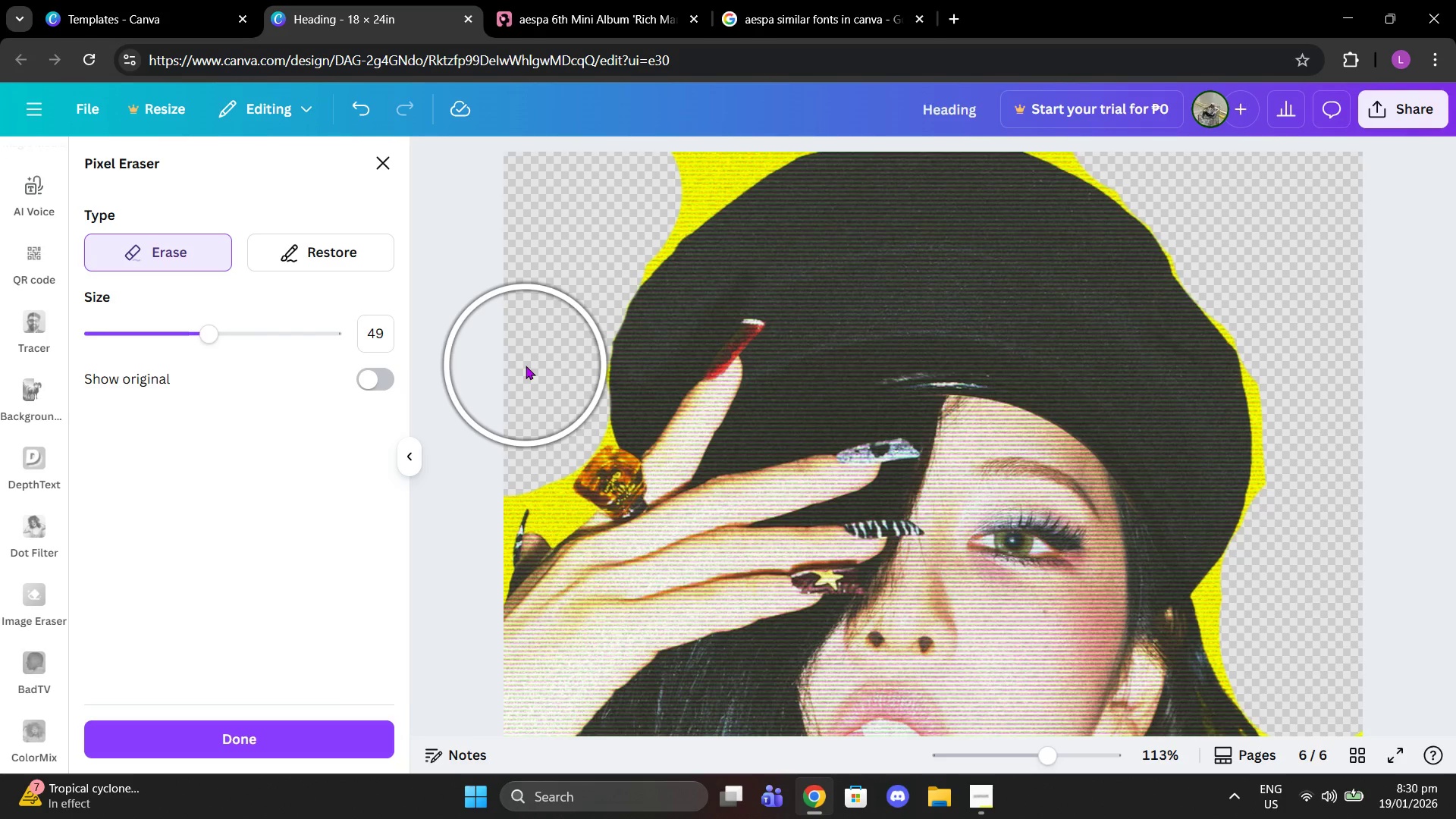 
left_click([528, 365])
 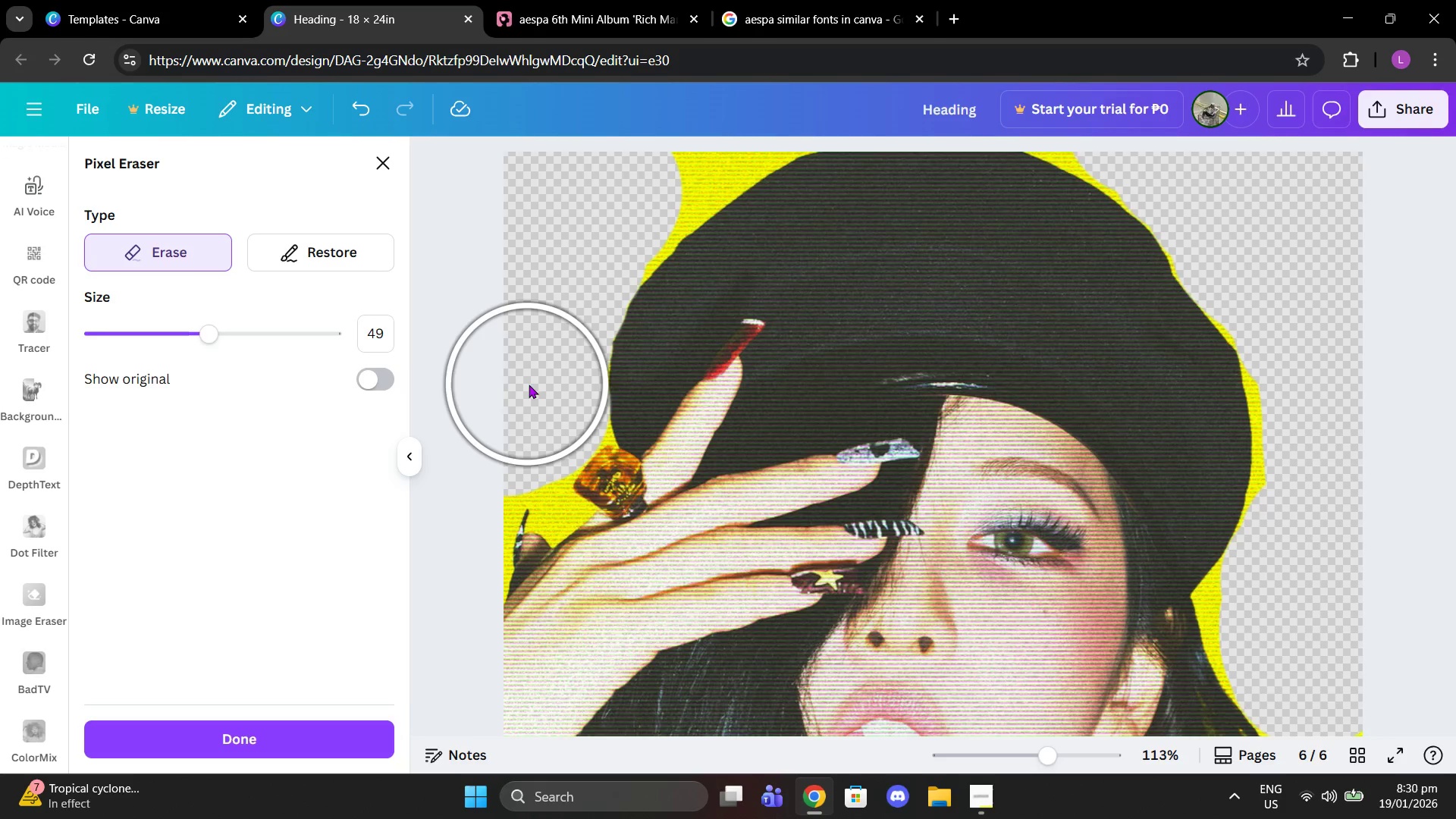 
left_click([529, 381])
 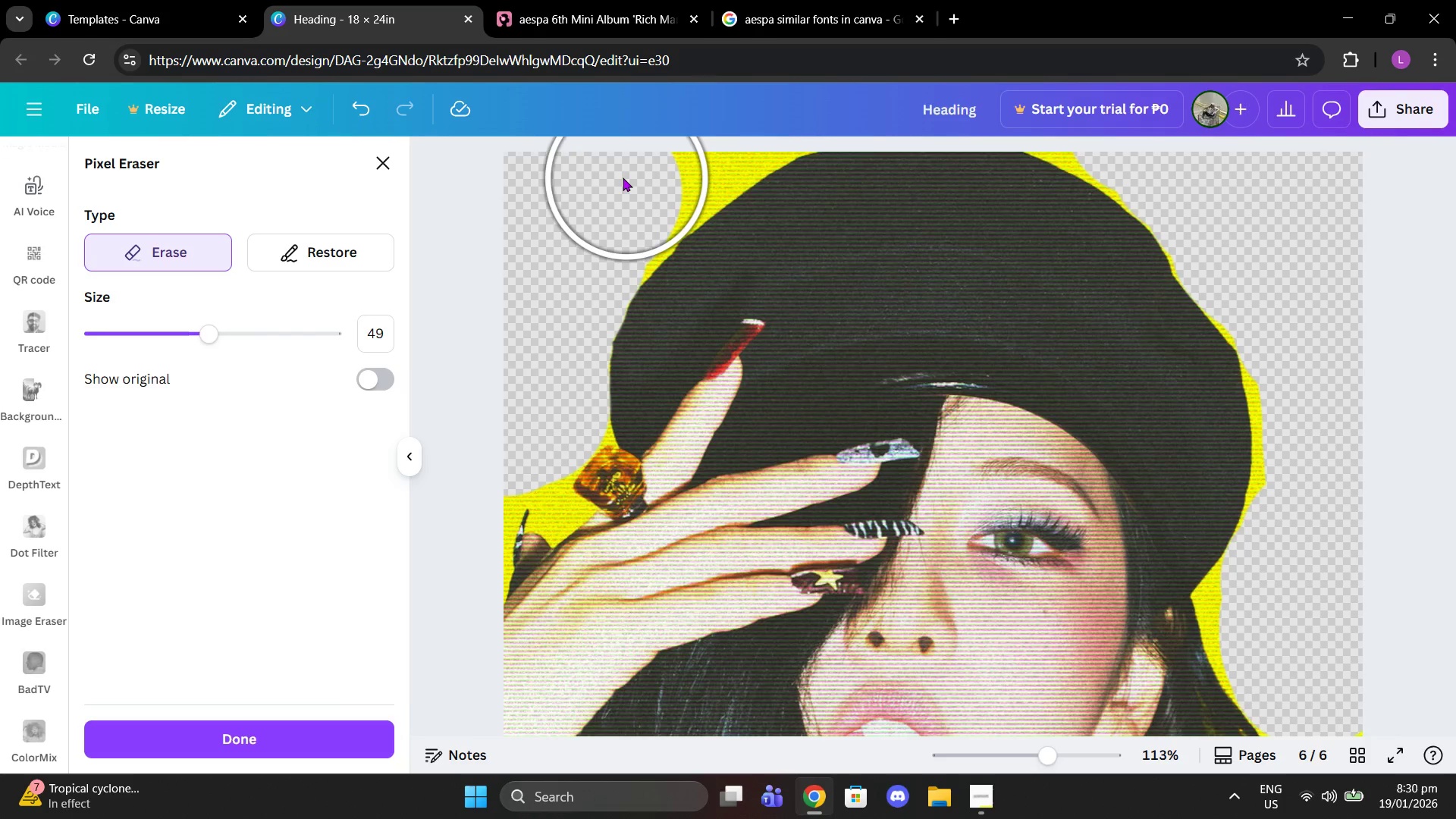 
left_click([623, 177])
 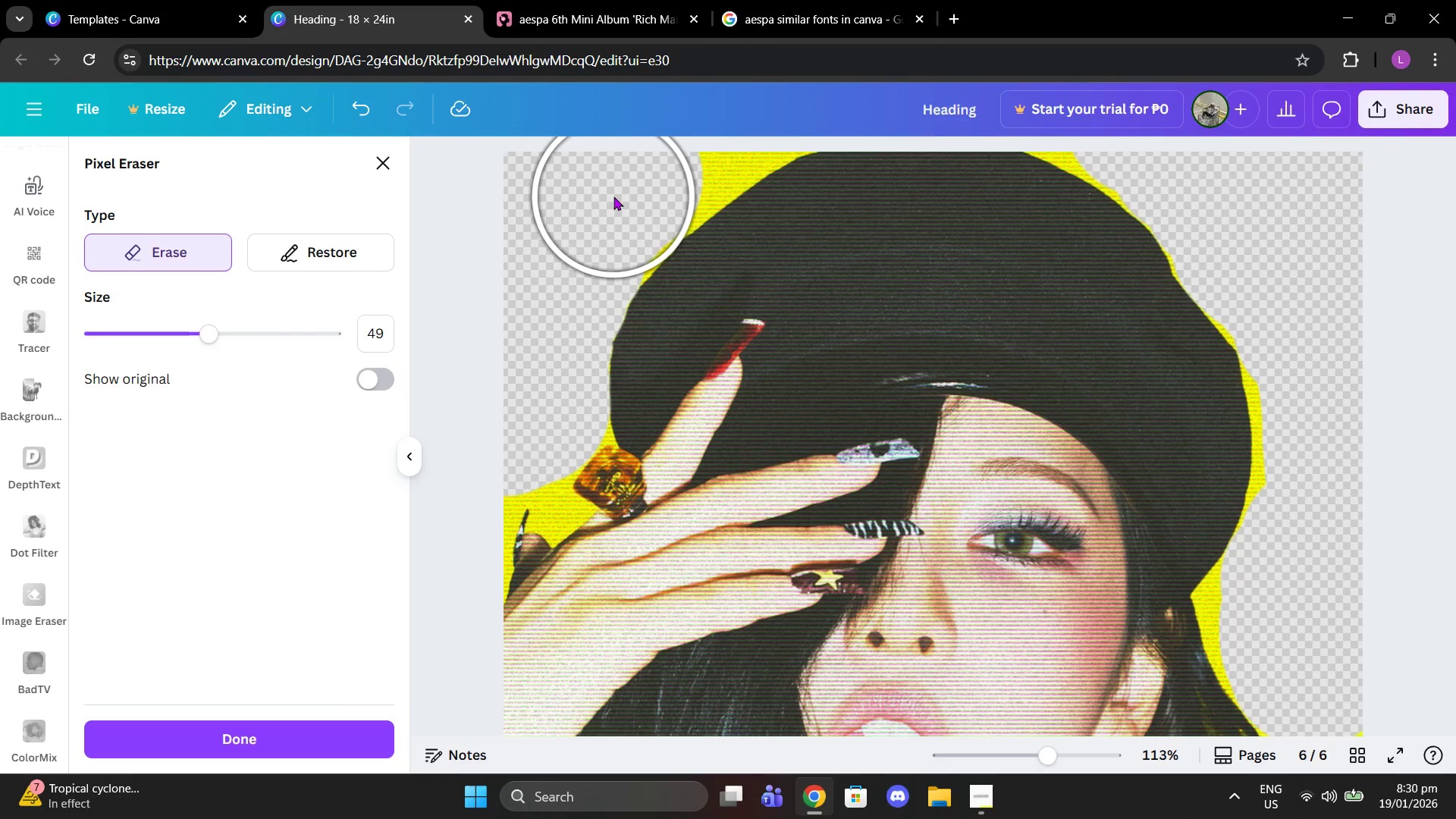 
left_click([613, 196])
 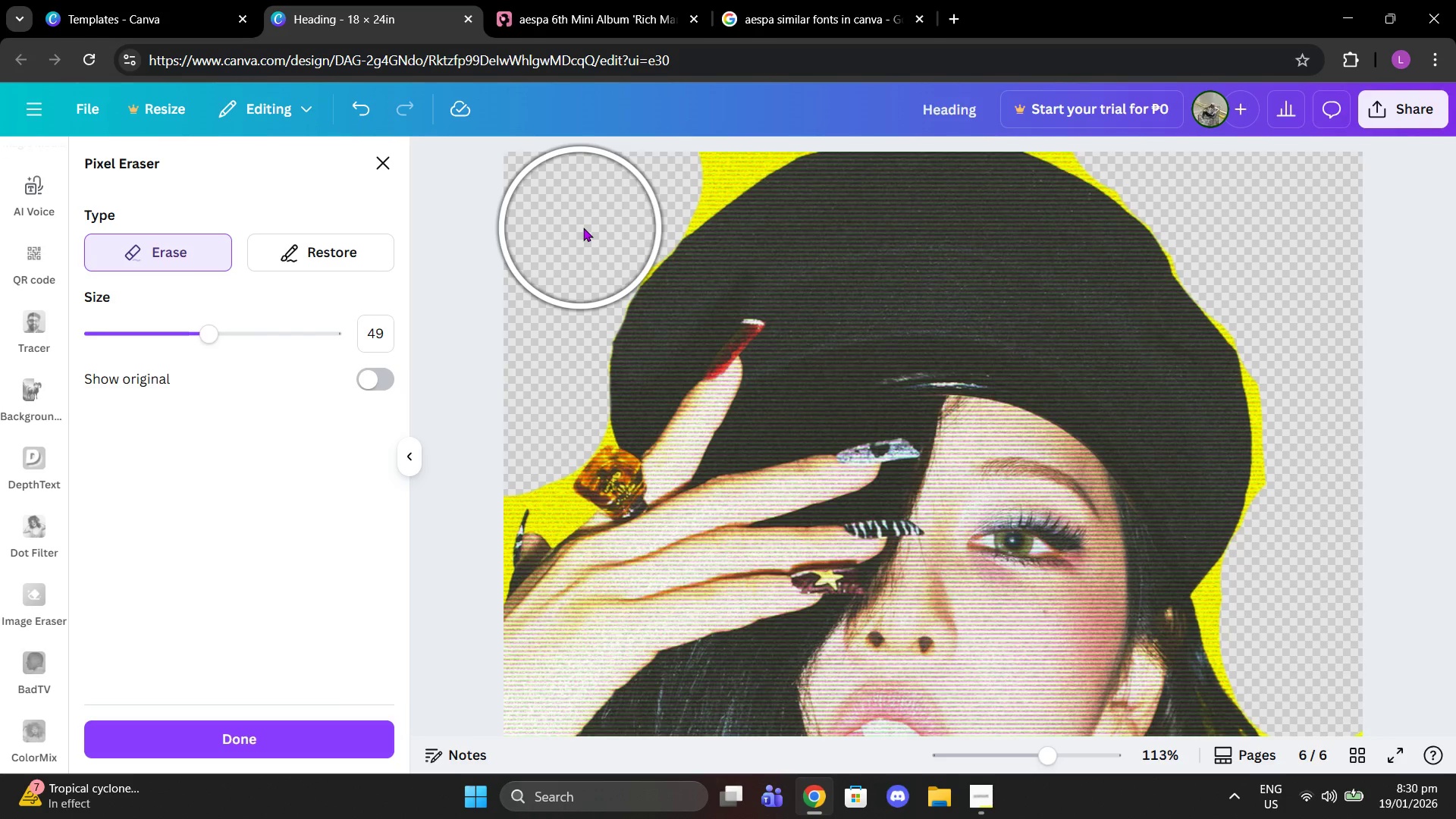 
left_click([583, 228])
 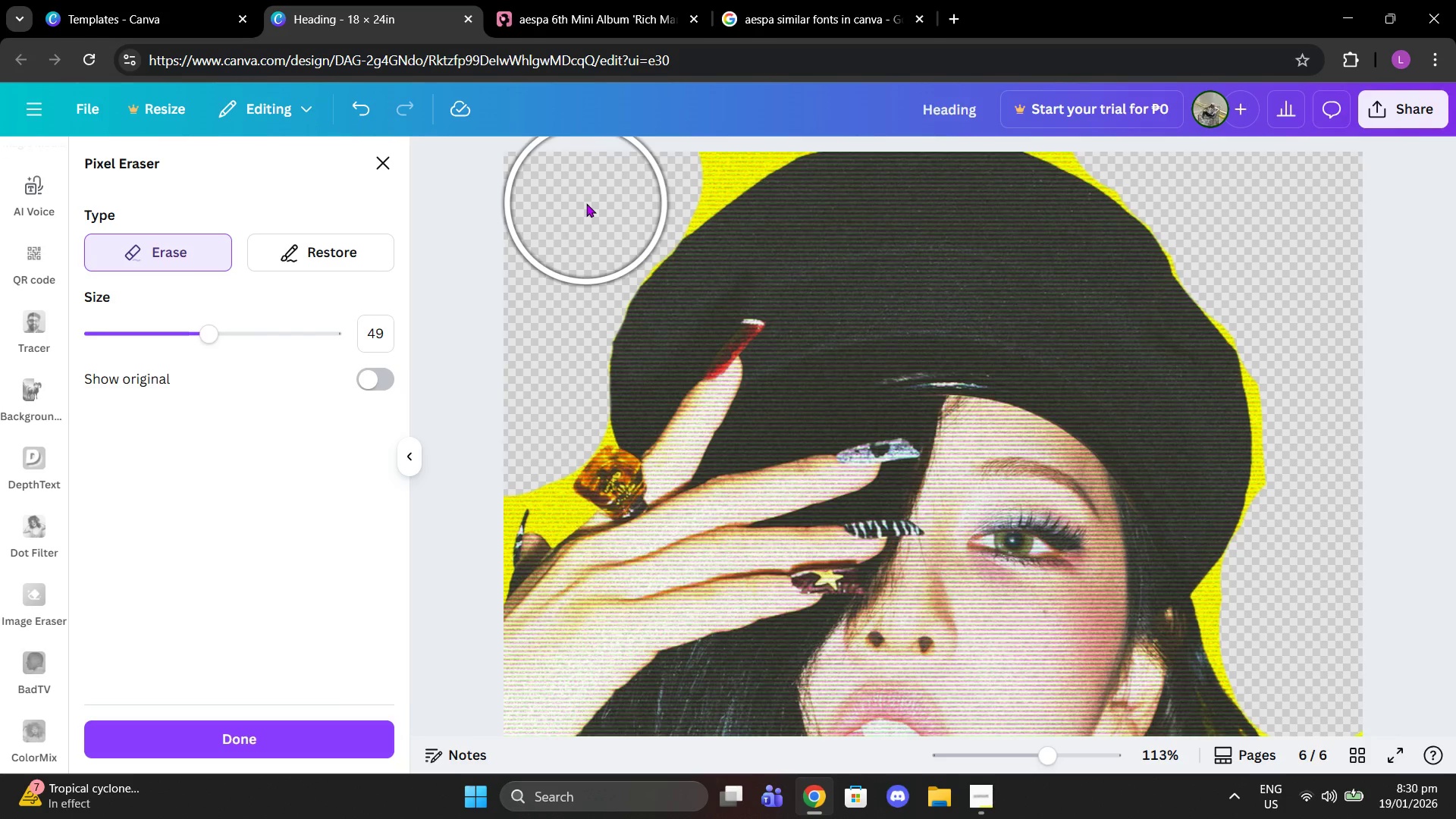 
scroll: coordinate [586, 203], scroll_direction: up, amount: 2.0
 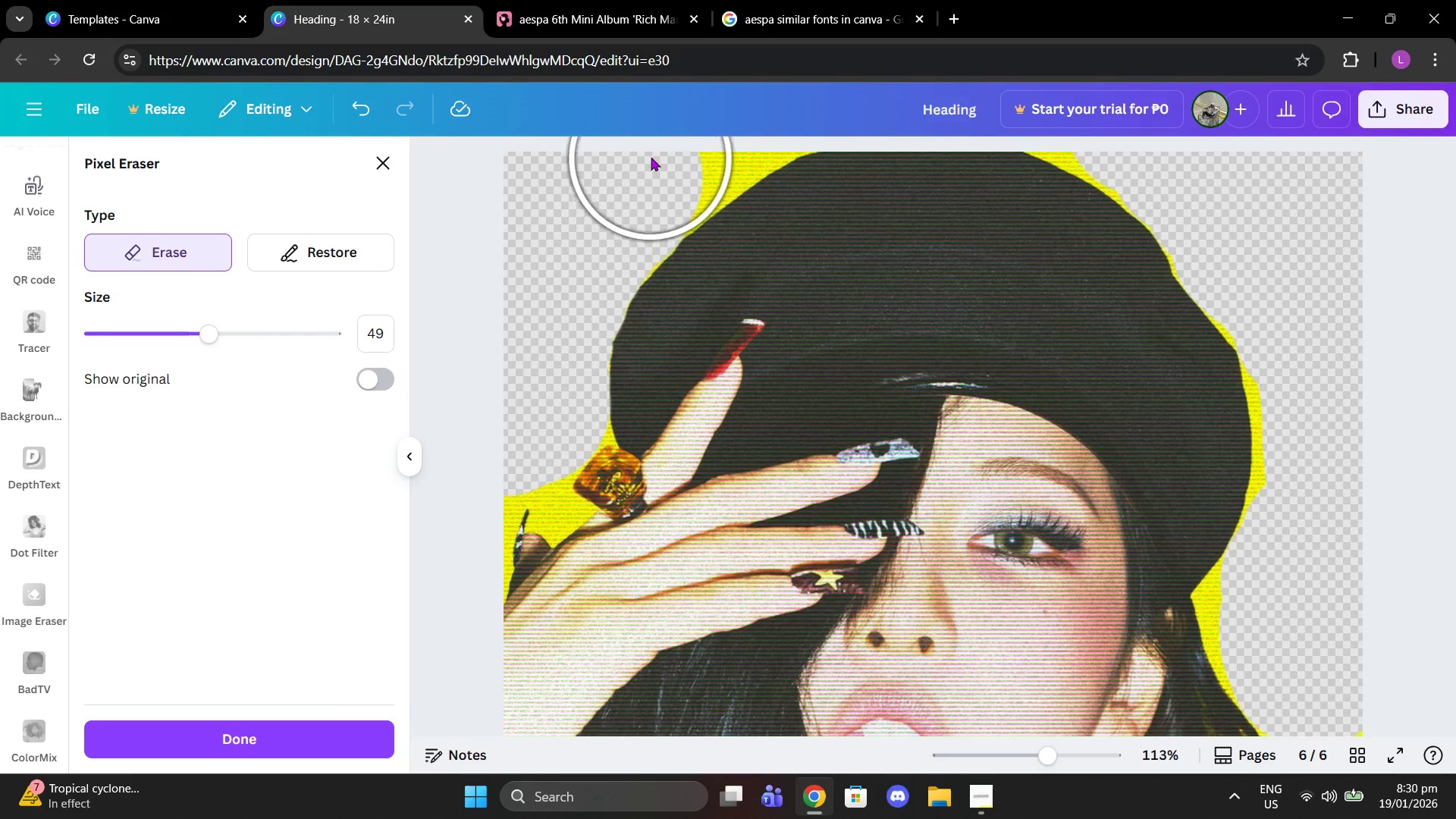 
left_click([651, 157])
 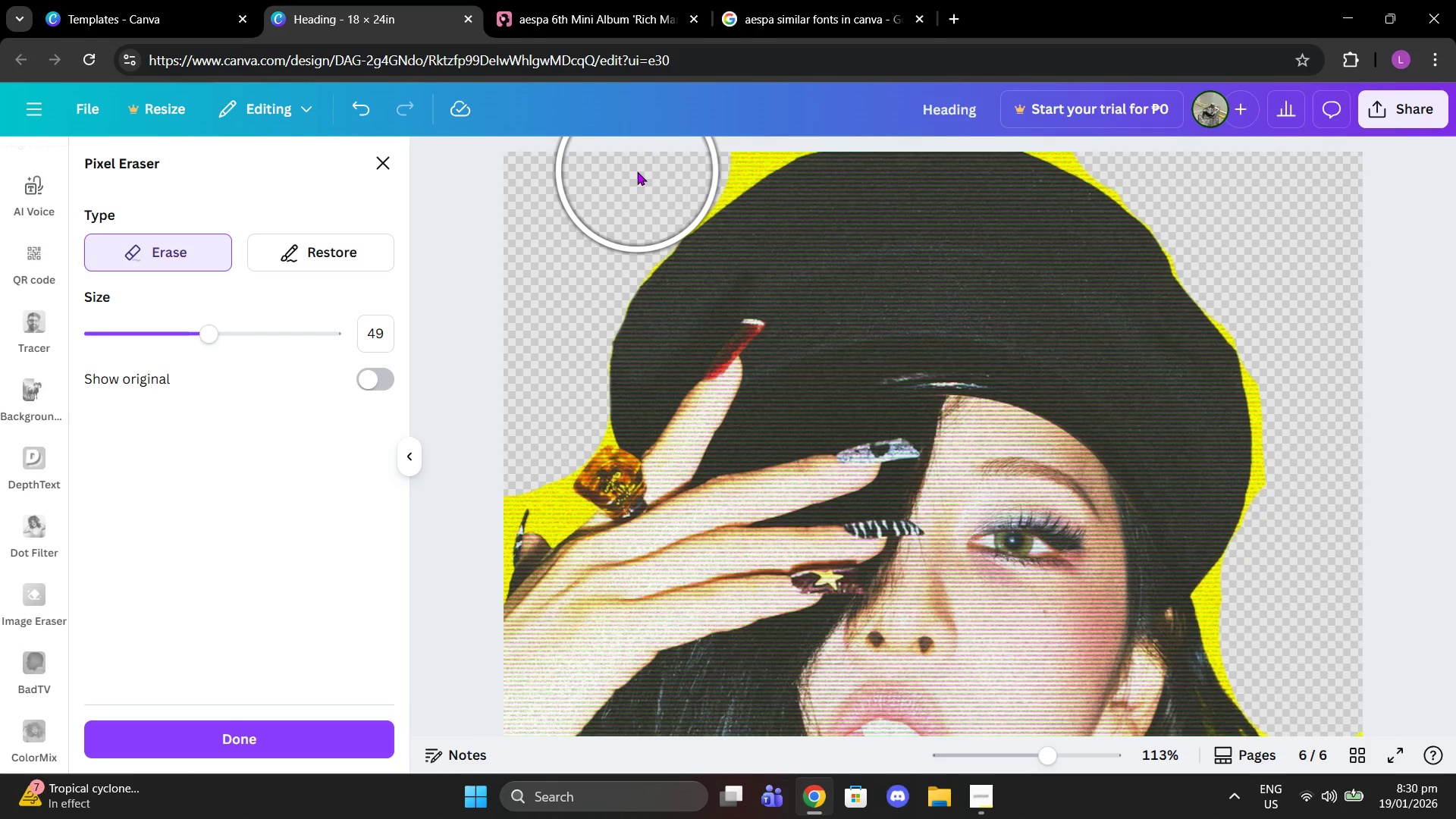 
left_click([637, 171])
 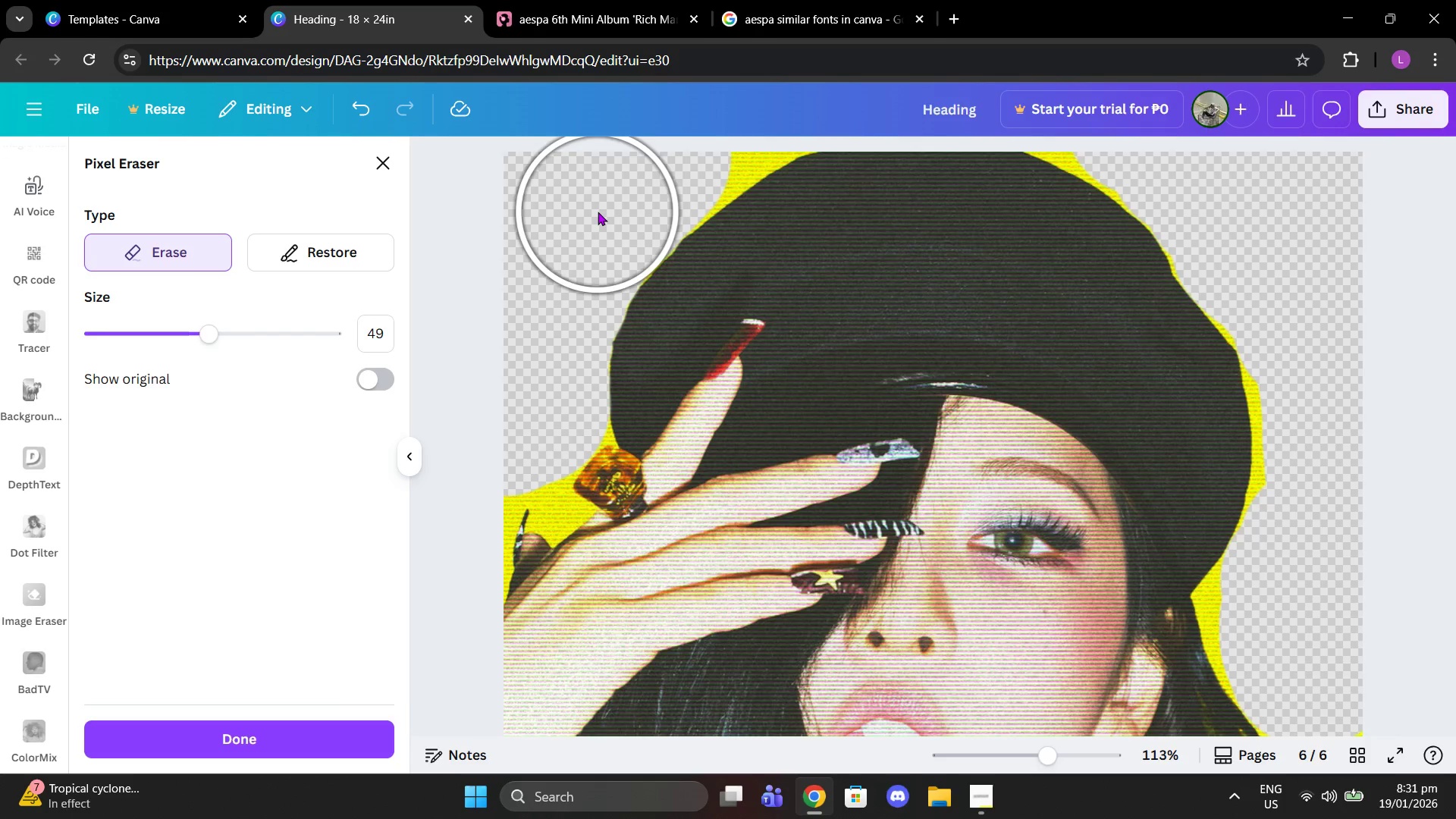 
left_click([597, 215])
 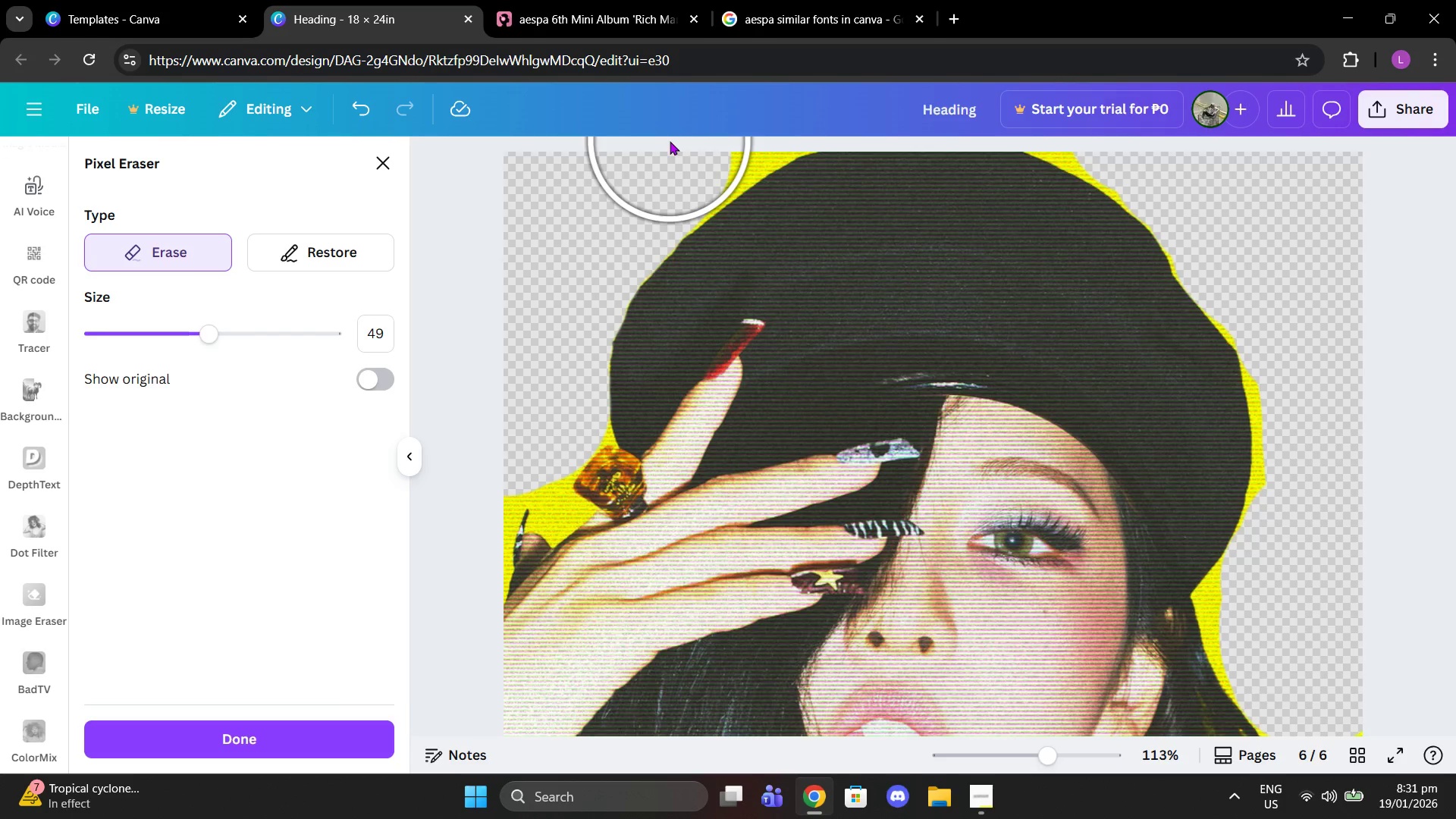 
left_click([670, 141])
 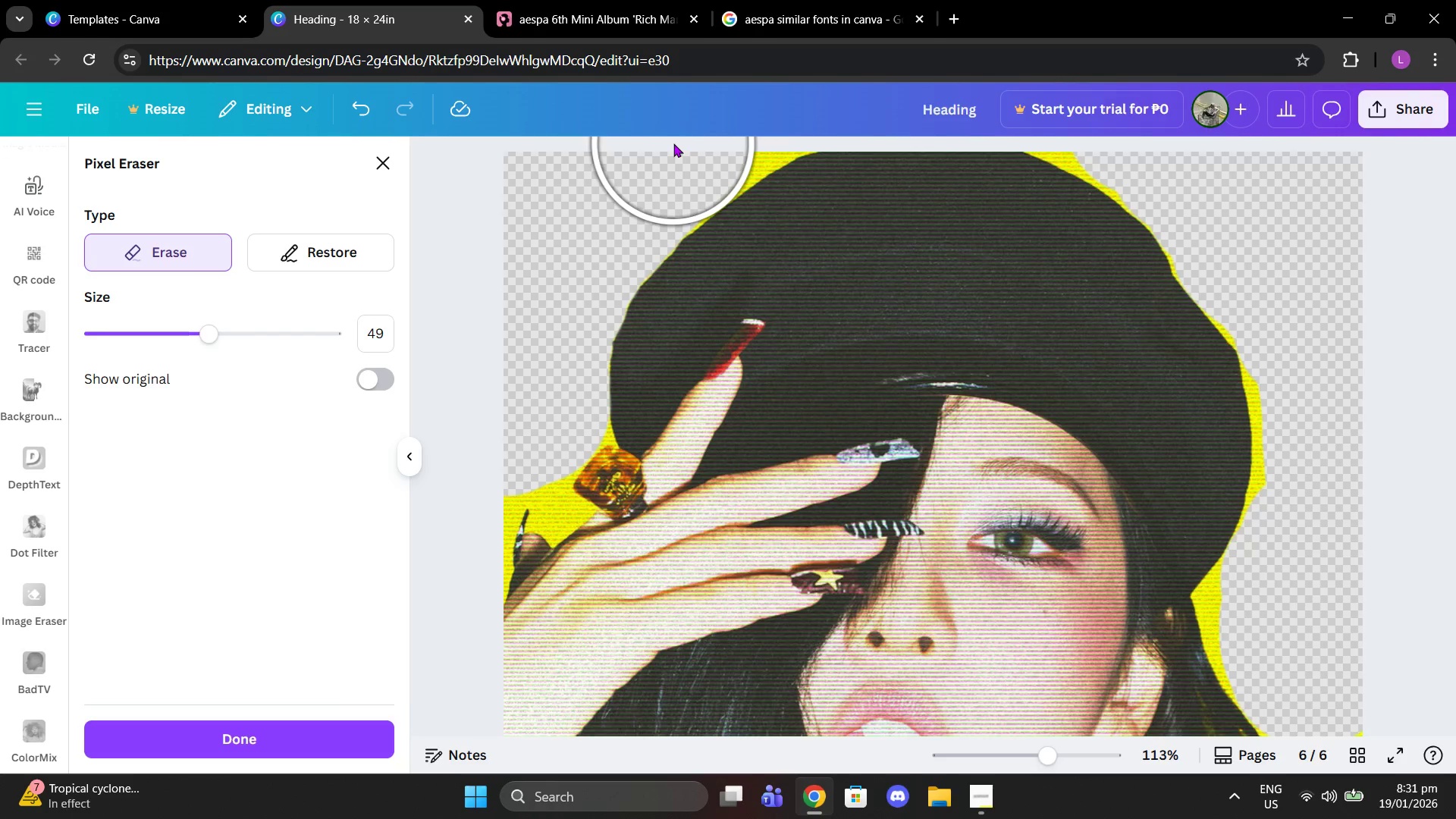 
left_click([673, 143])
 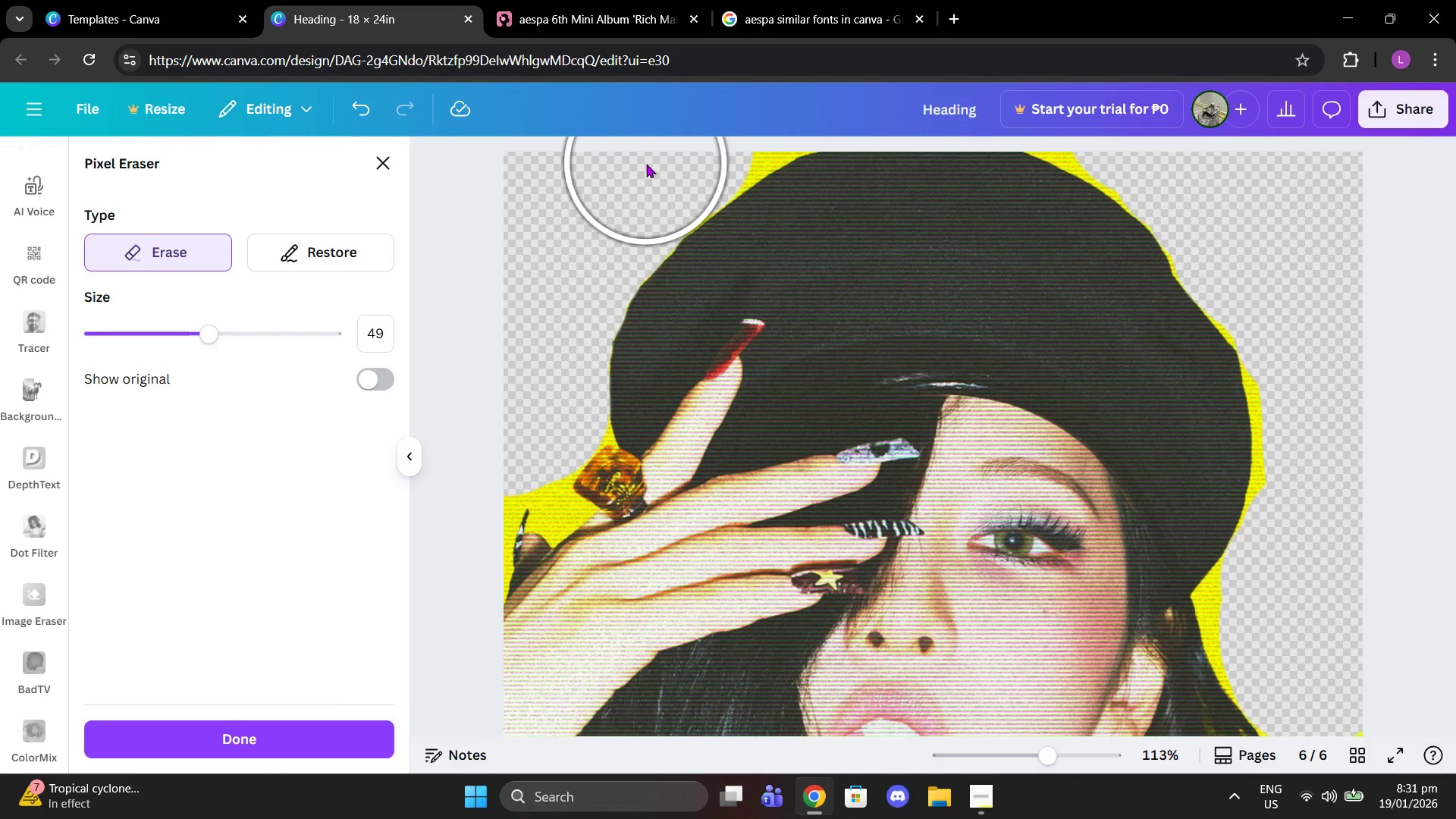 
left_click([648, 164])
 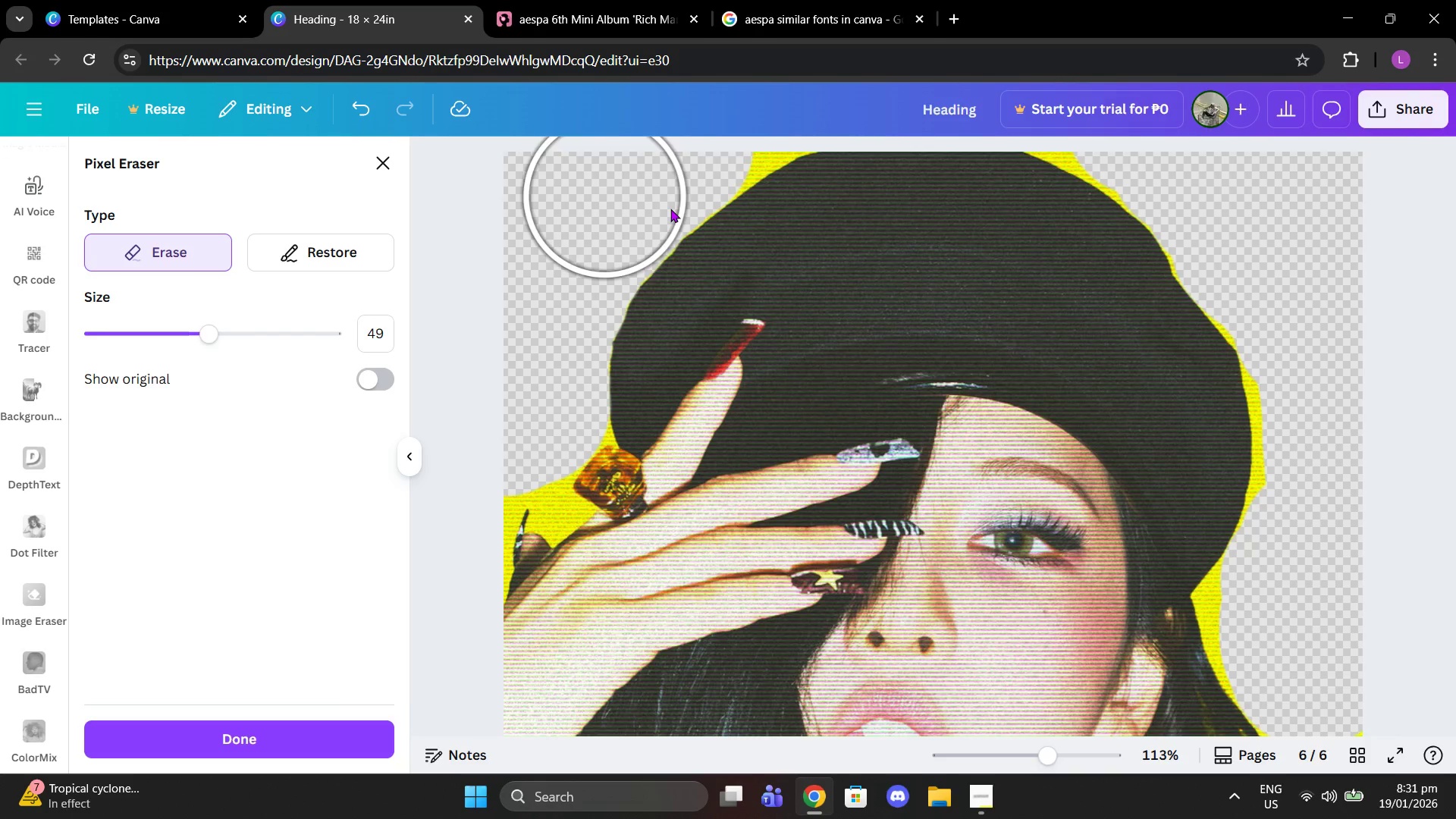 
scroll: coordinate [670, 209], scroll_direction: up, amount: 3.0
 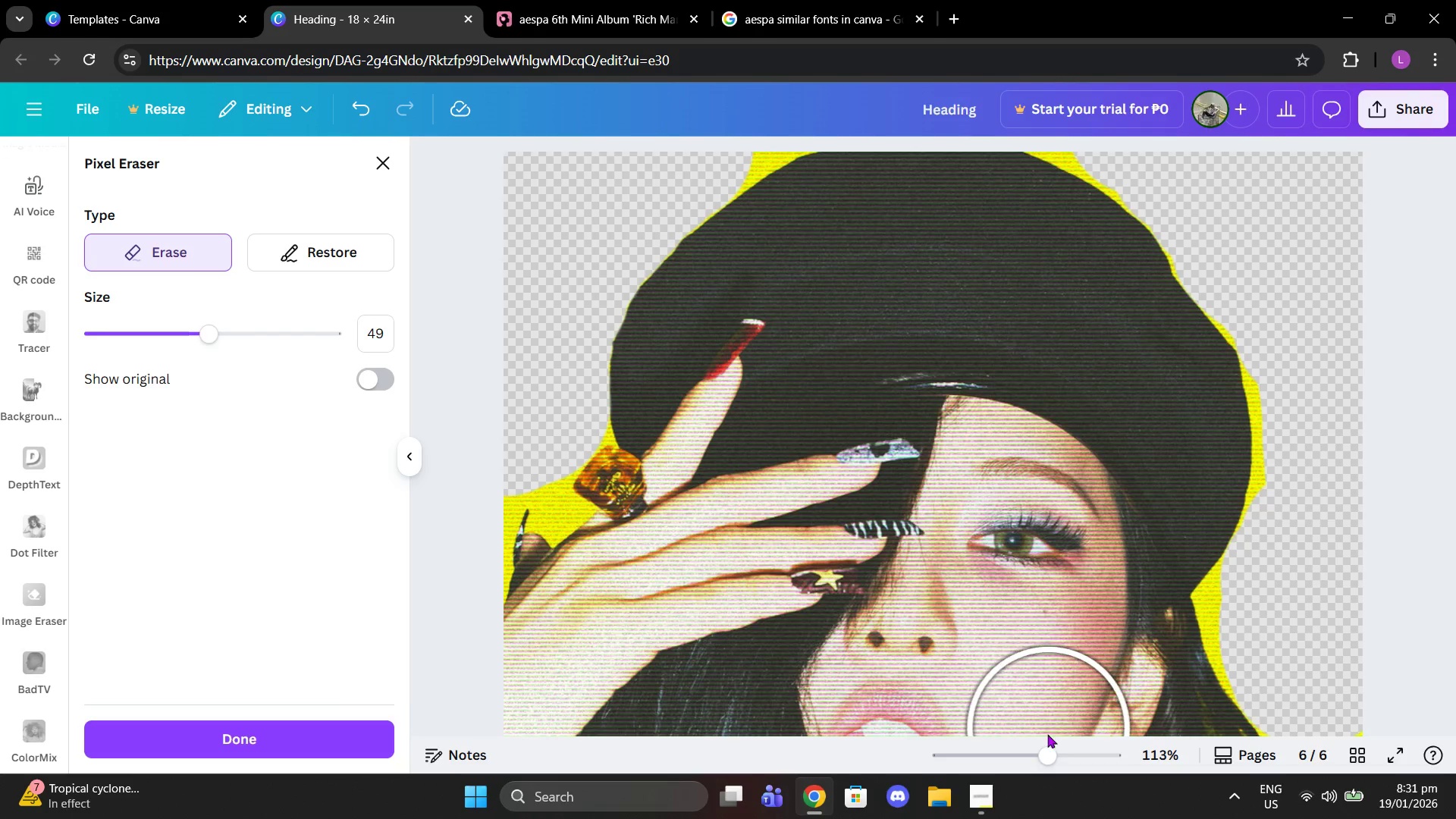 
left_click_drag(start_coordinate=[1047, 758], to_coordinate=[1088, 726])
 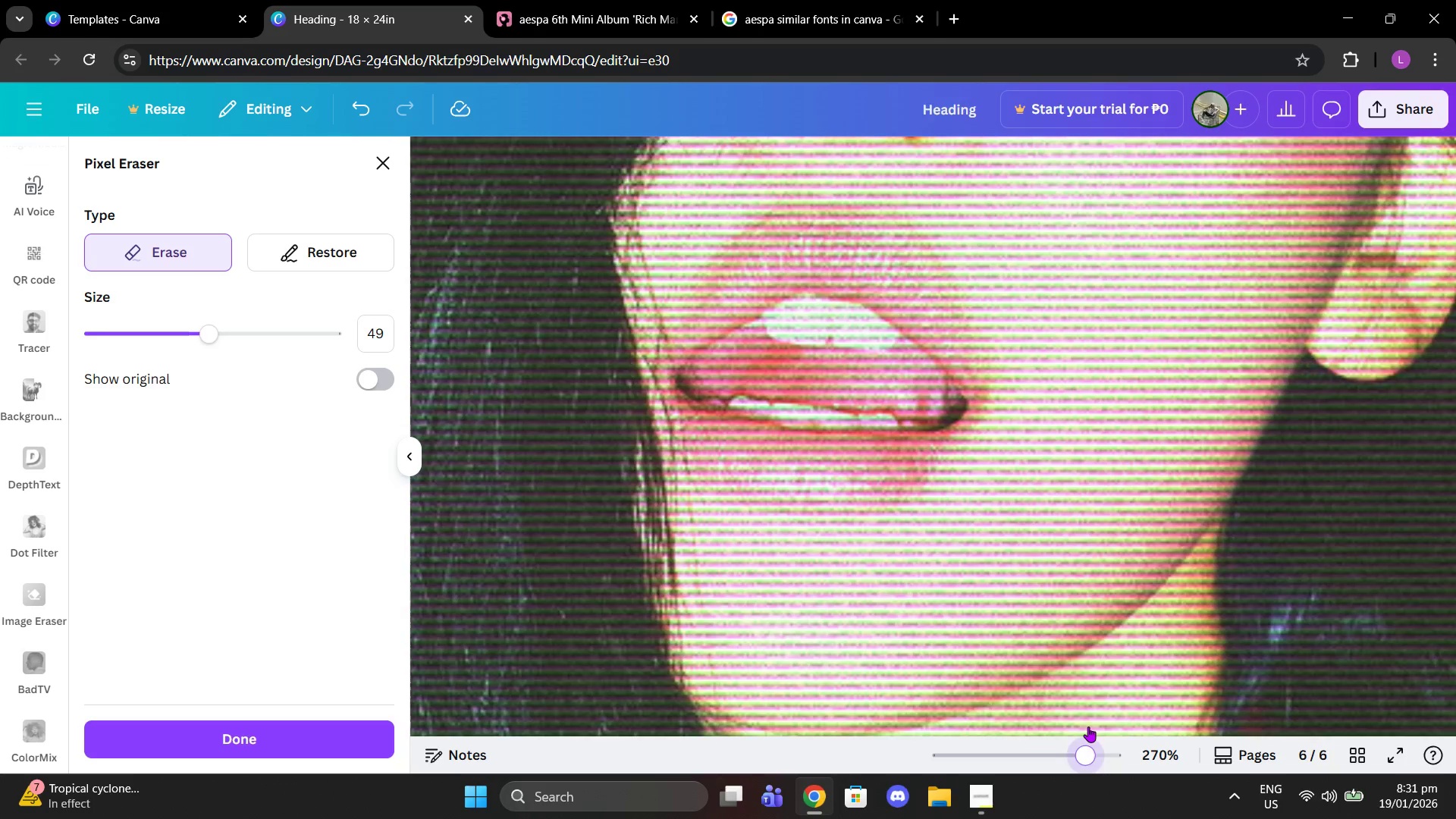 
scroll: coordinate [681, 386], scroll_direction: up, amount: 20.0
 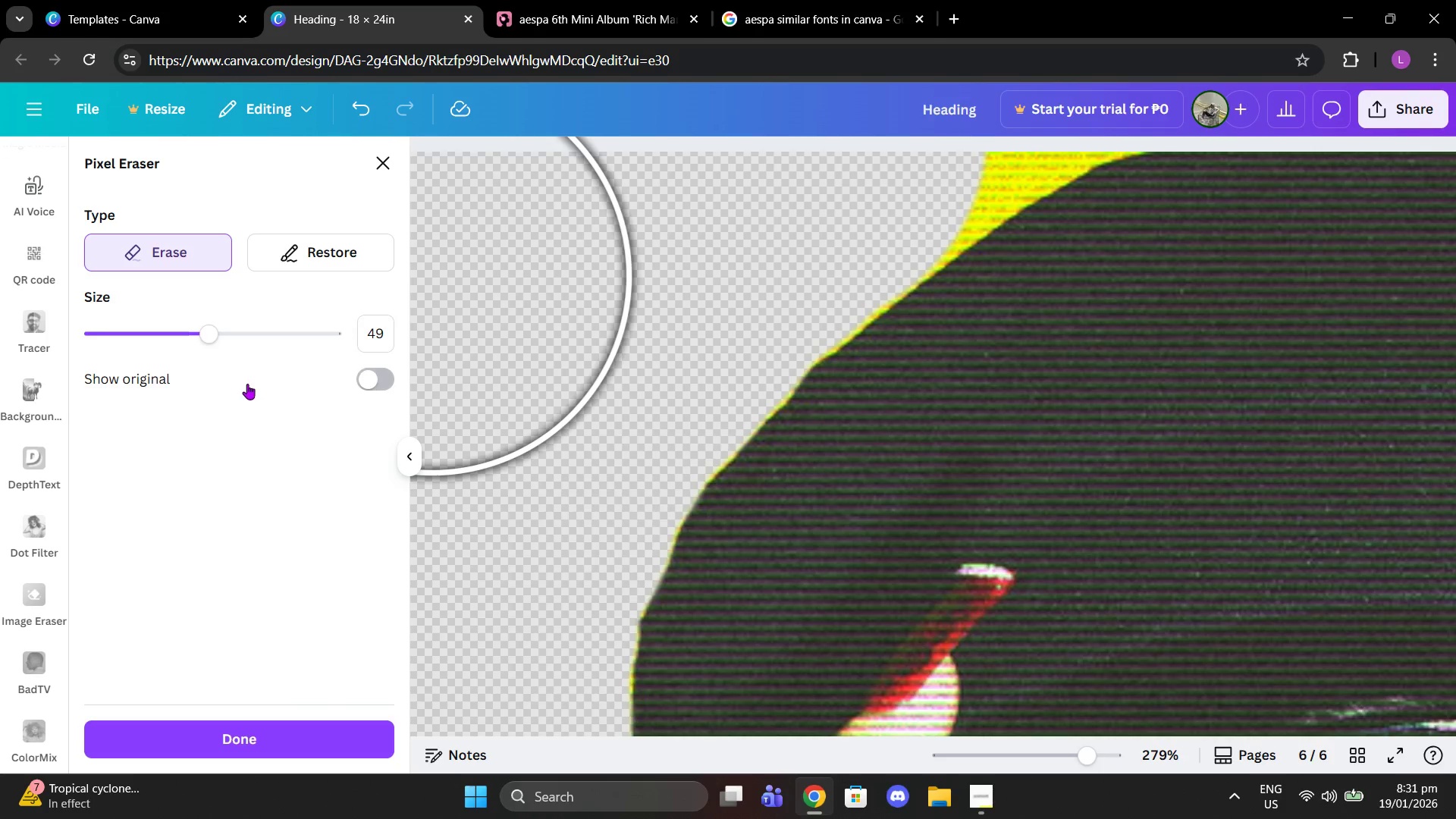 
left_click_drag(start_coordinate=[187, 338], to_coordinate=[129, 322])
 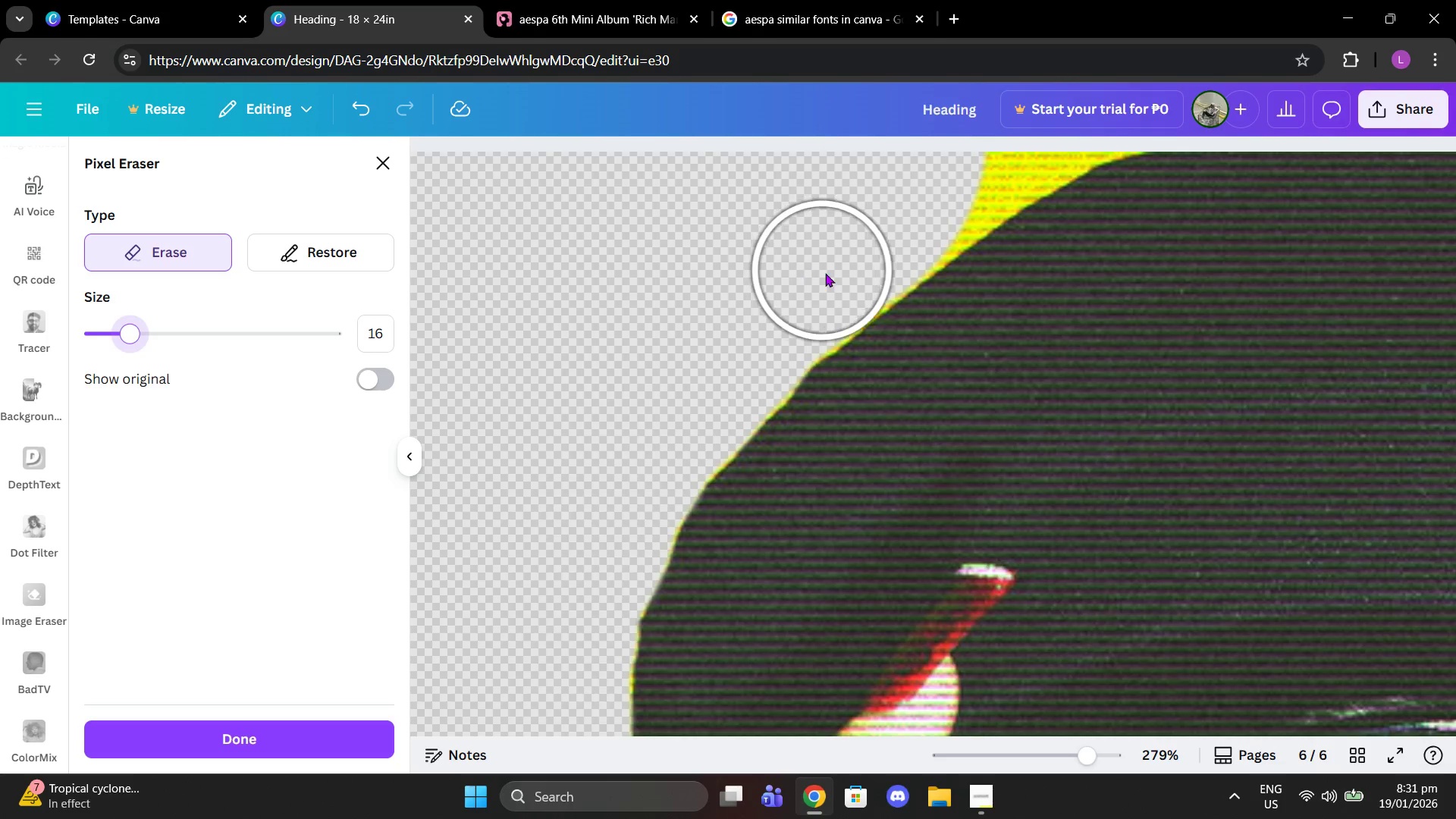 
left_click([826, 274])
 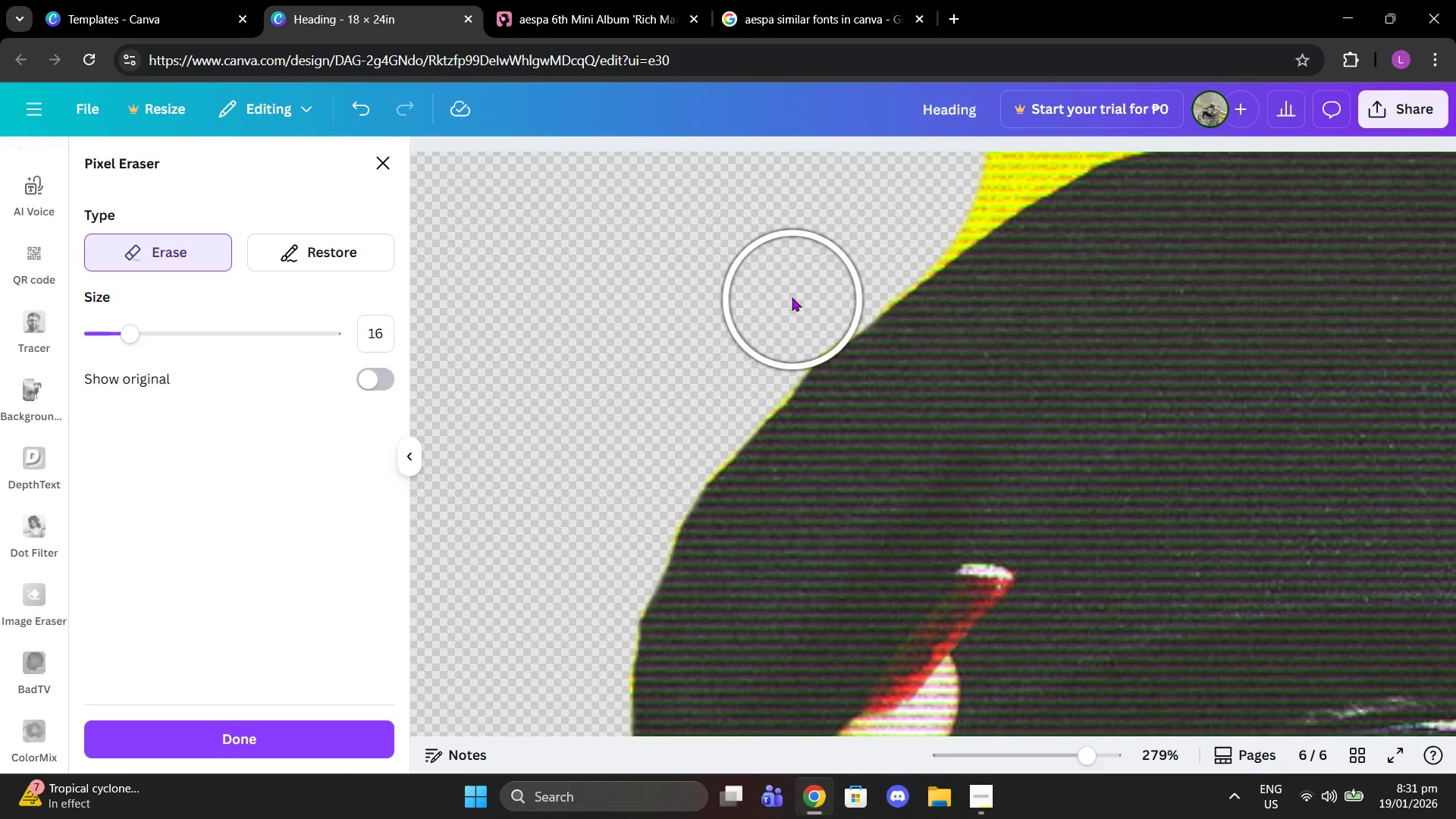 
left_click([792, 296])
 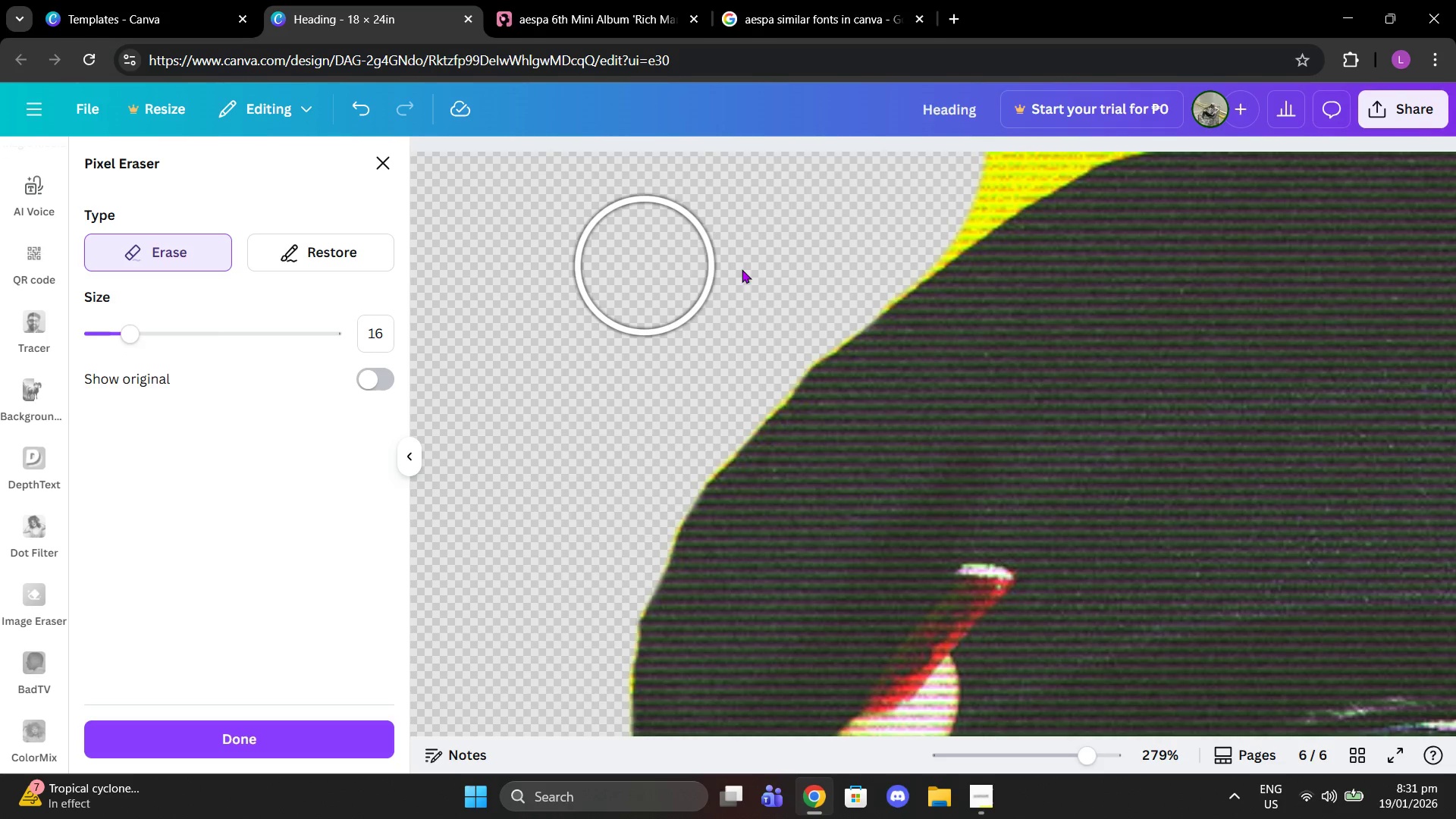 
scroll: coordinate [799, 262], scroll_direction: up, amount: 3.0
 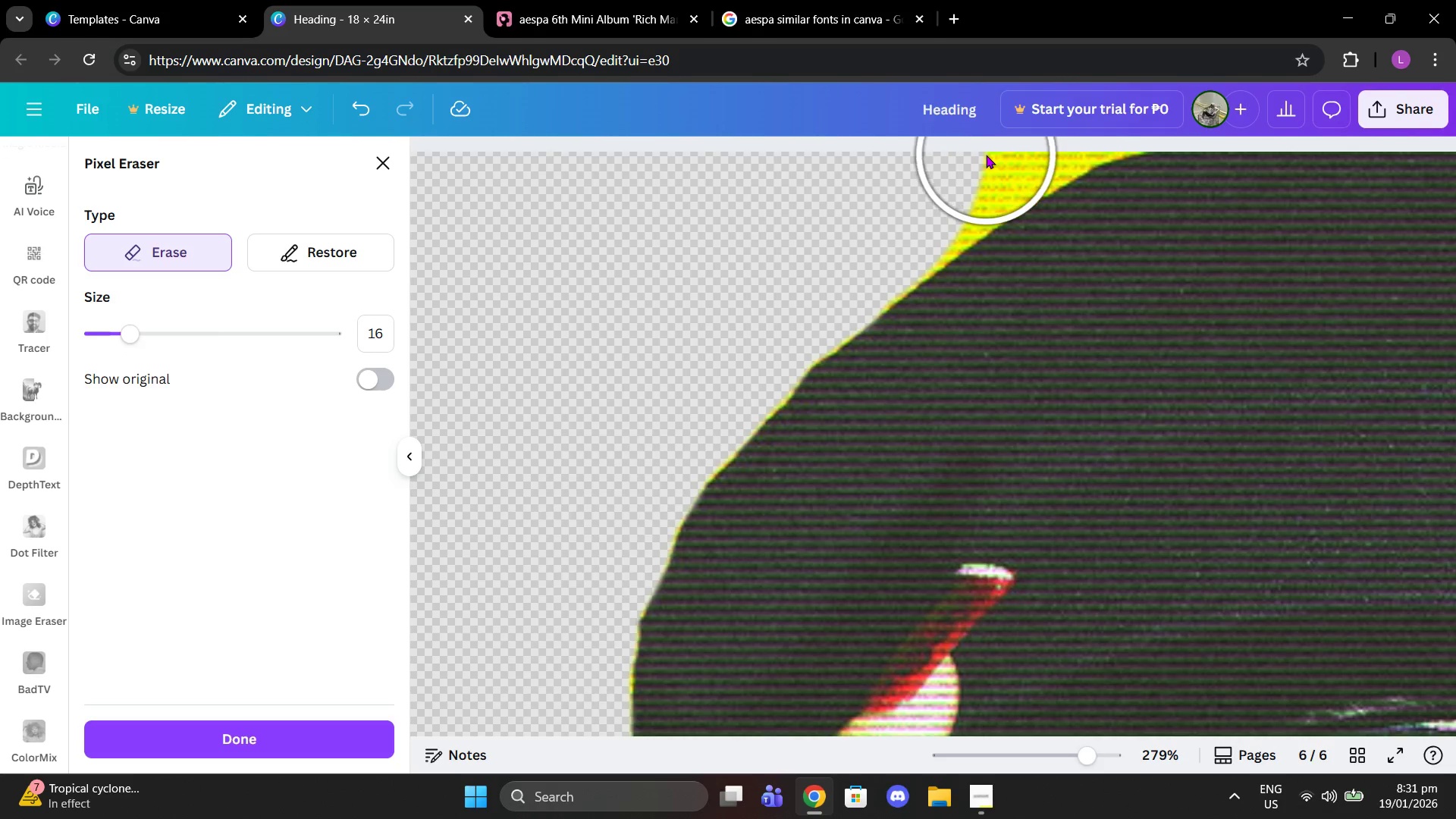 
left_click([986, 155])
 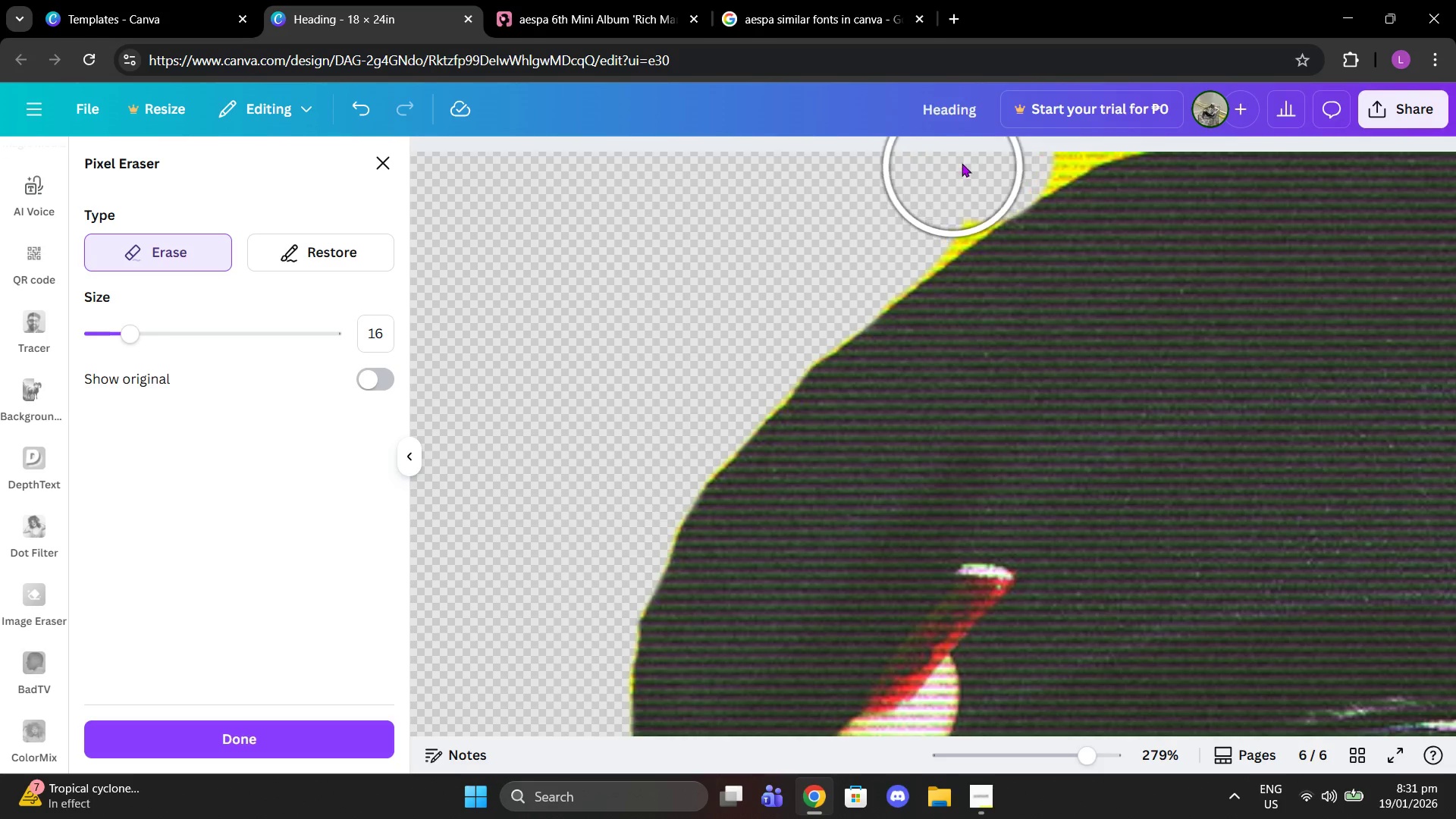 
left_click_drag(start_coordinate=[952, 169], to_coordinate=[901, 212])
 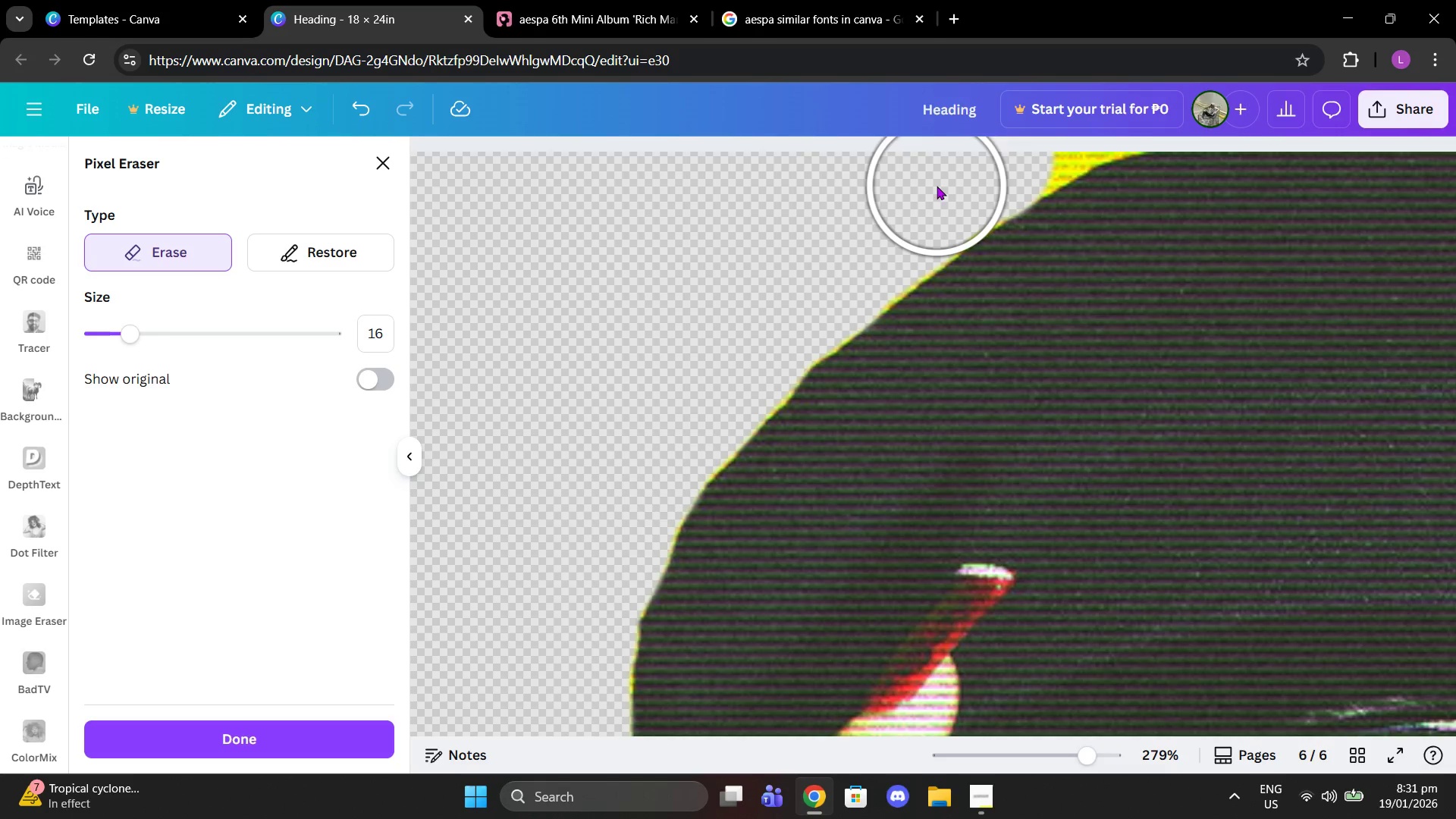 
left_click([936, 186])
 